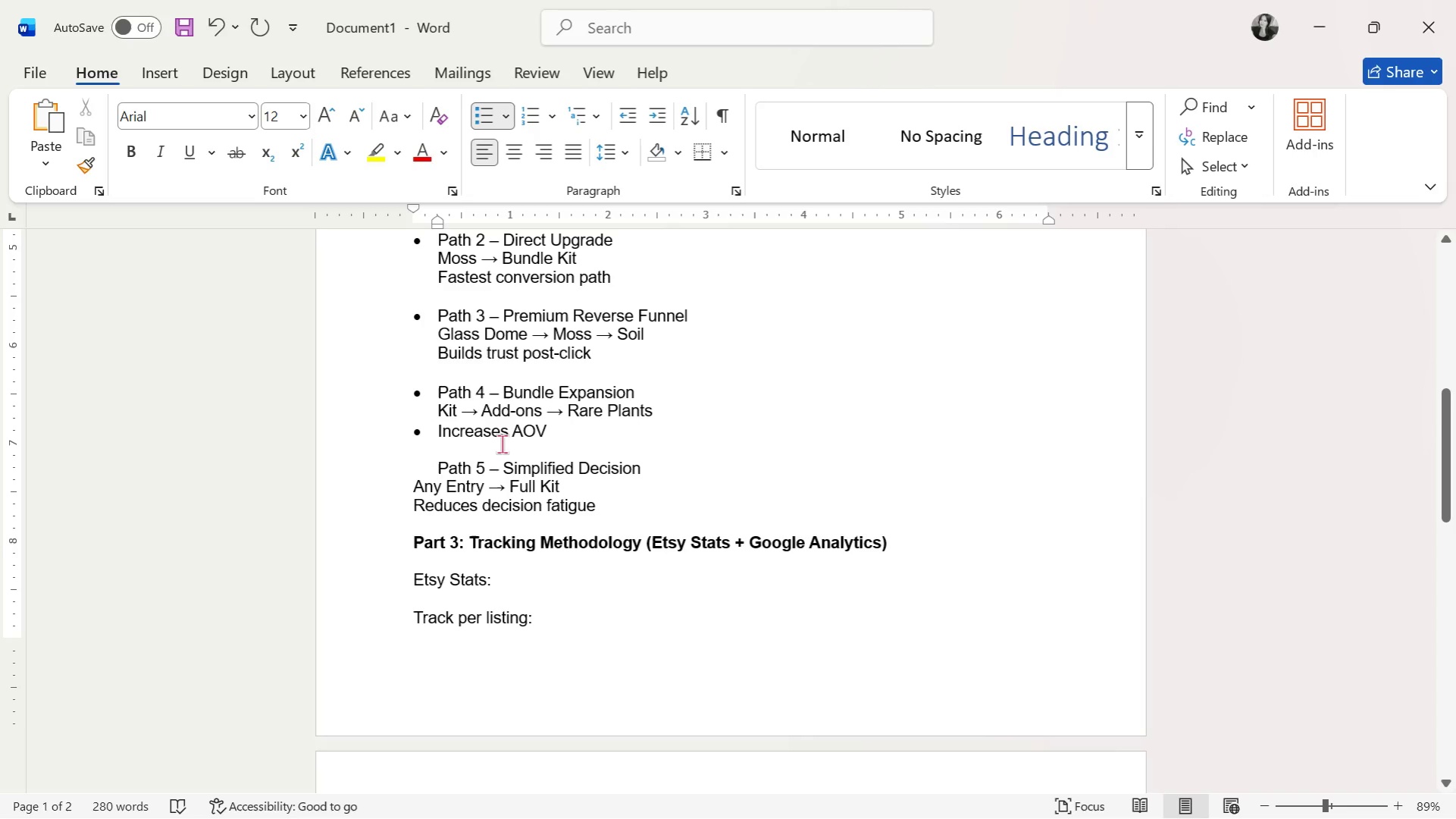 
key(Backspace)
 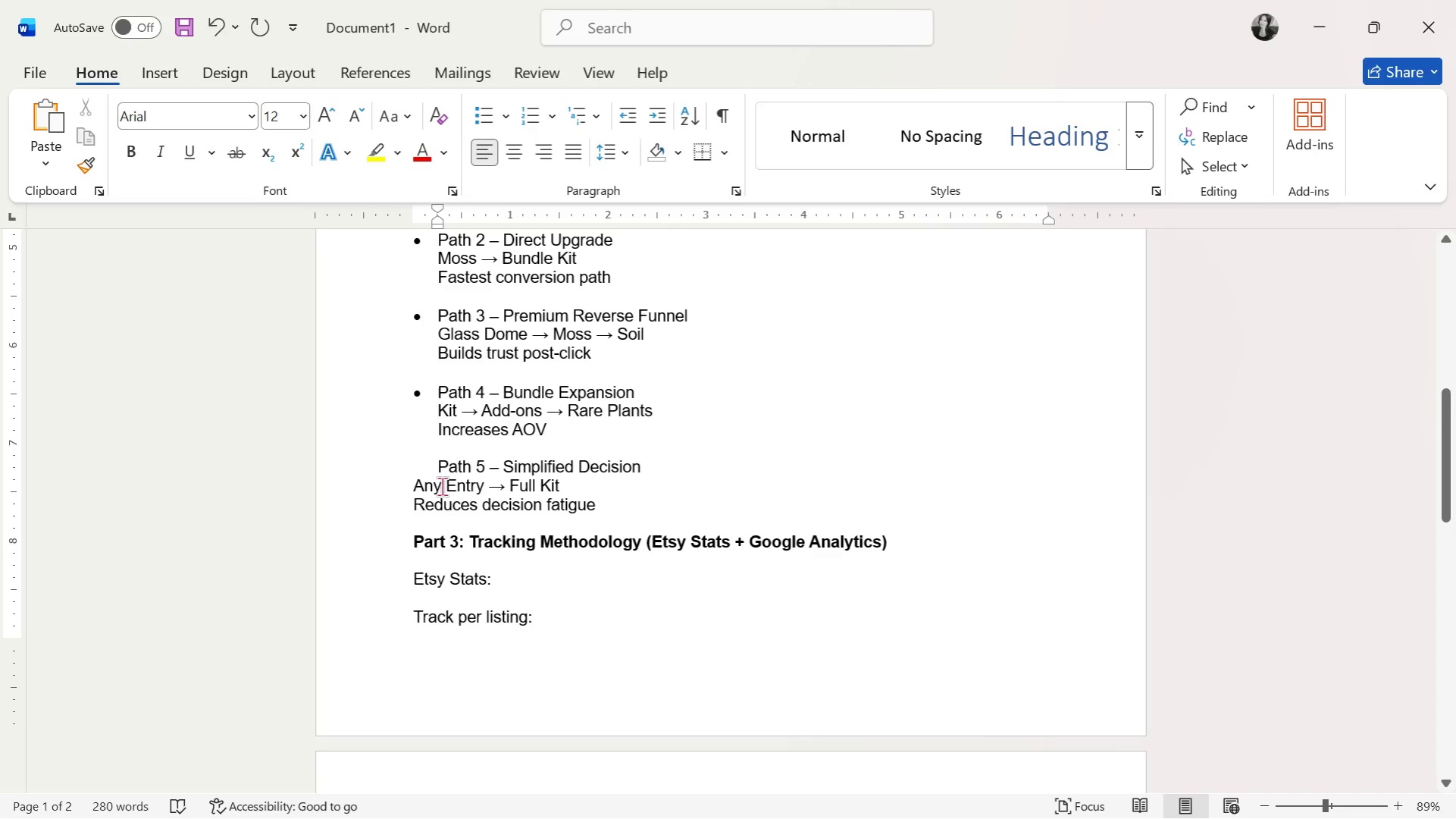 
left_click([434, 472])
 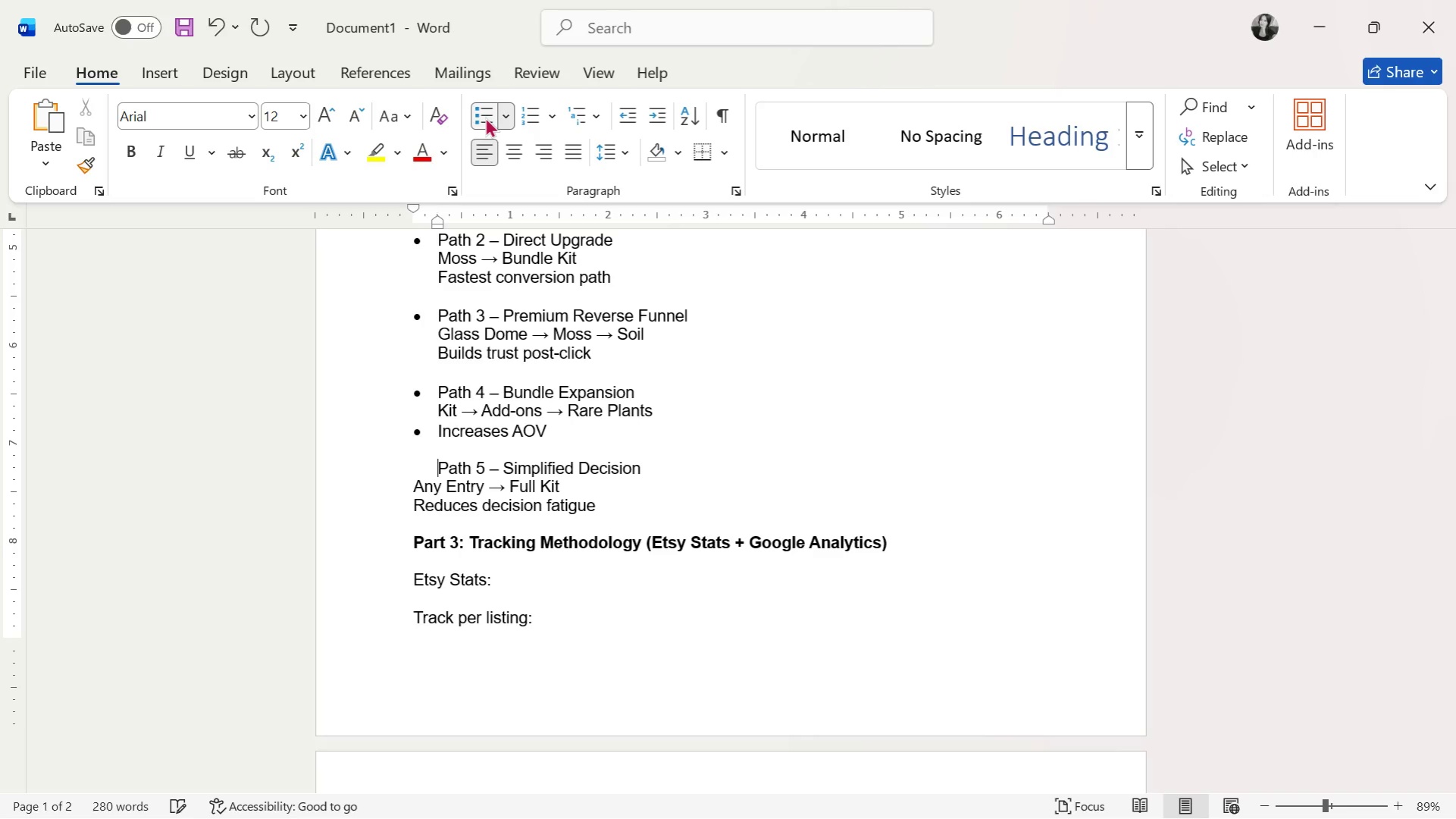 
left_click([485, 117])
 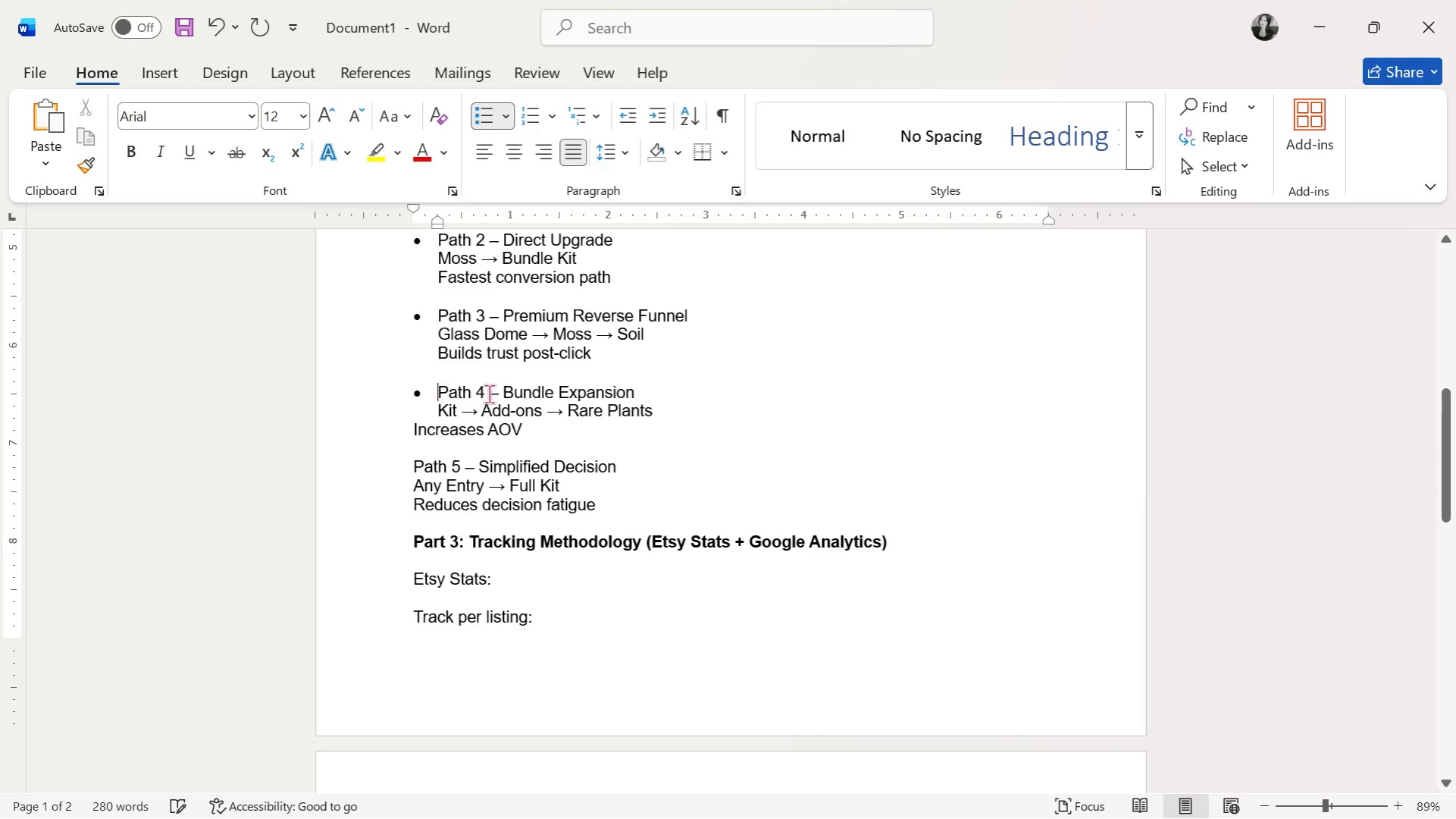 
left_click_drag(start_coordinate=[658, 391], to_coordinate=[409, 388])
 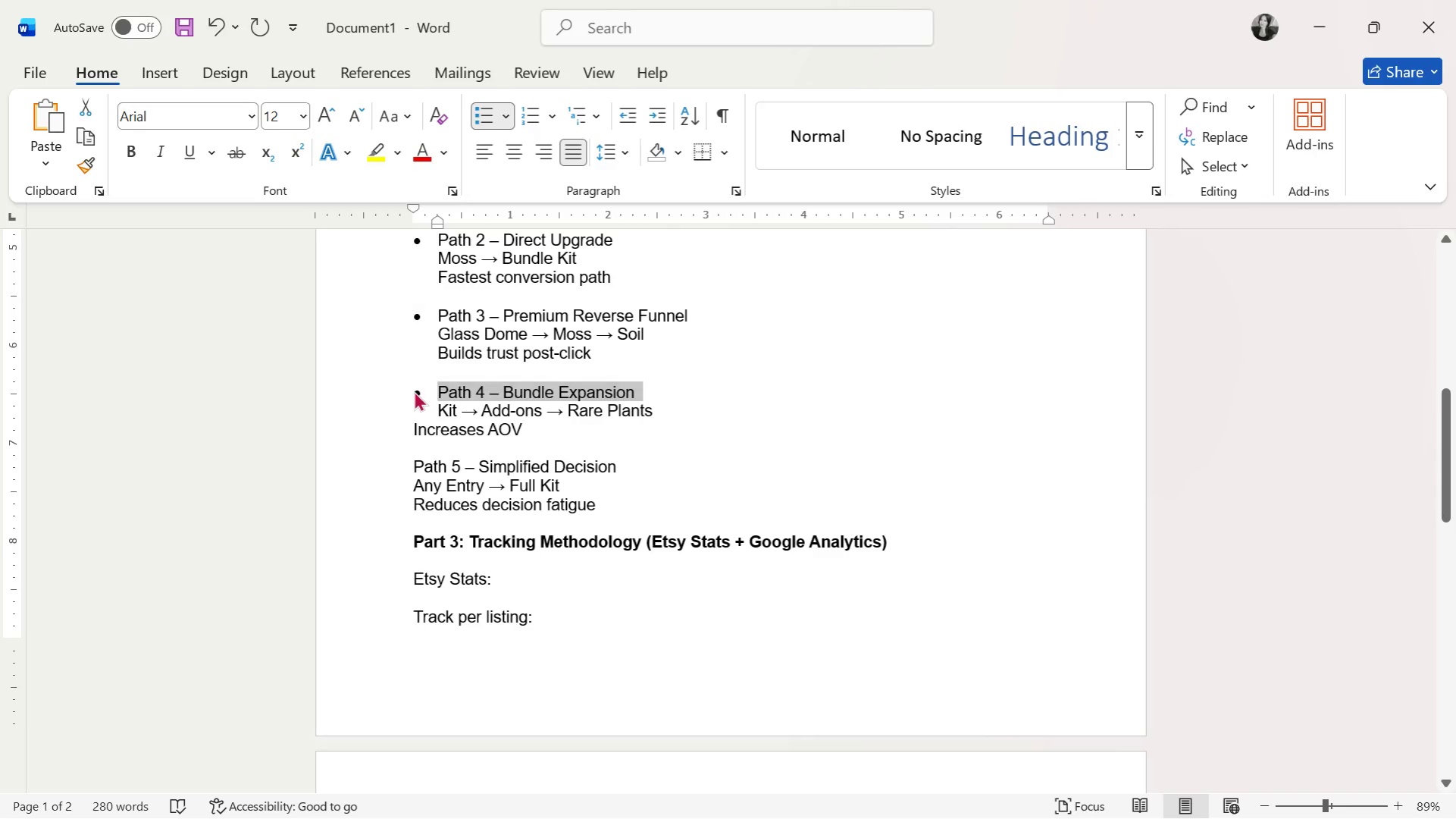 
key(Control+C)
 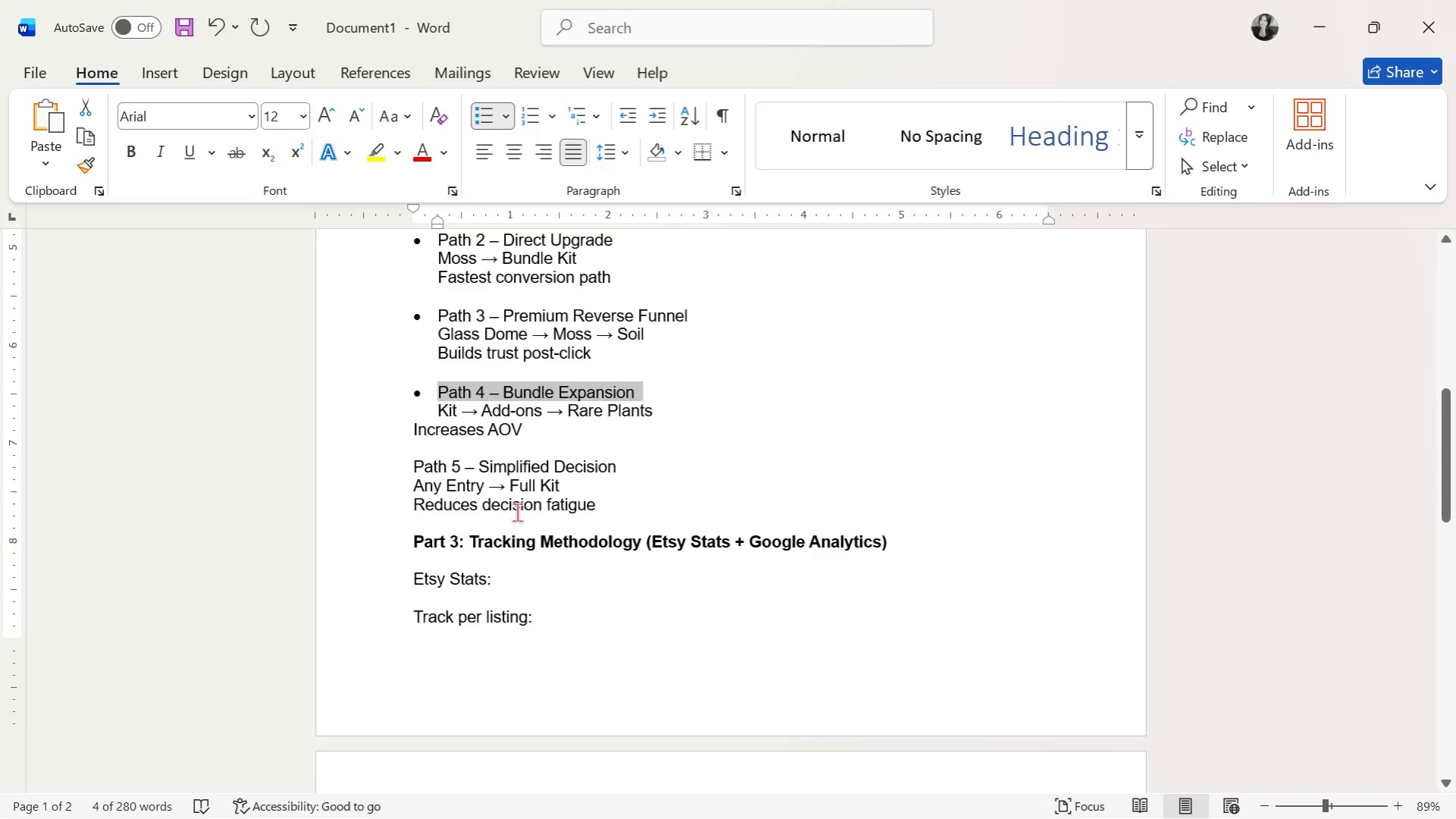 
left_click([514, 508])
 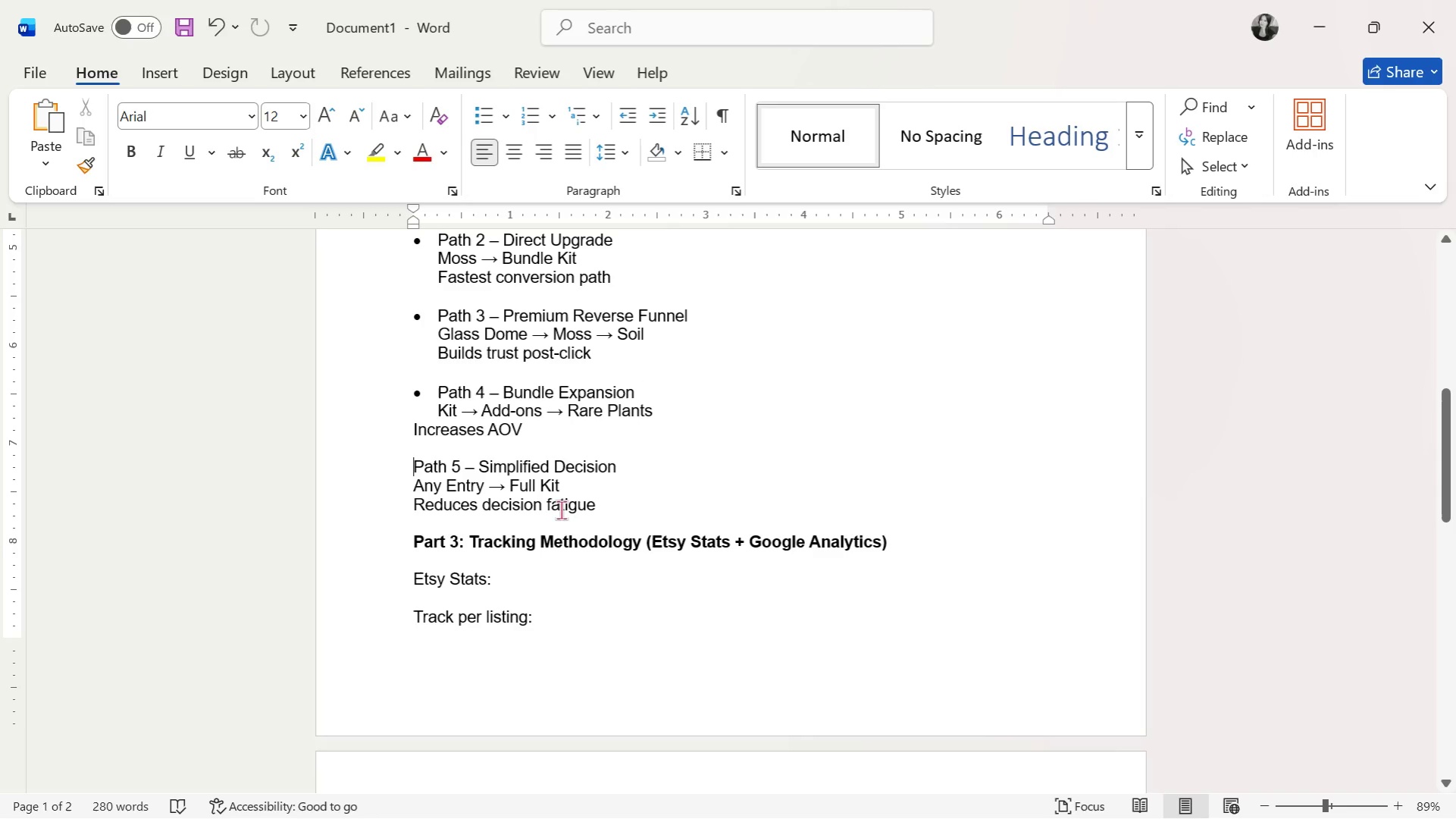 
key(Control+V)
 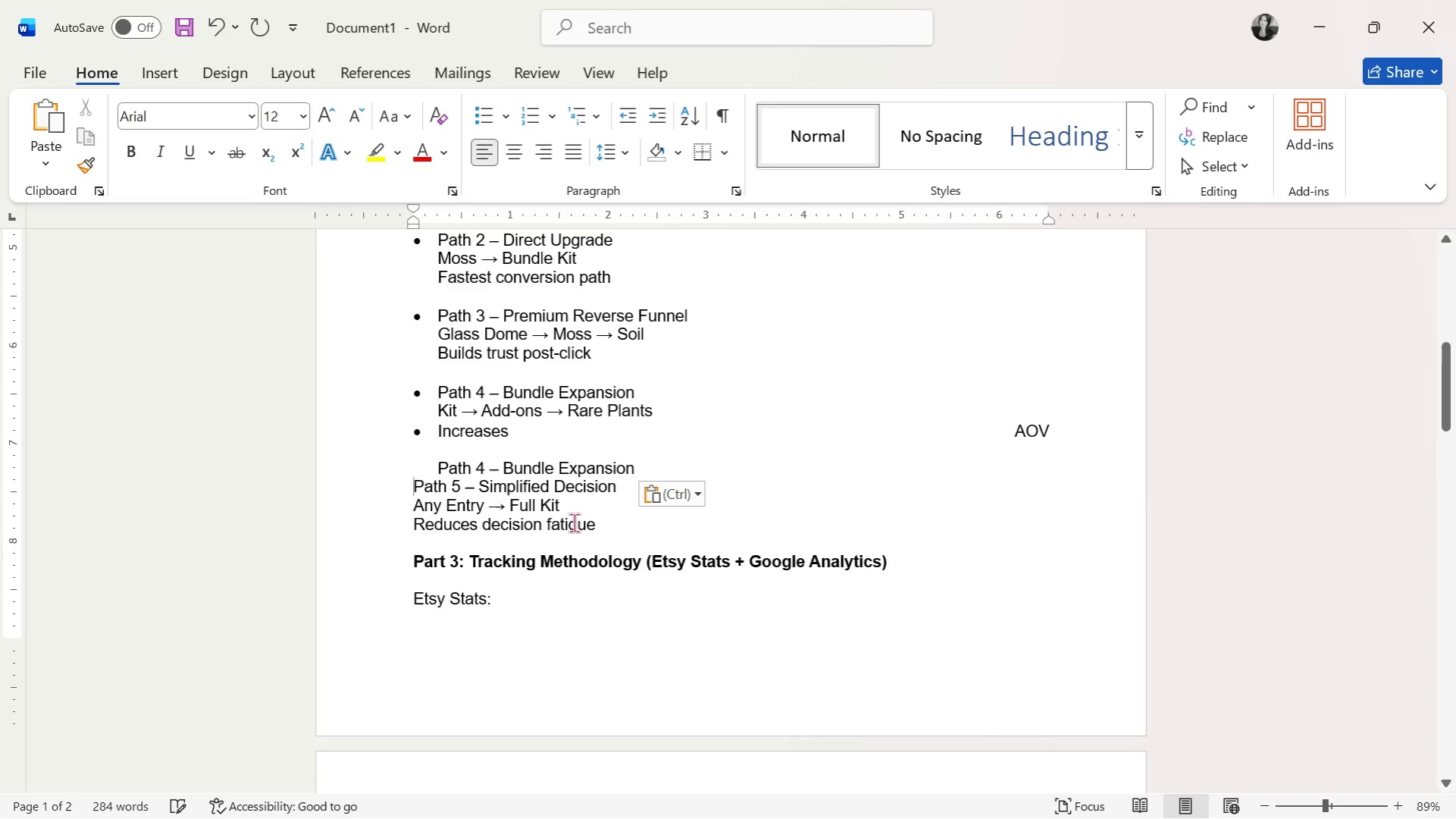 
hold_key(key=ControlLeft, duration=0.42)
 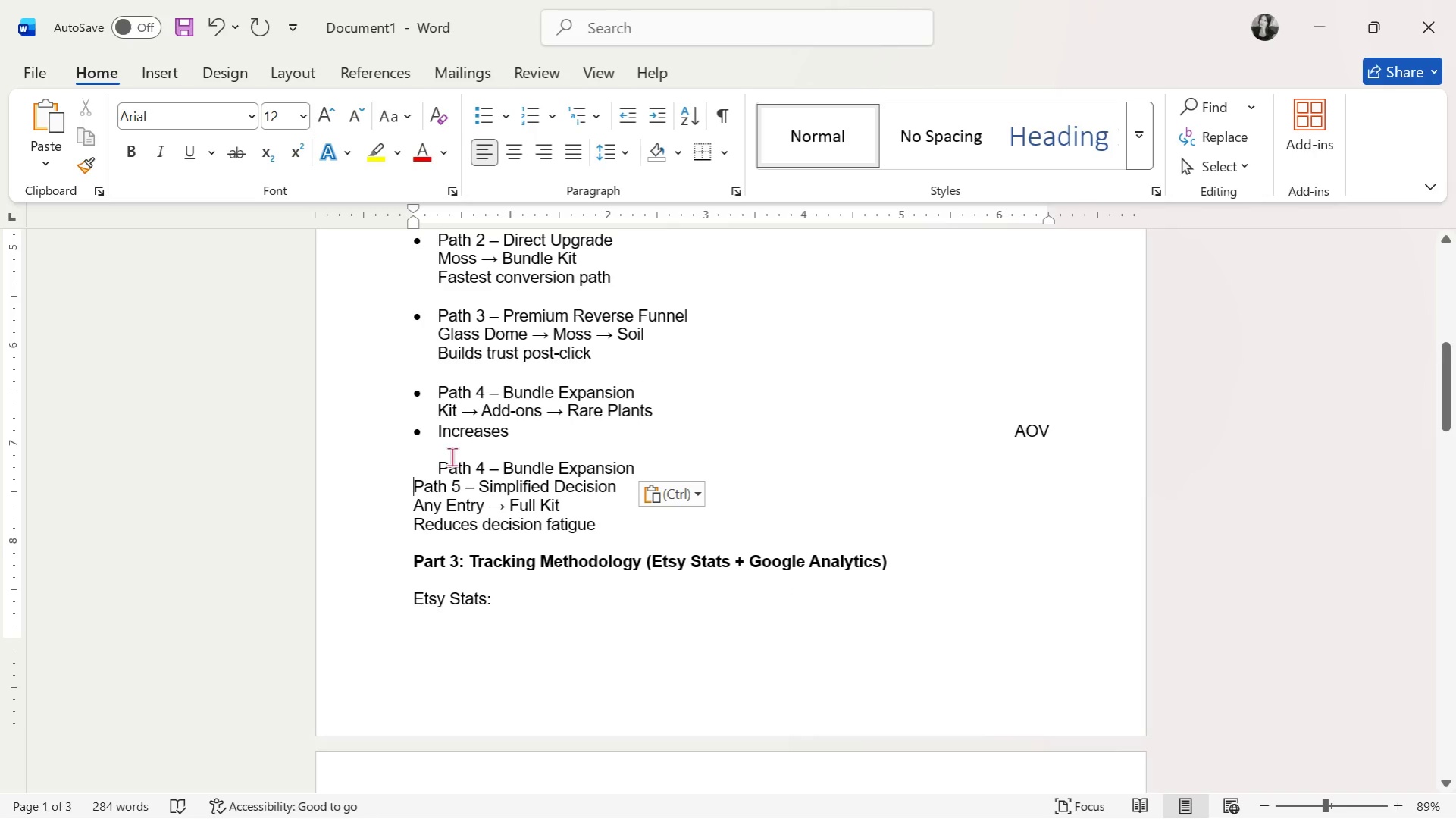 
left_click([440, 463])
 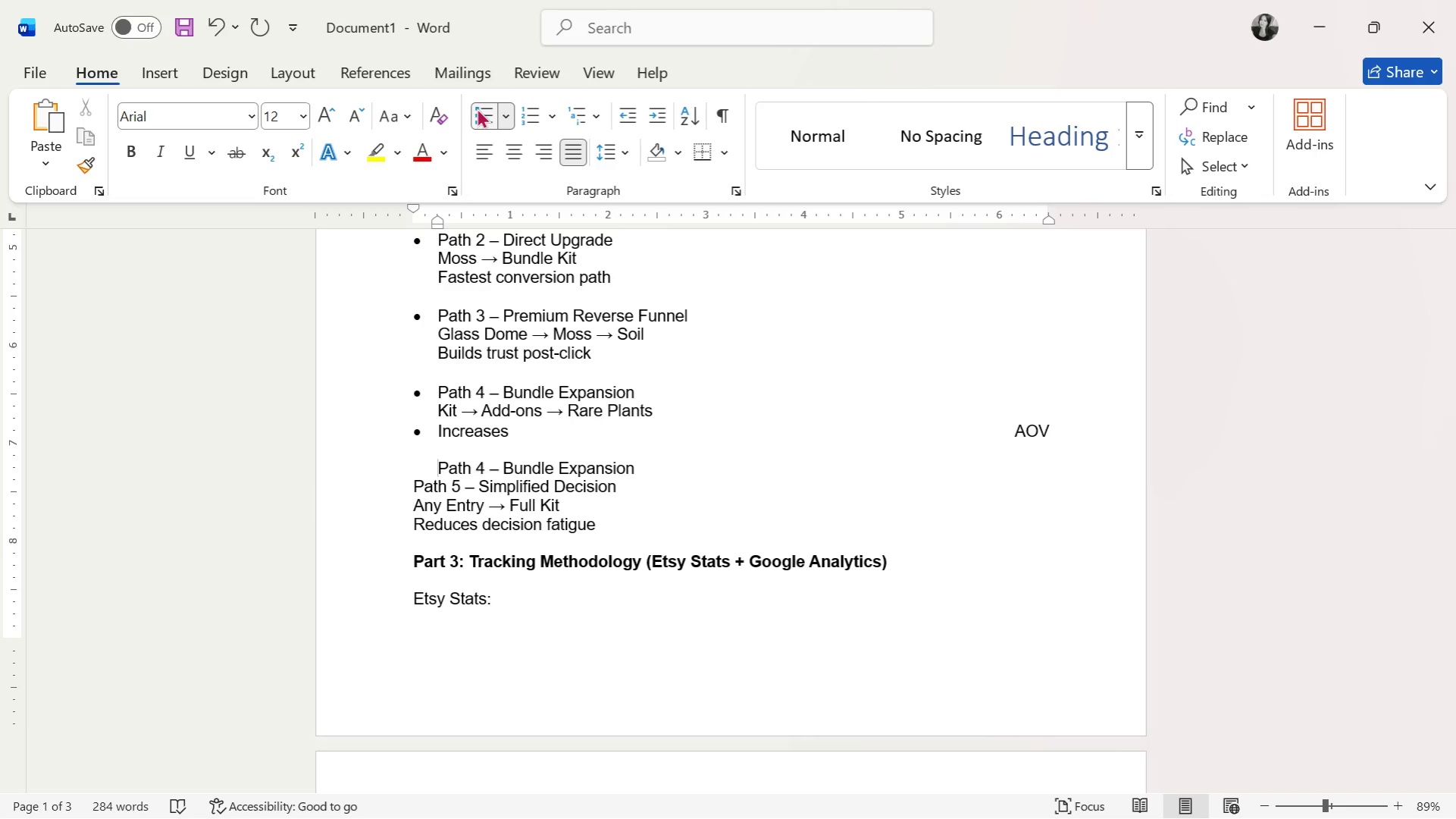 
double_click([477, 108])
 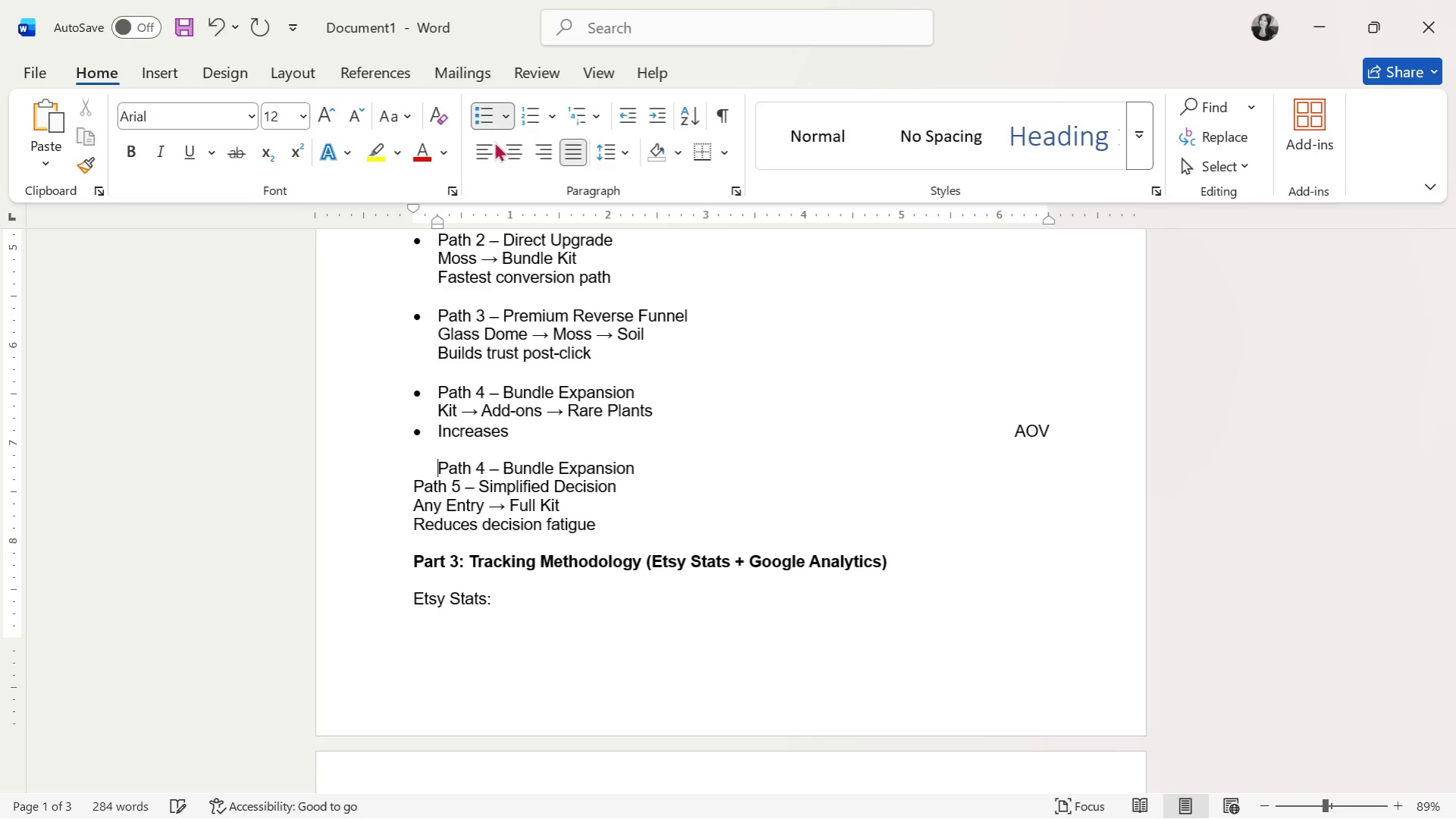 
key(Control+Z)
 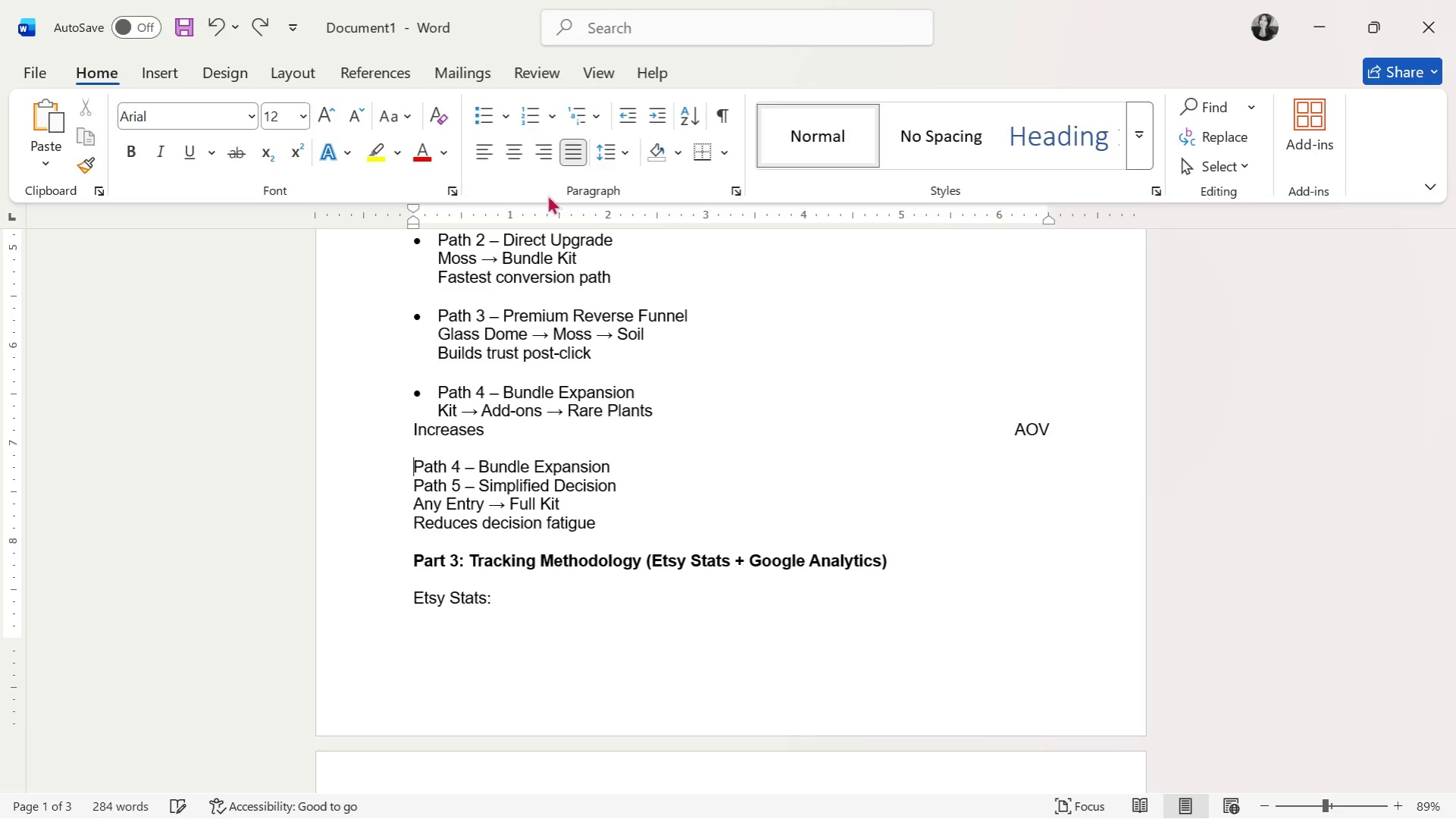 
key(Control+ControlLeft)
 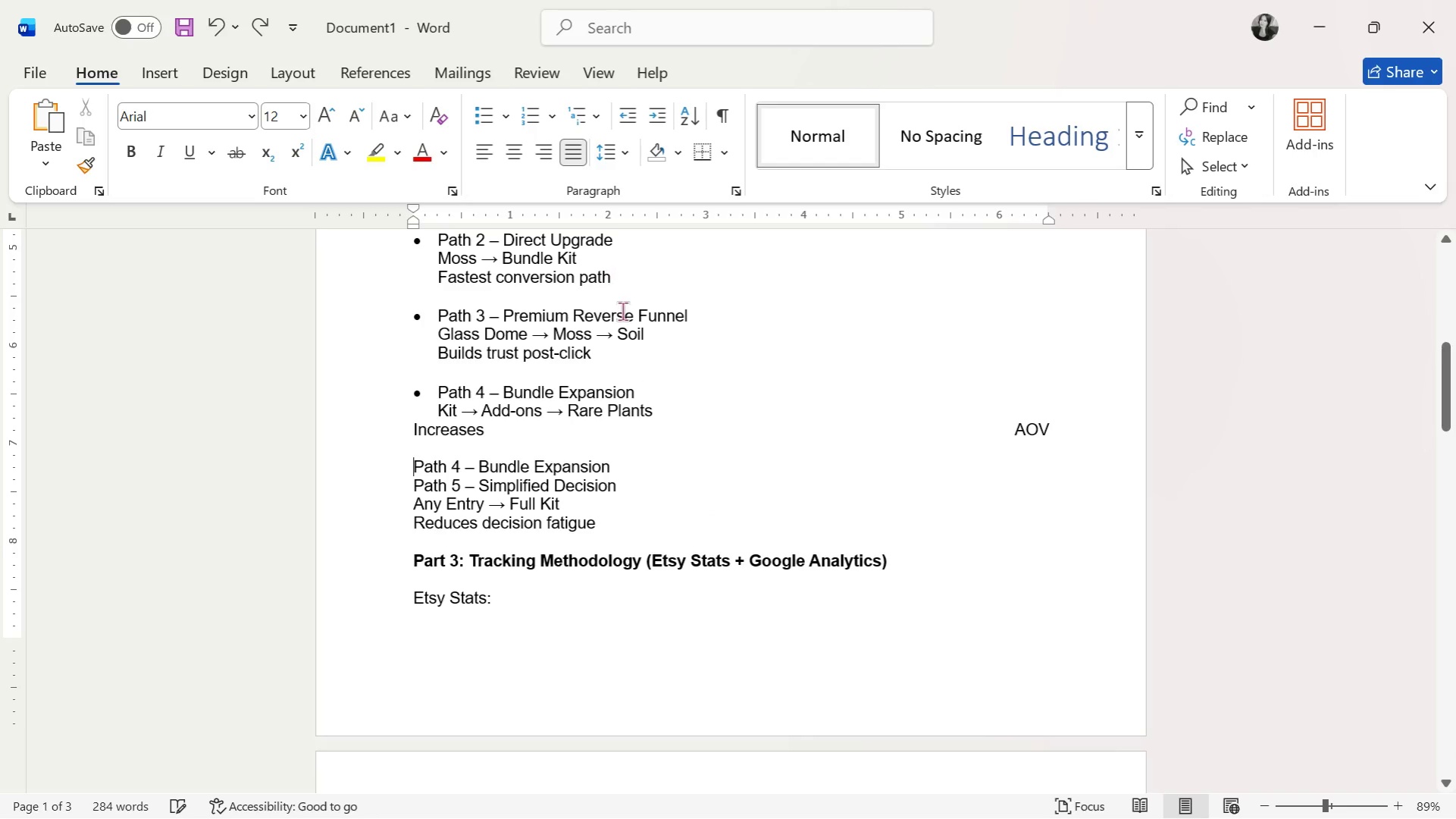 
key(Control+Z)
 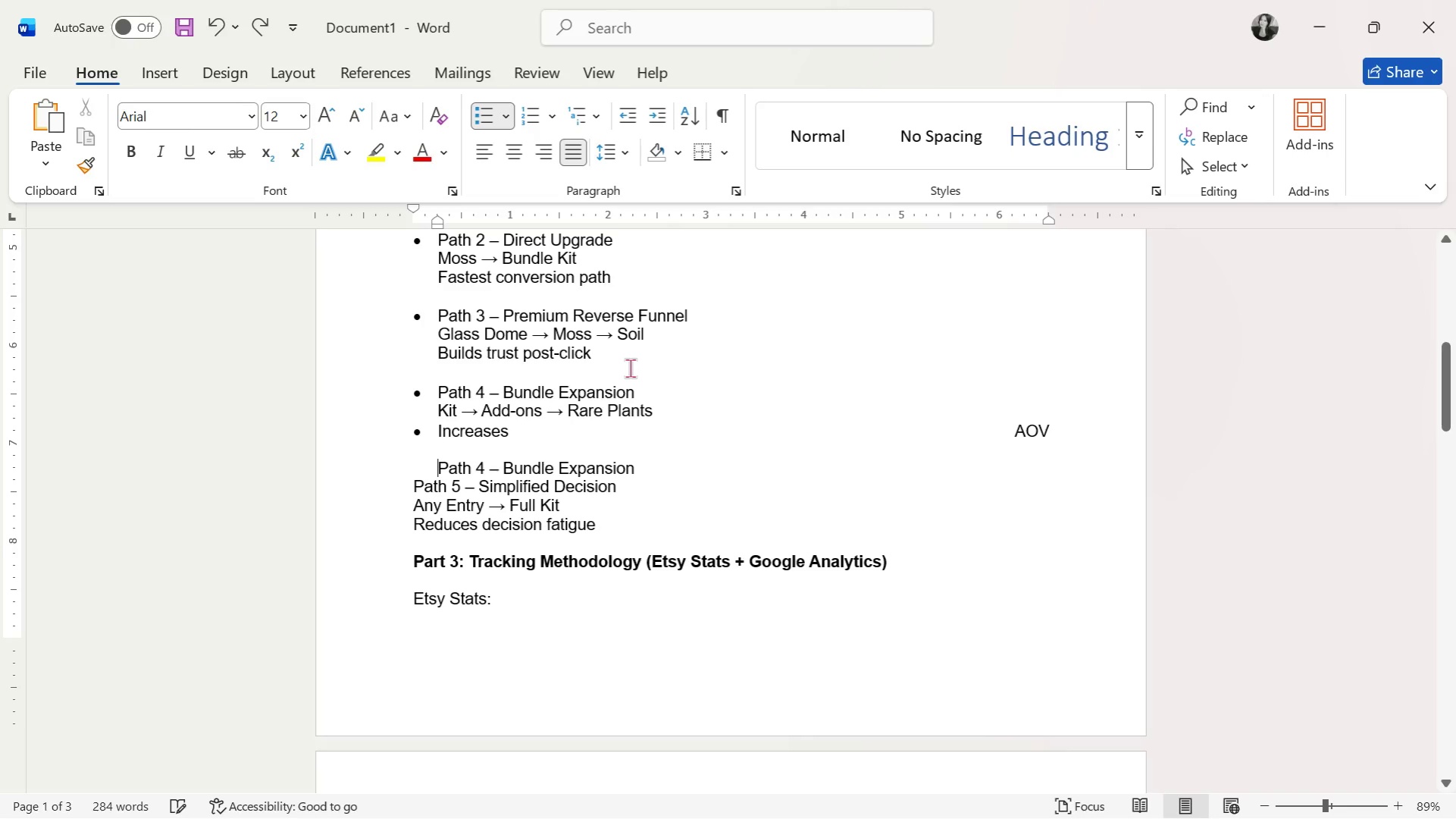 
key(Control+ControlLeft)
 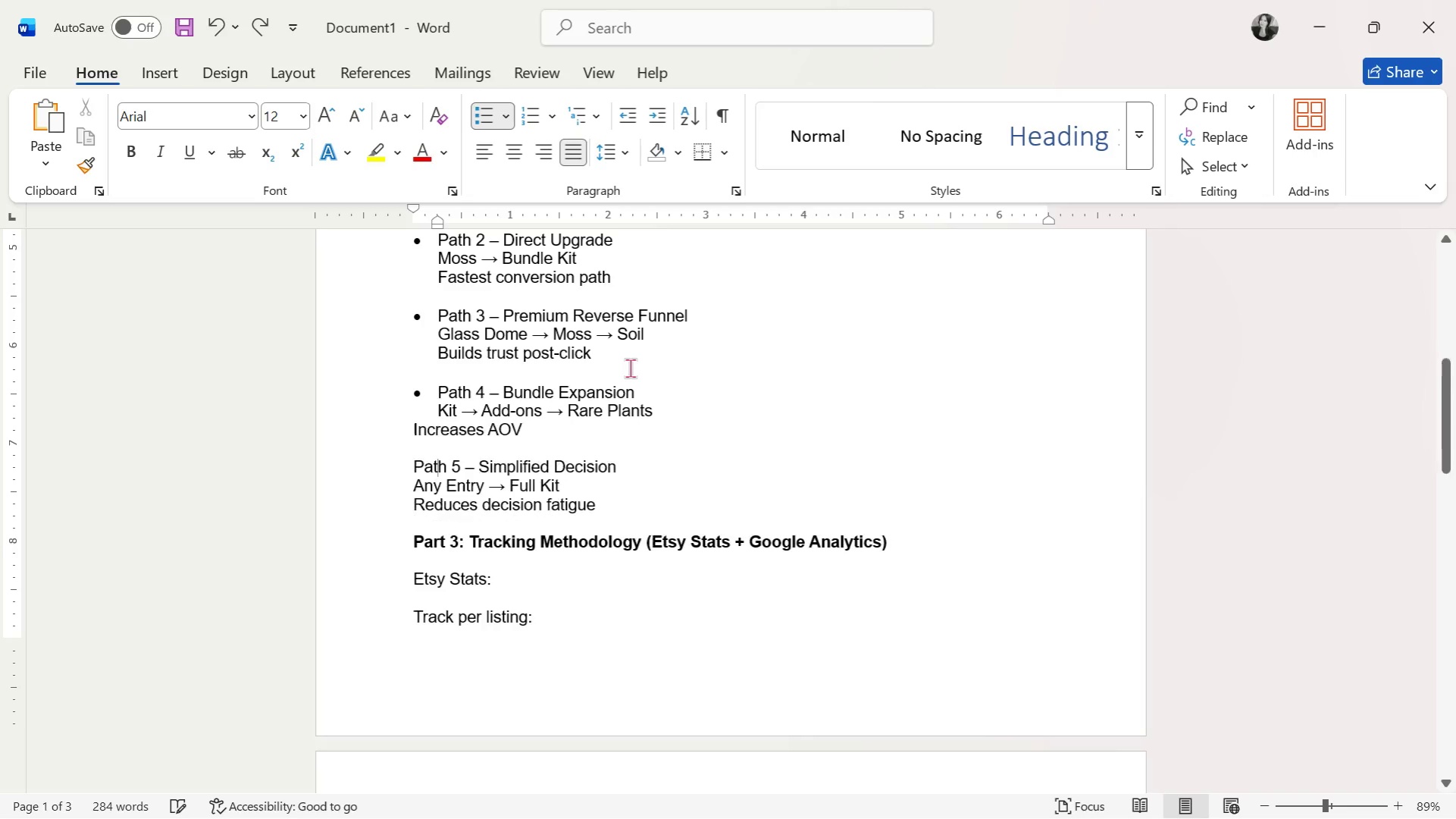 
key(Control+Z)
 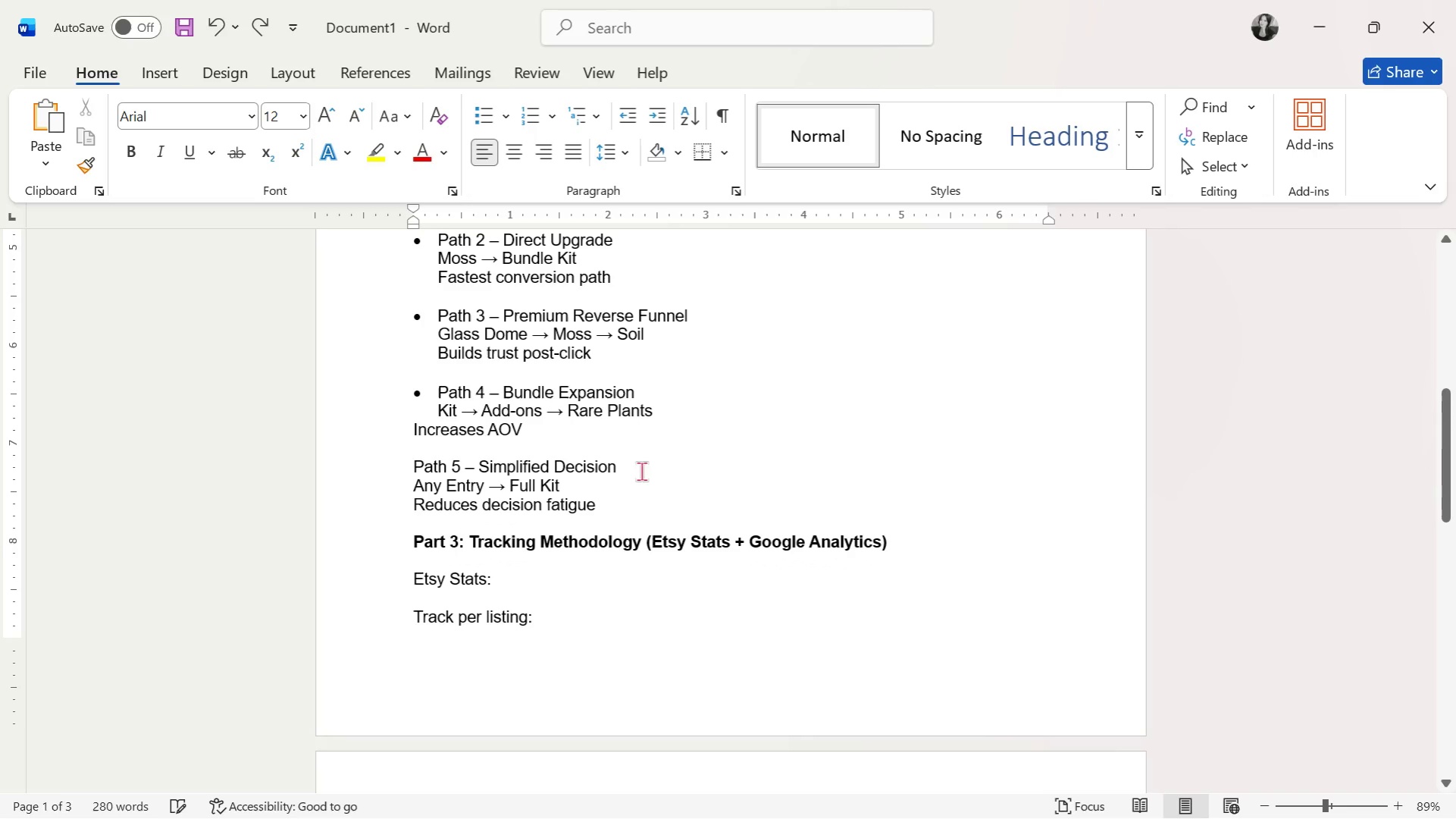 
key(Control+Z)
 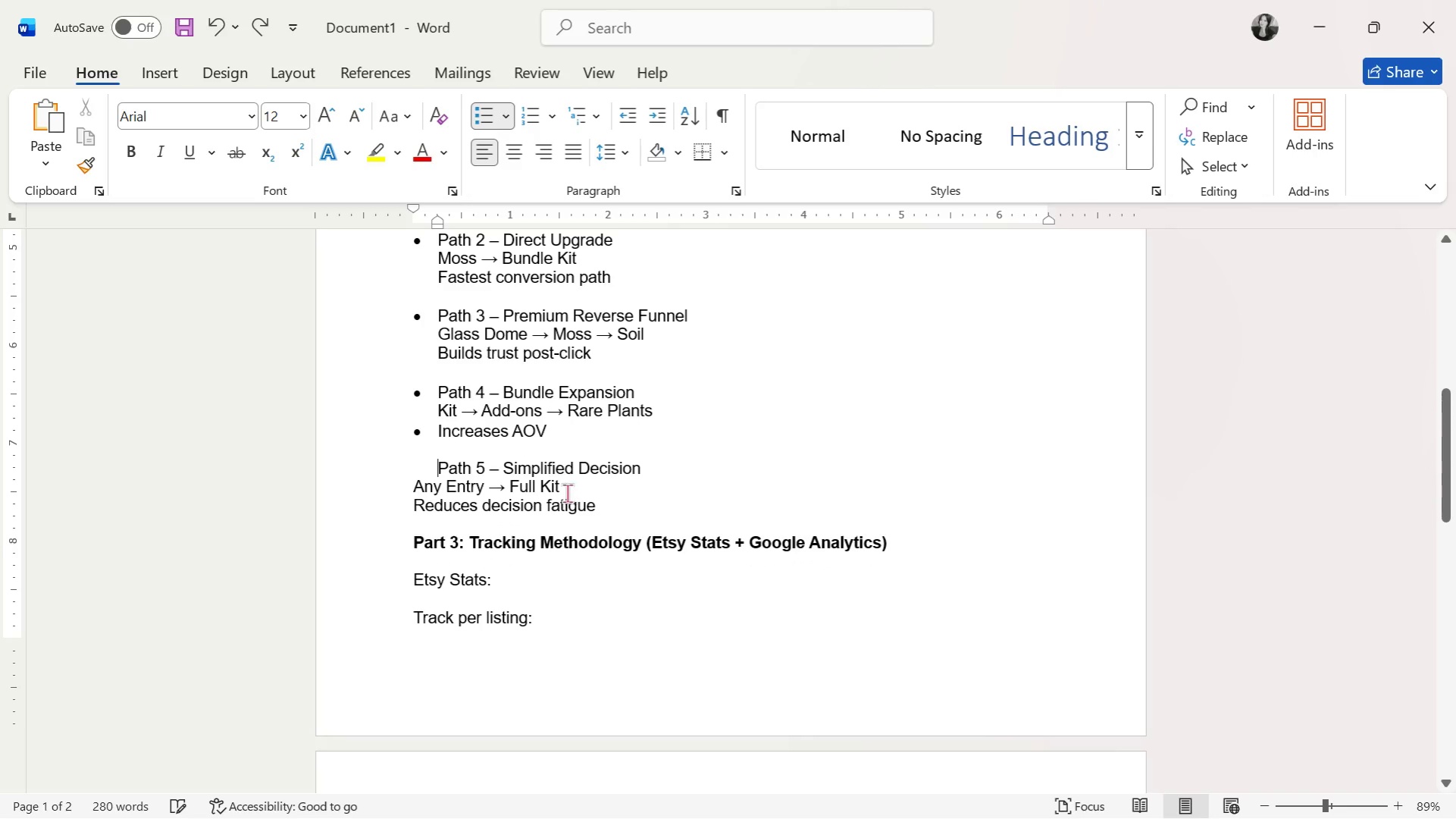 
key(Control+ControlLeft)
 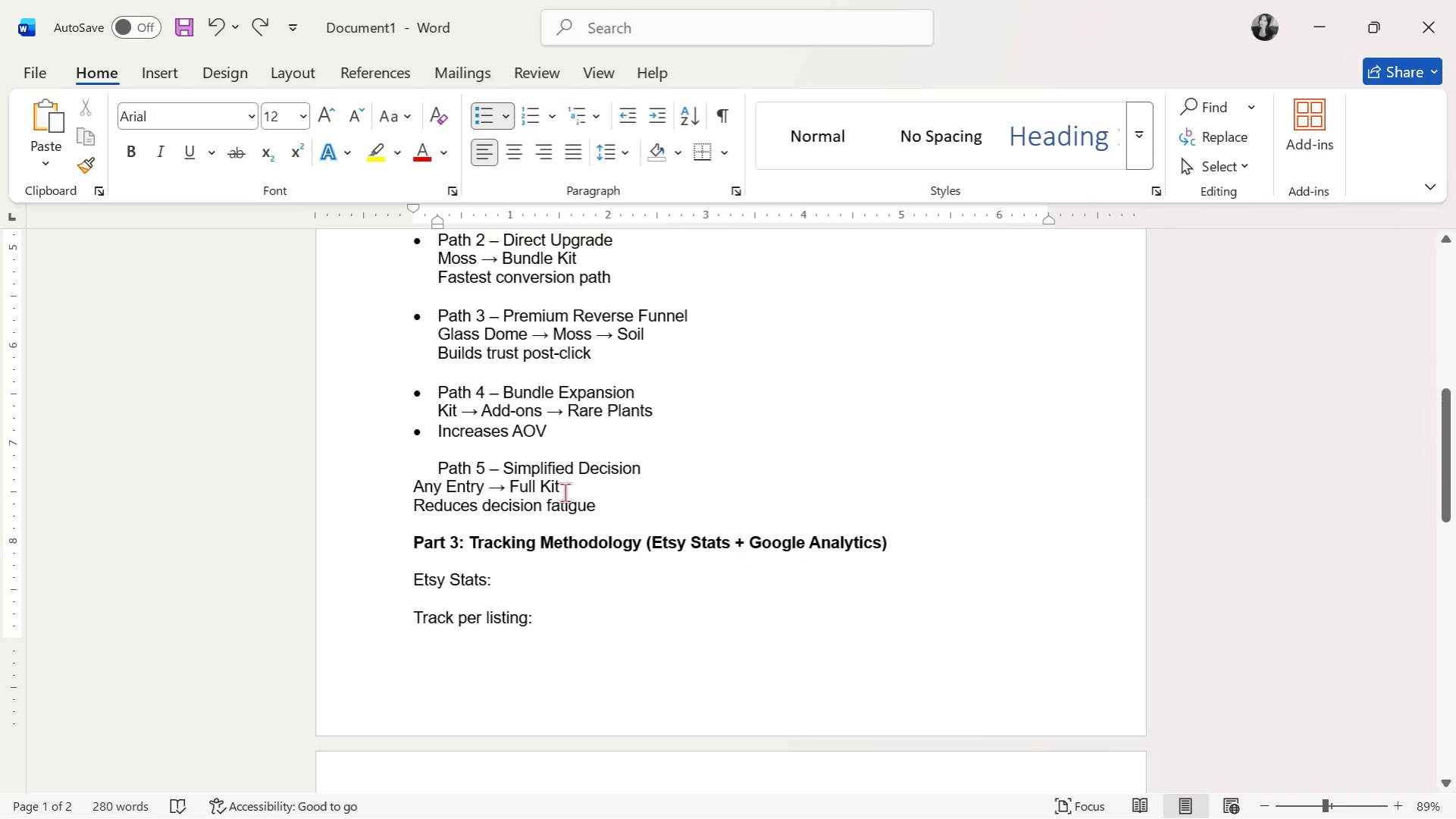 
key(Control+Z)
 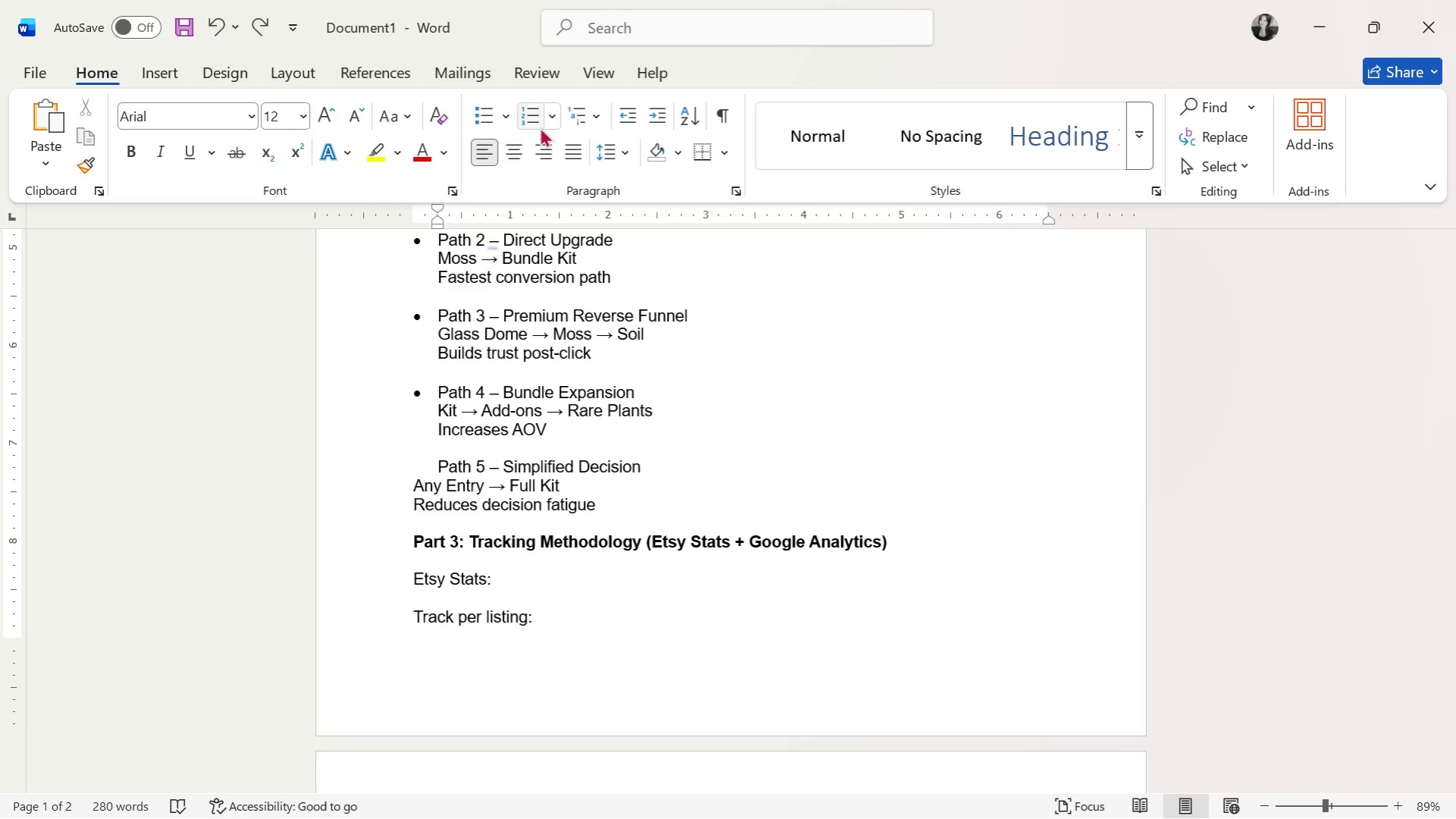 
left_click([412, 481])
 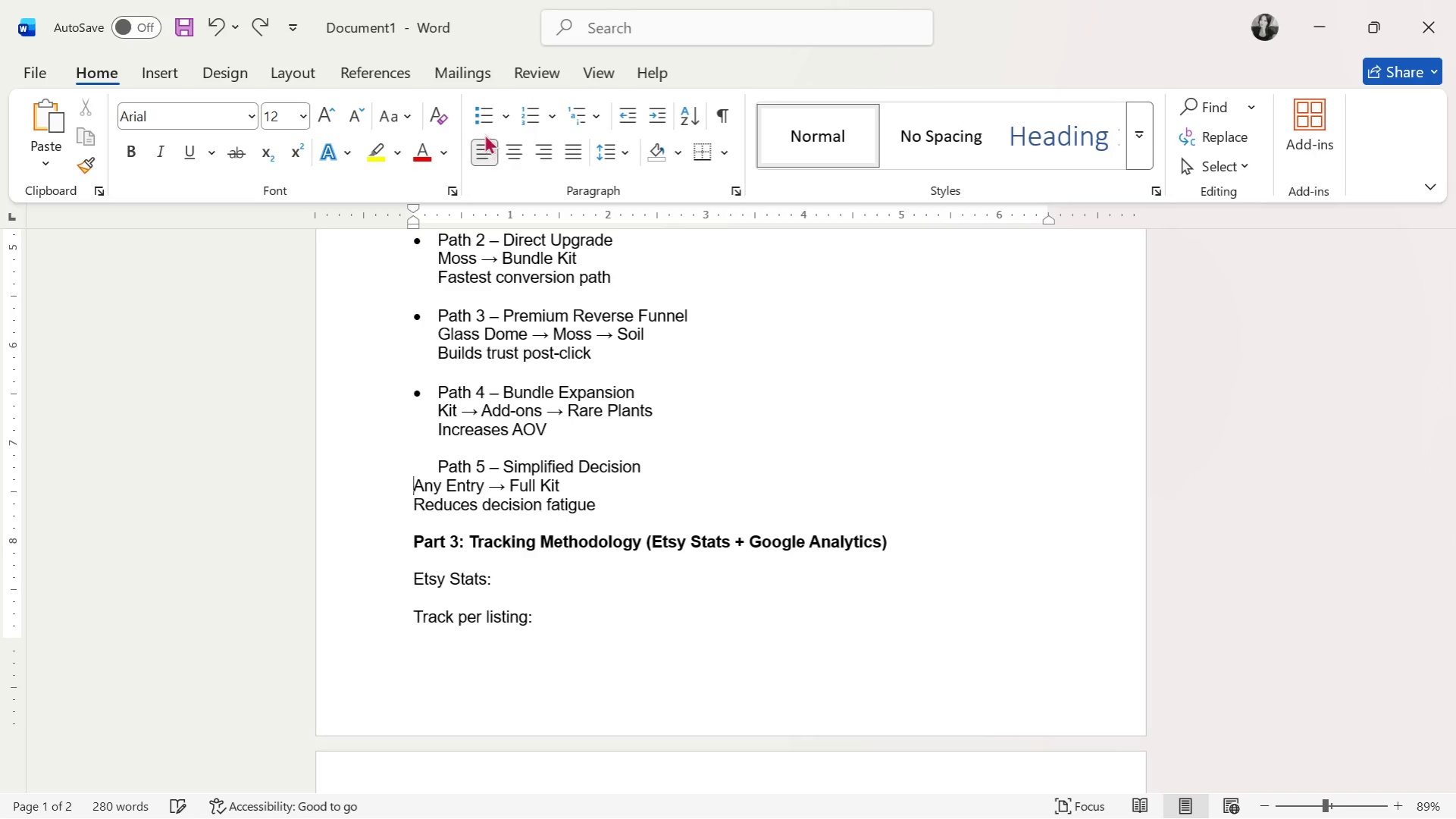 
left_click([482, 109])
 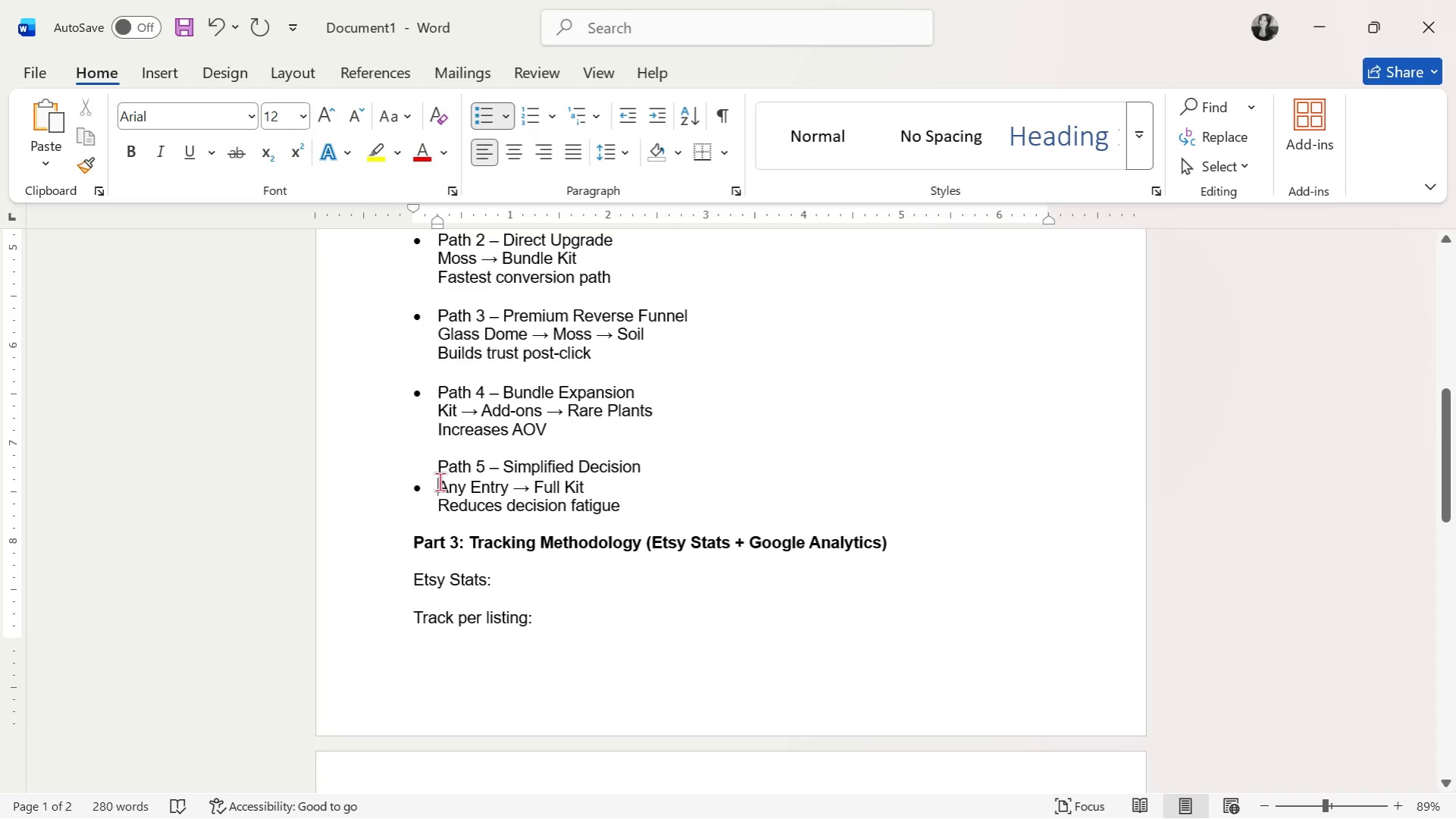 
left_click_drag(start_coordinate=[440, 466], to_coordinate=[662, 467])
 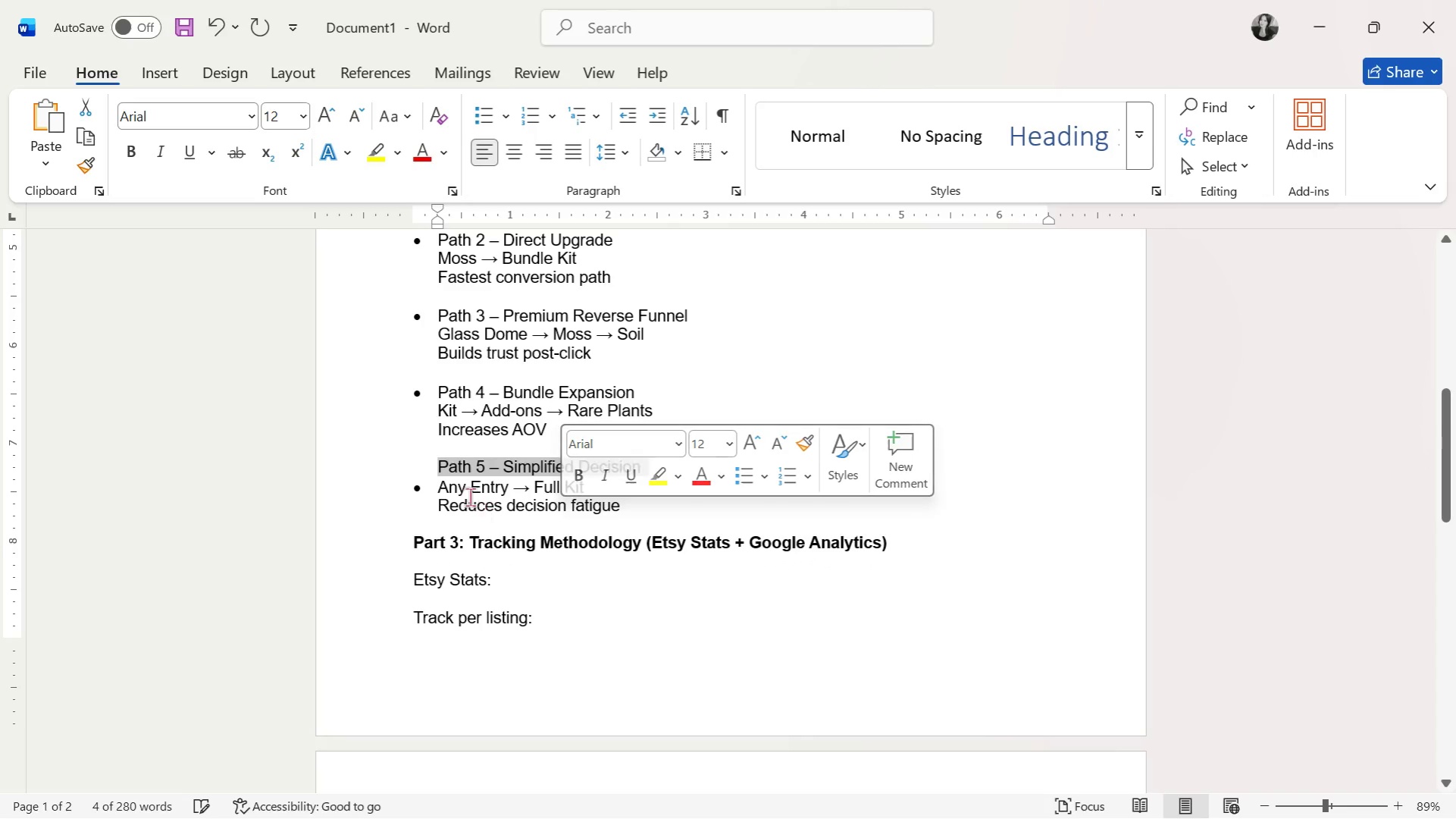 
key(Control+C)
 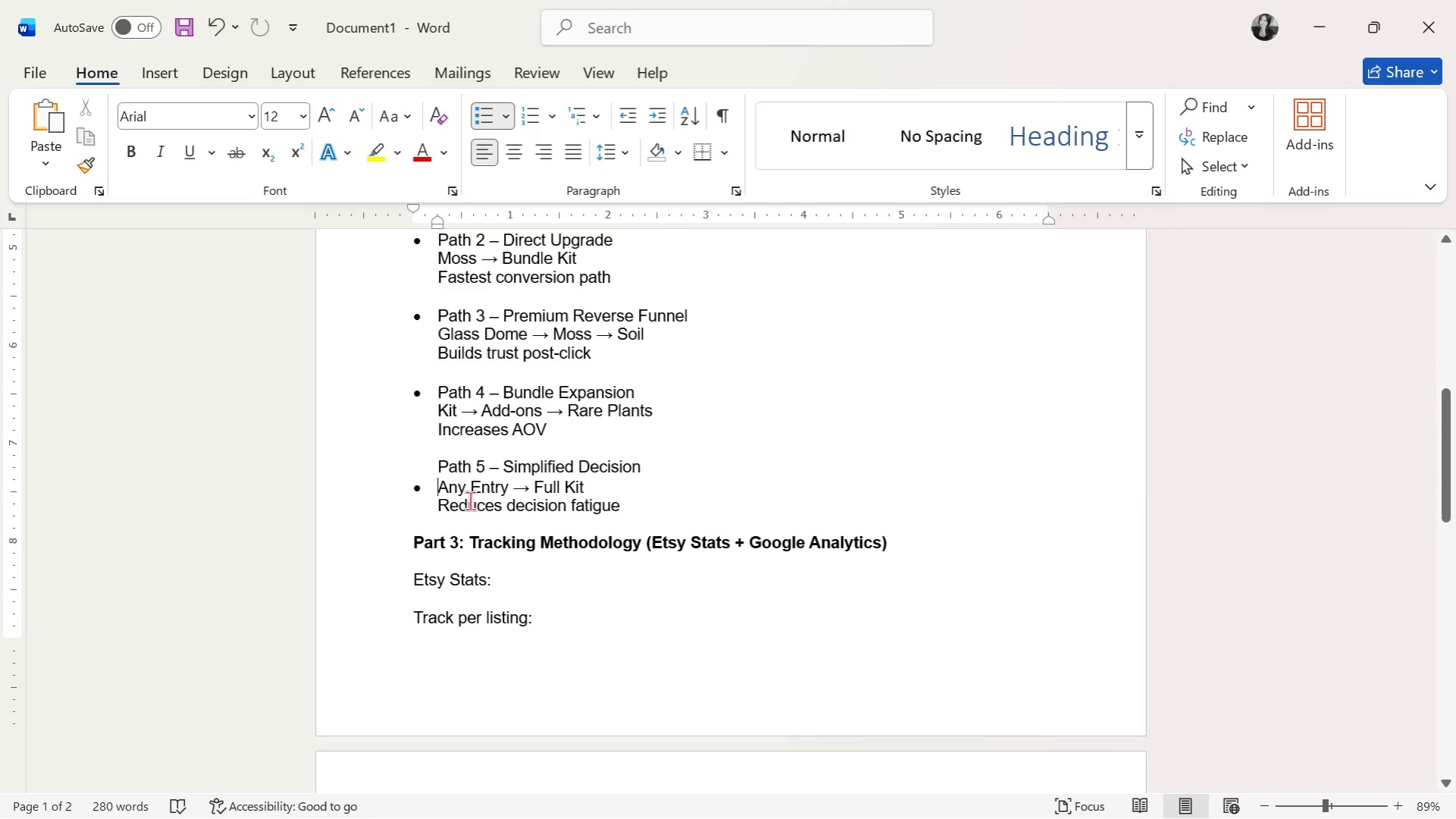 
key(Enter)
 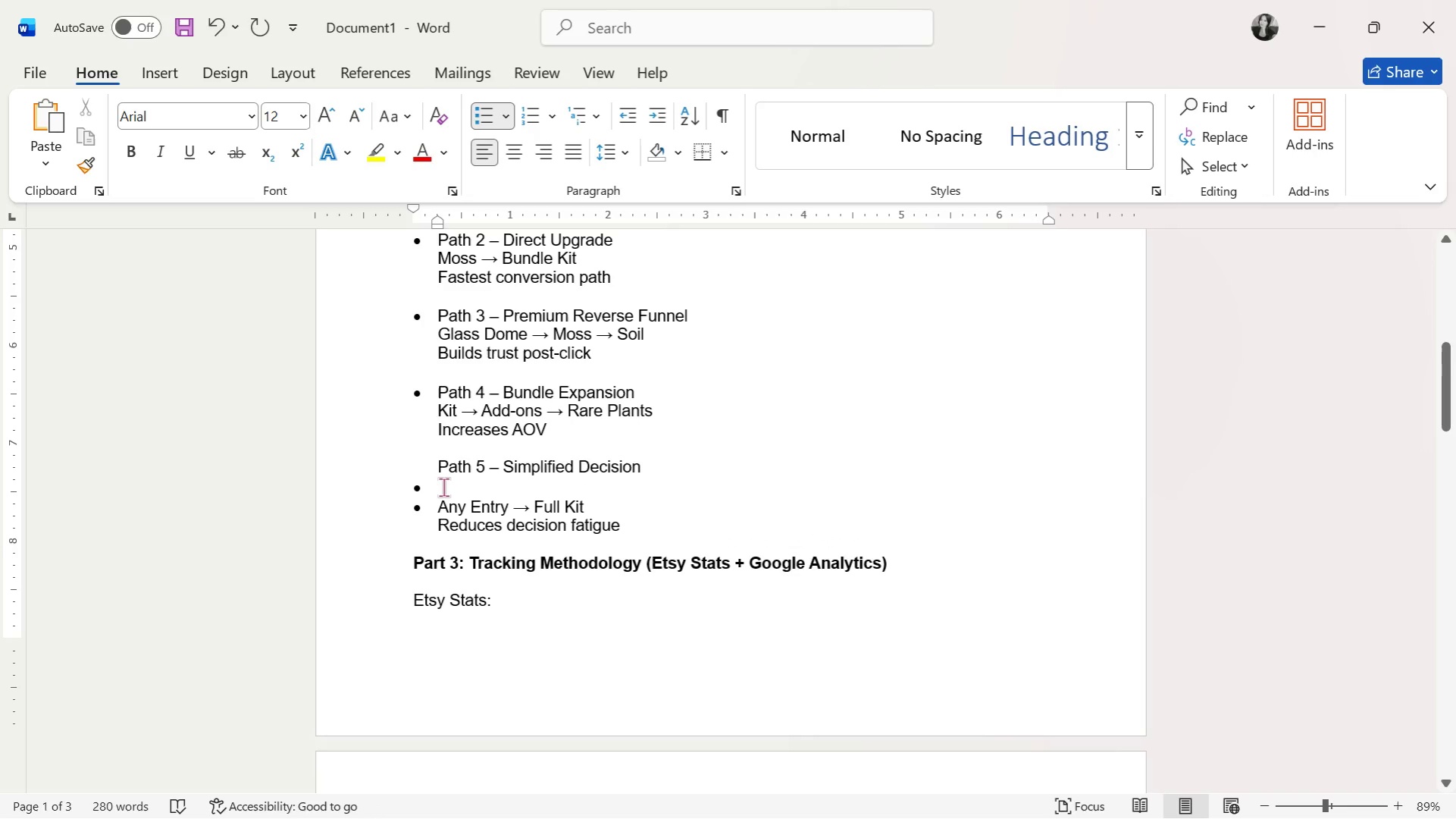 
left_click([443, 487])
 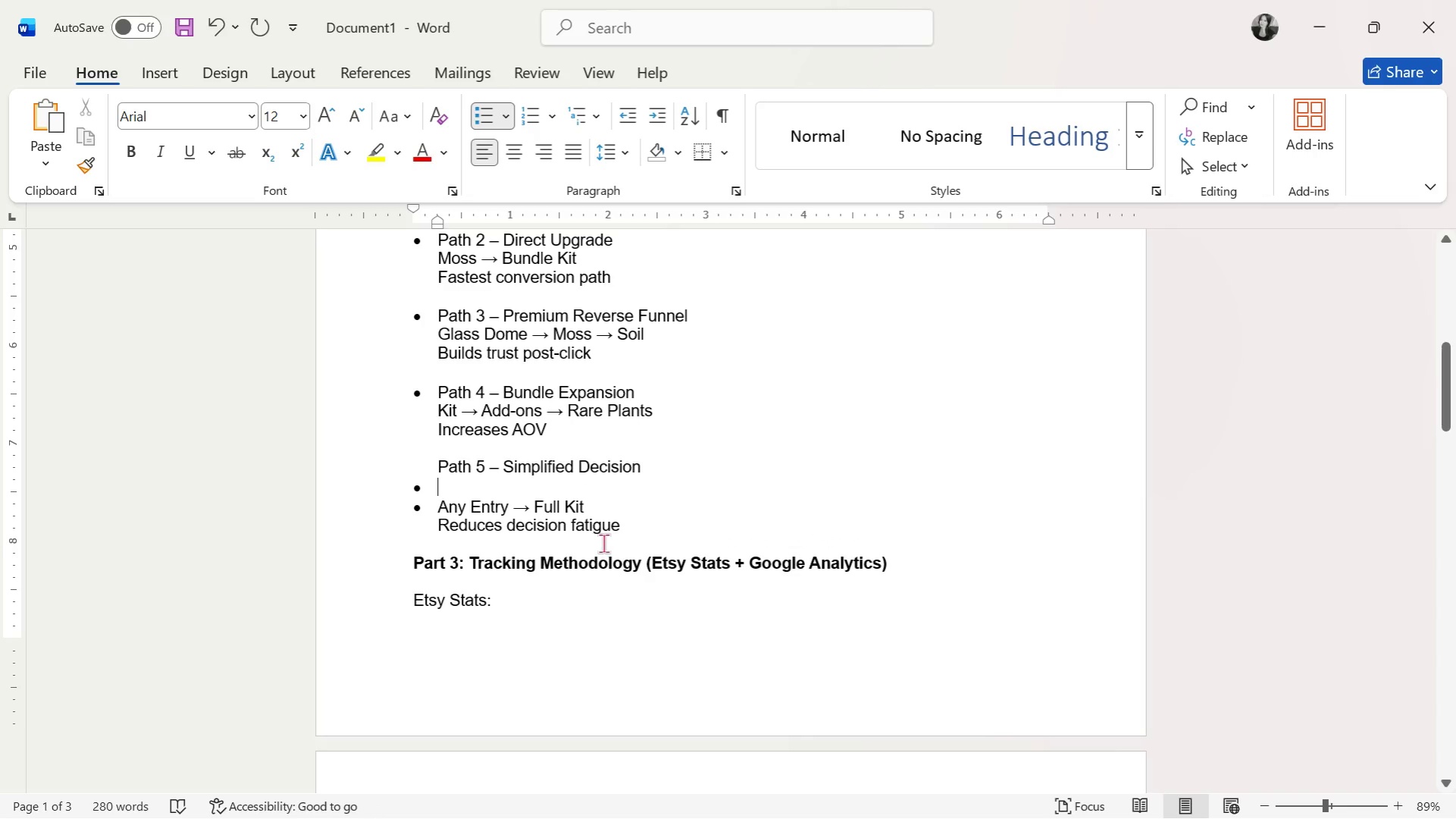 
key(Control+V)
 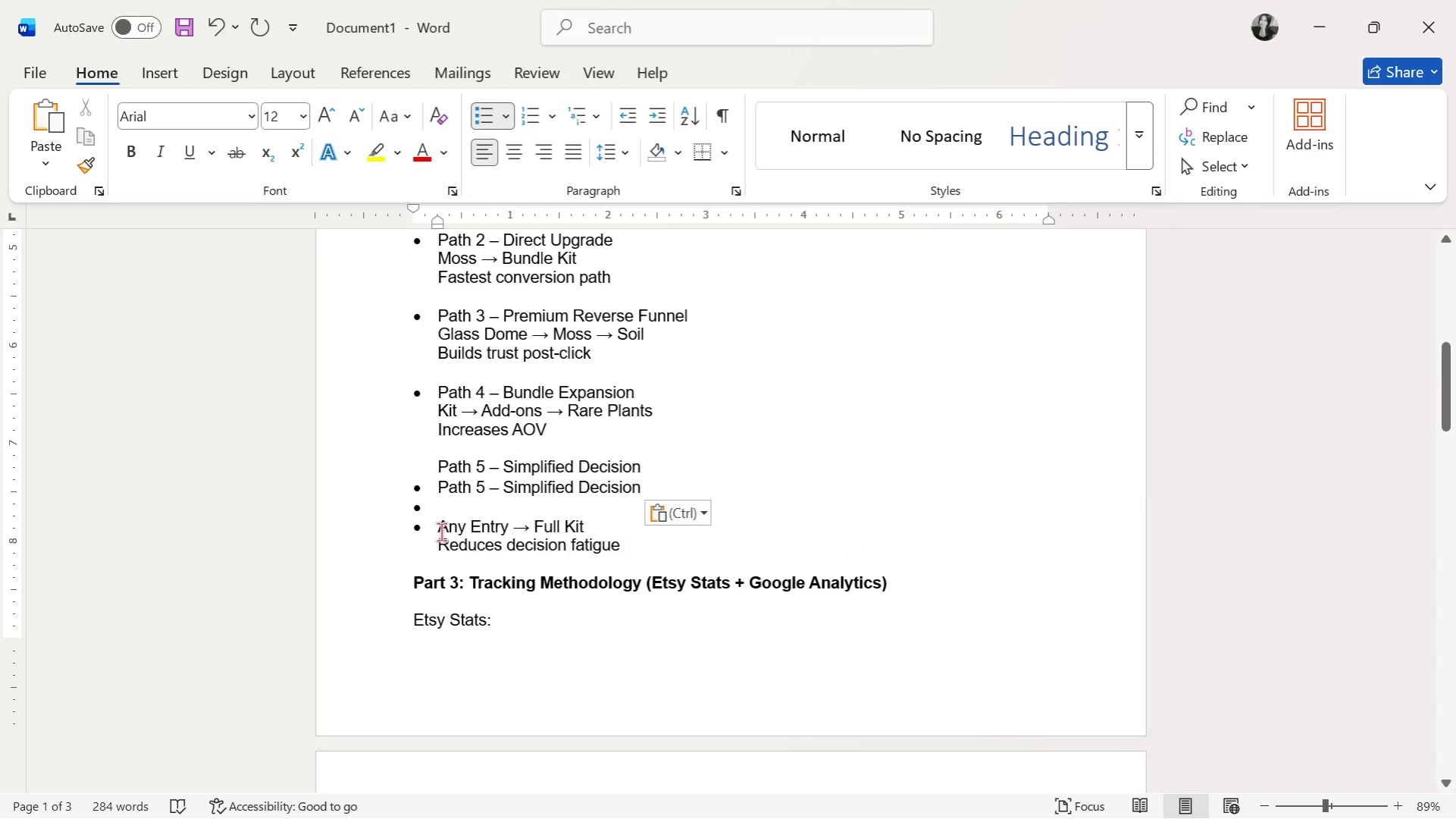 
left_click([440, 531])
 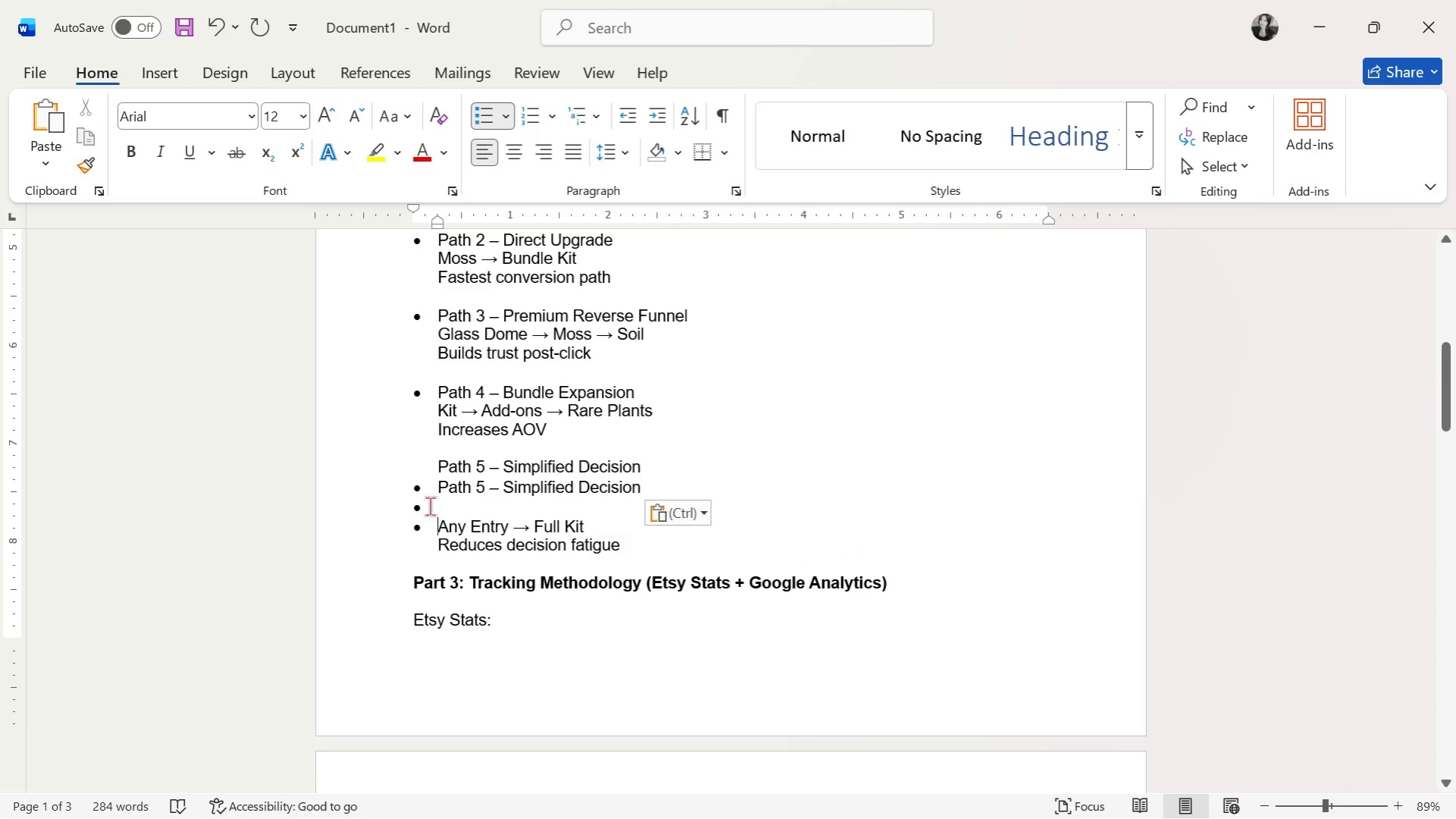 
left_click([430, 506])
 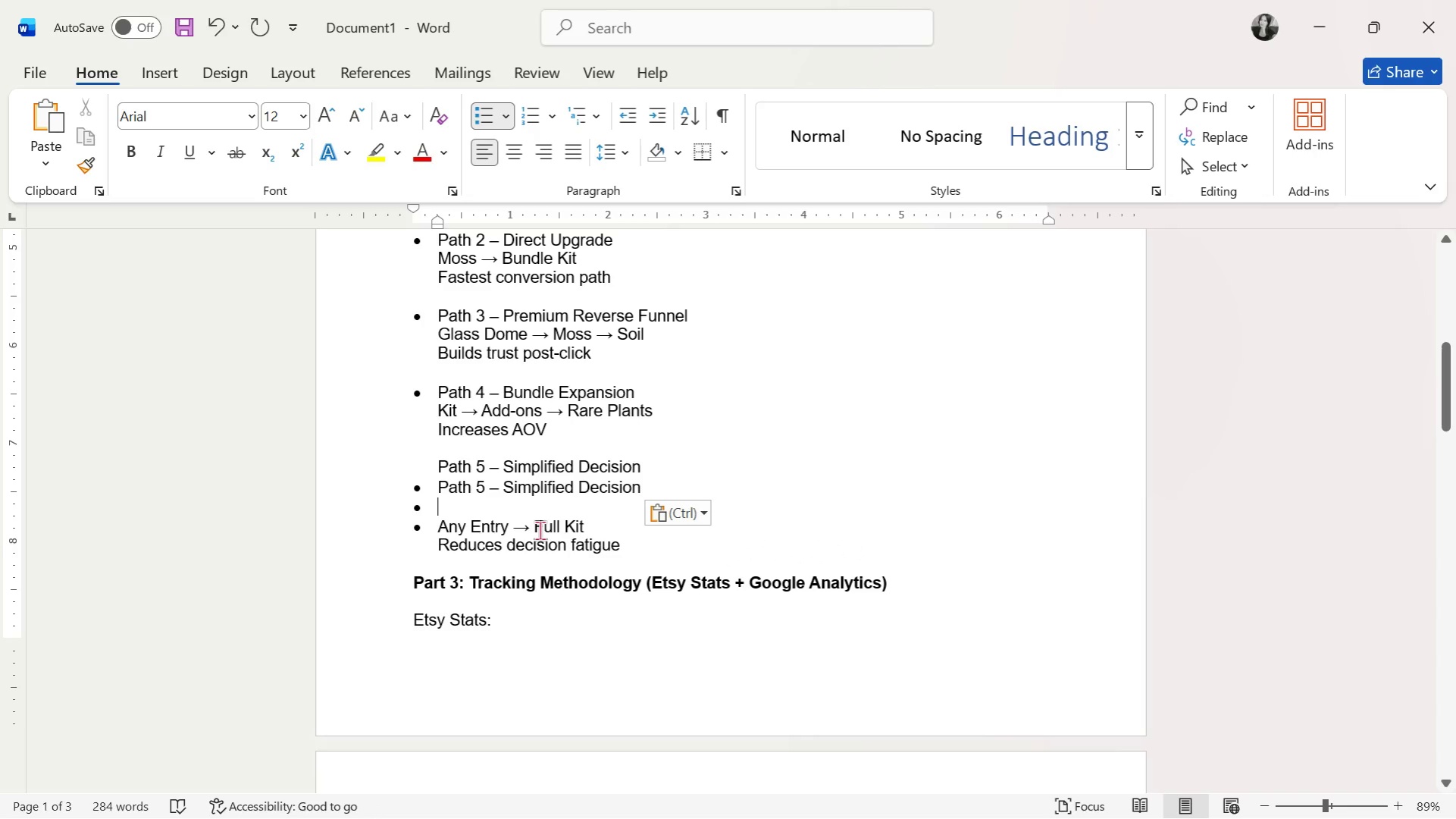 
key(Backspace)
 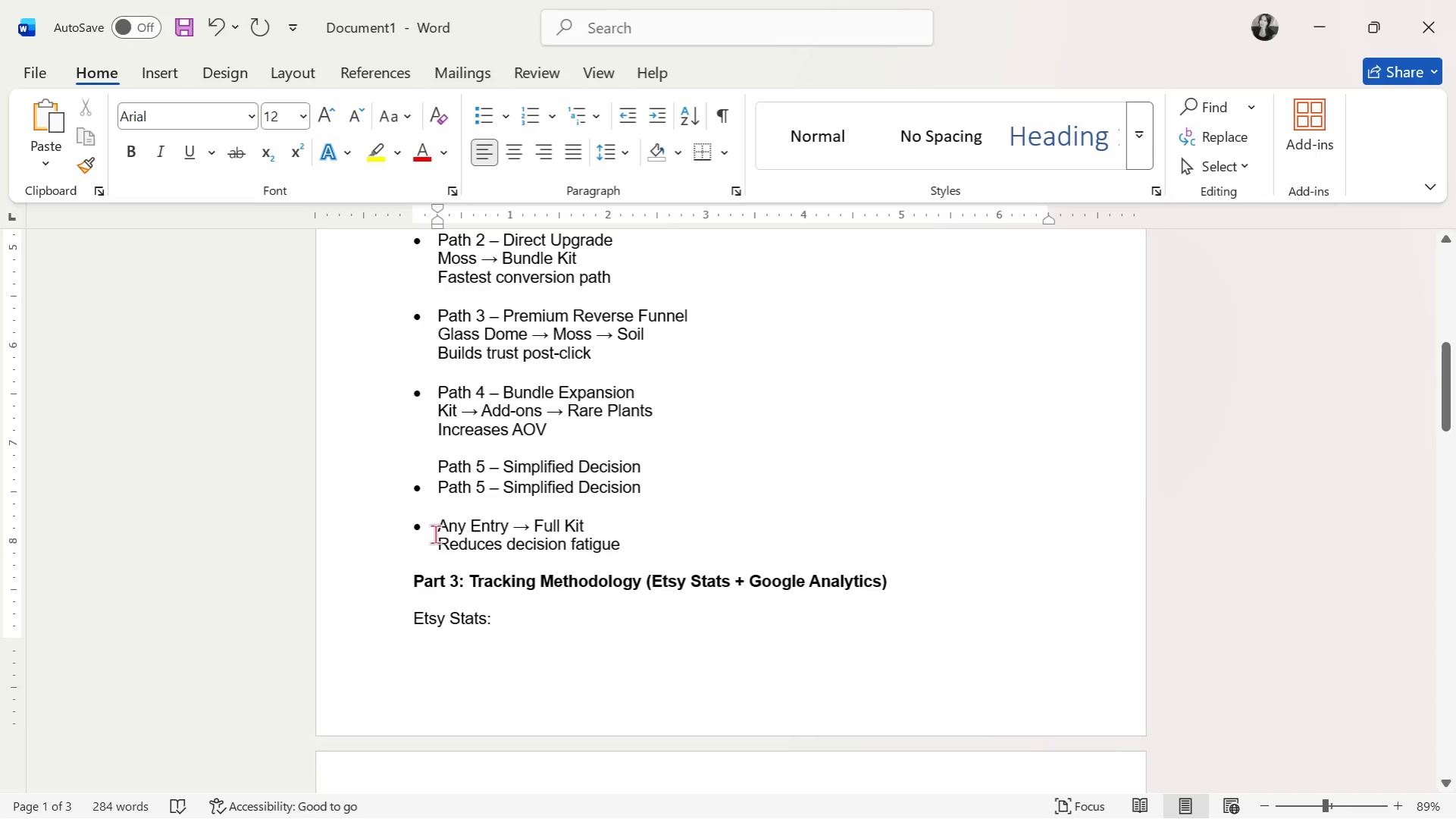 
left_click([439, 533])
 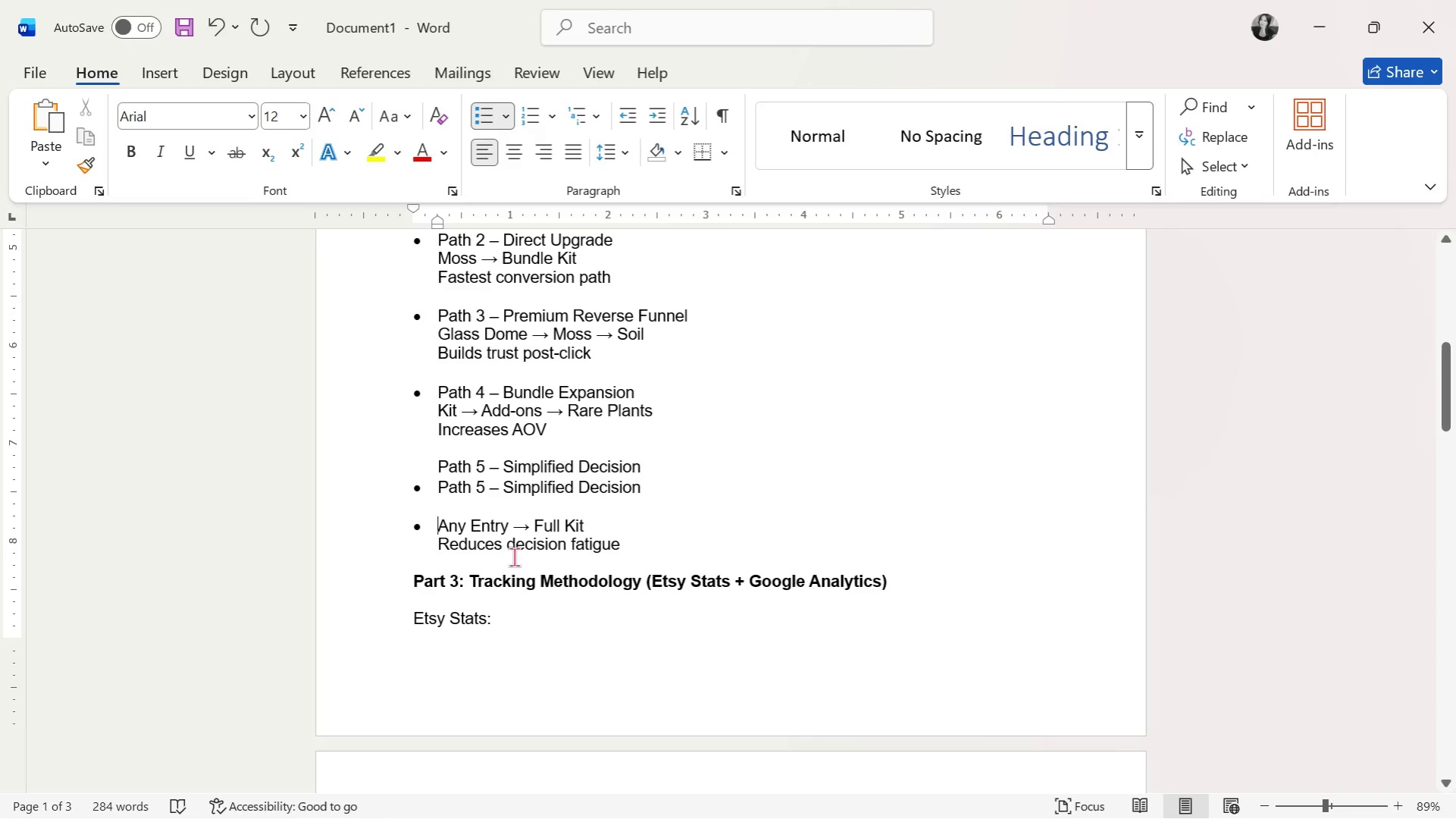 
key(Backspace)
 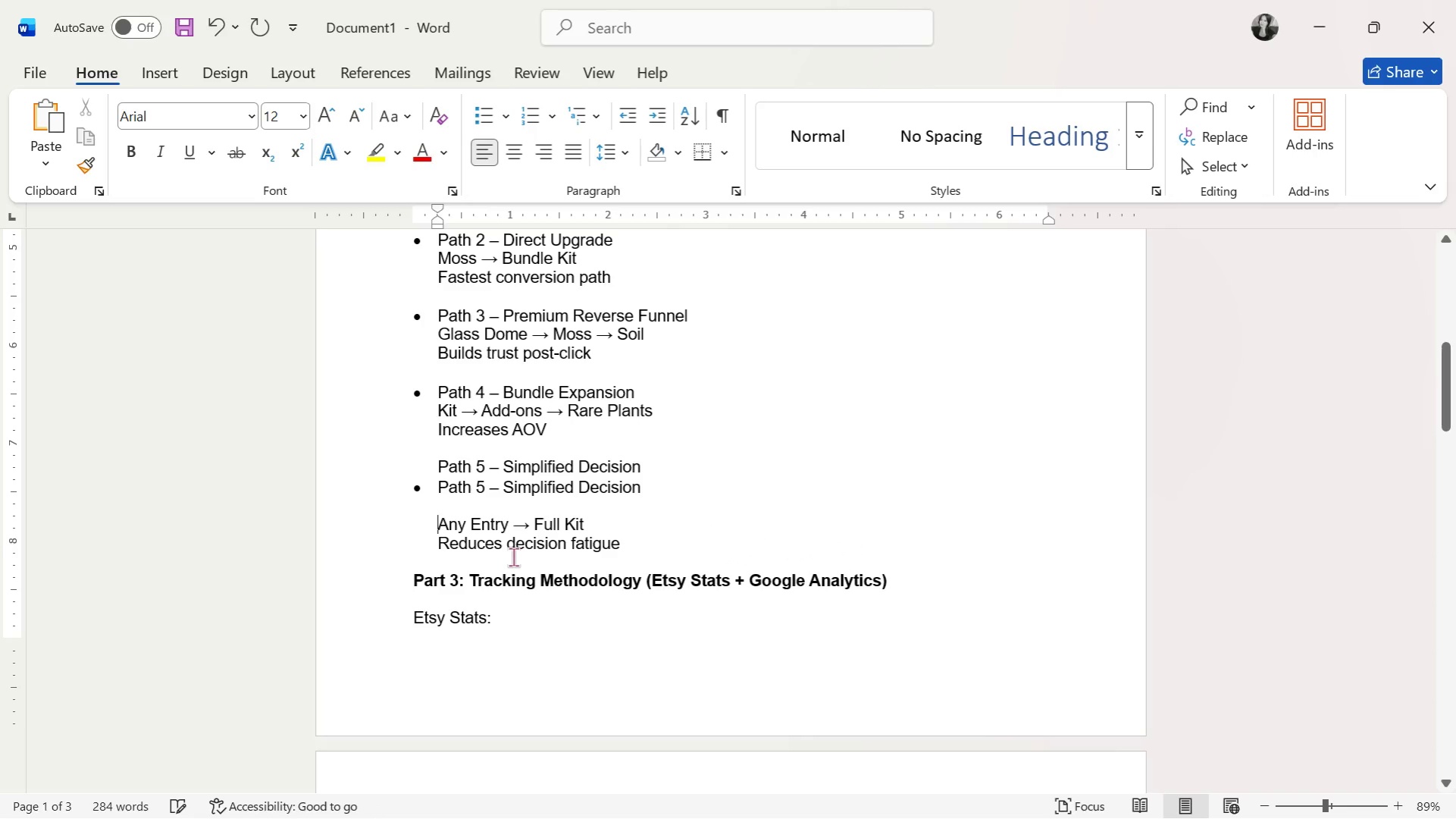 
key(Backspace)
 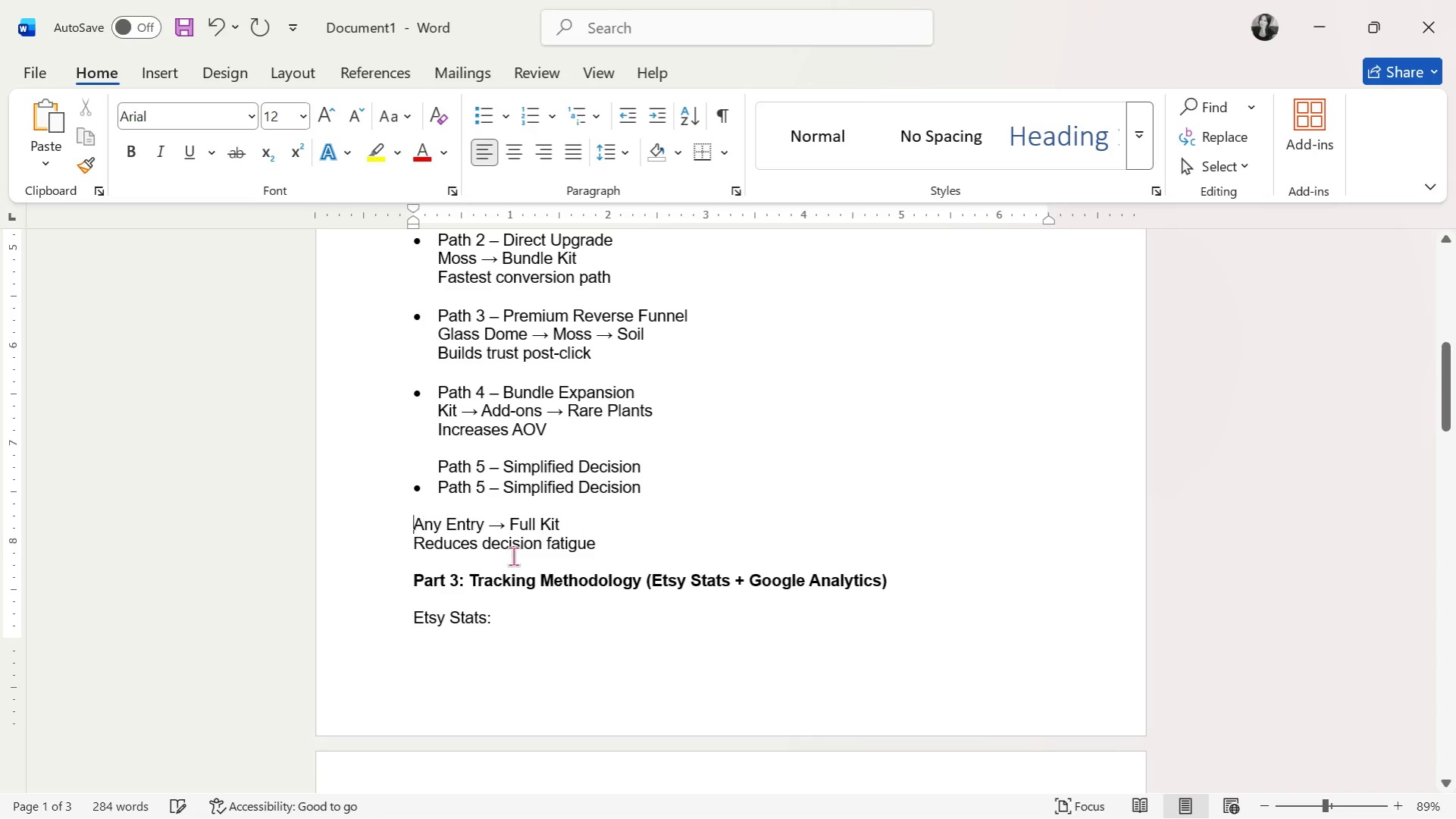 
key(Backspace)
 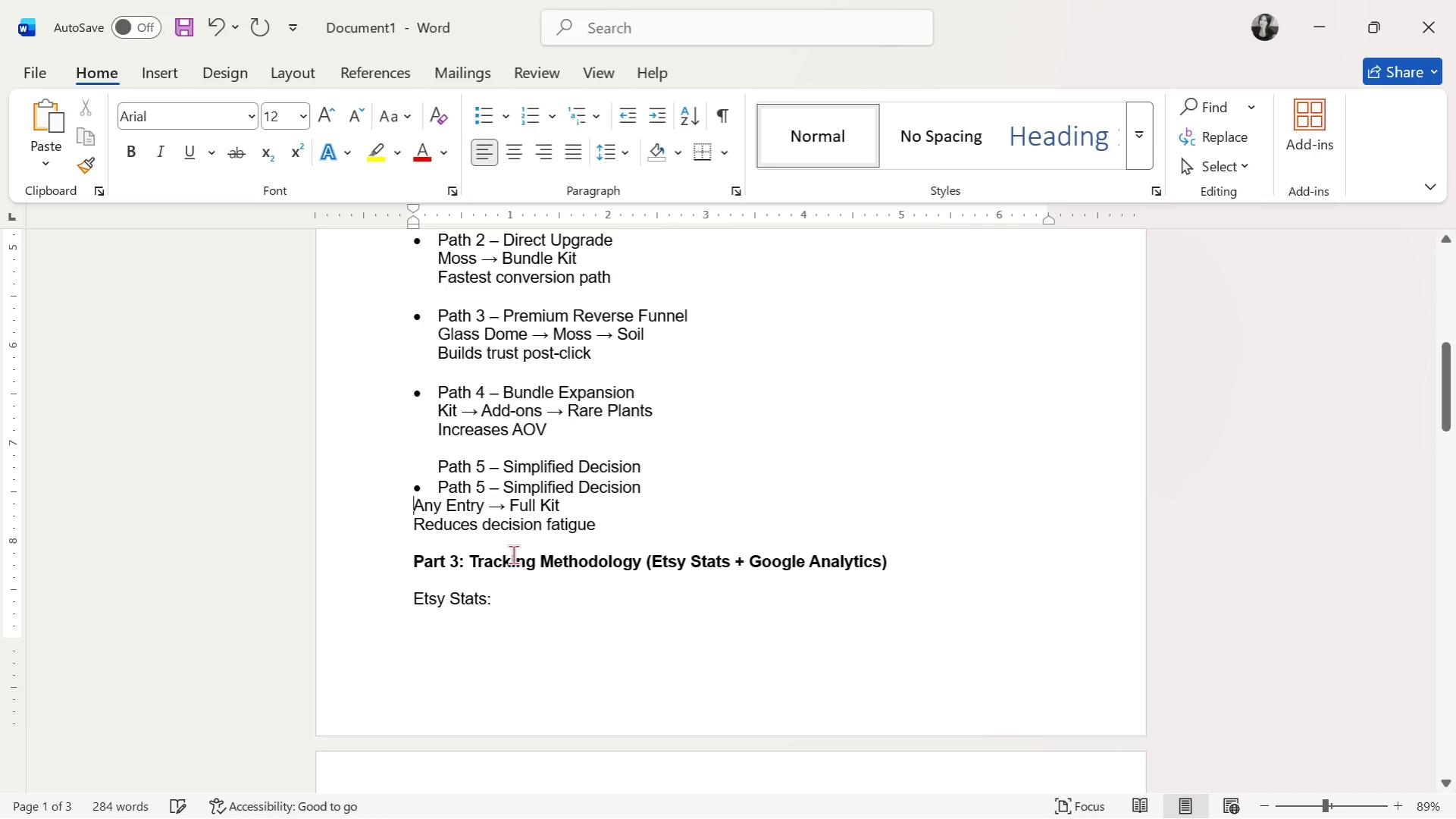 
key(Backspace)
 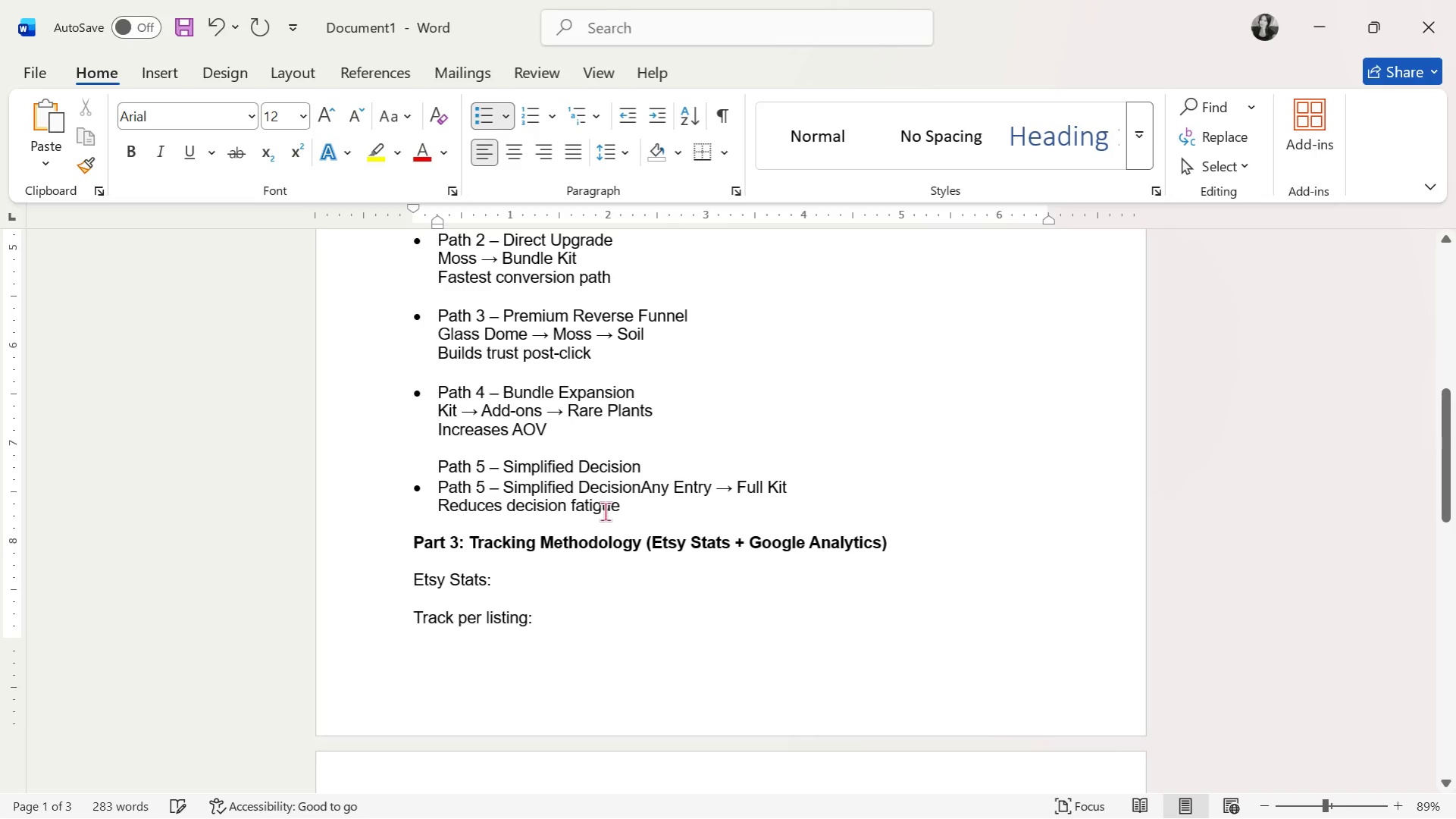 
key(Enter)
 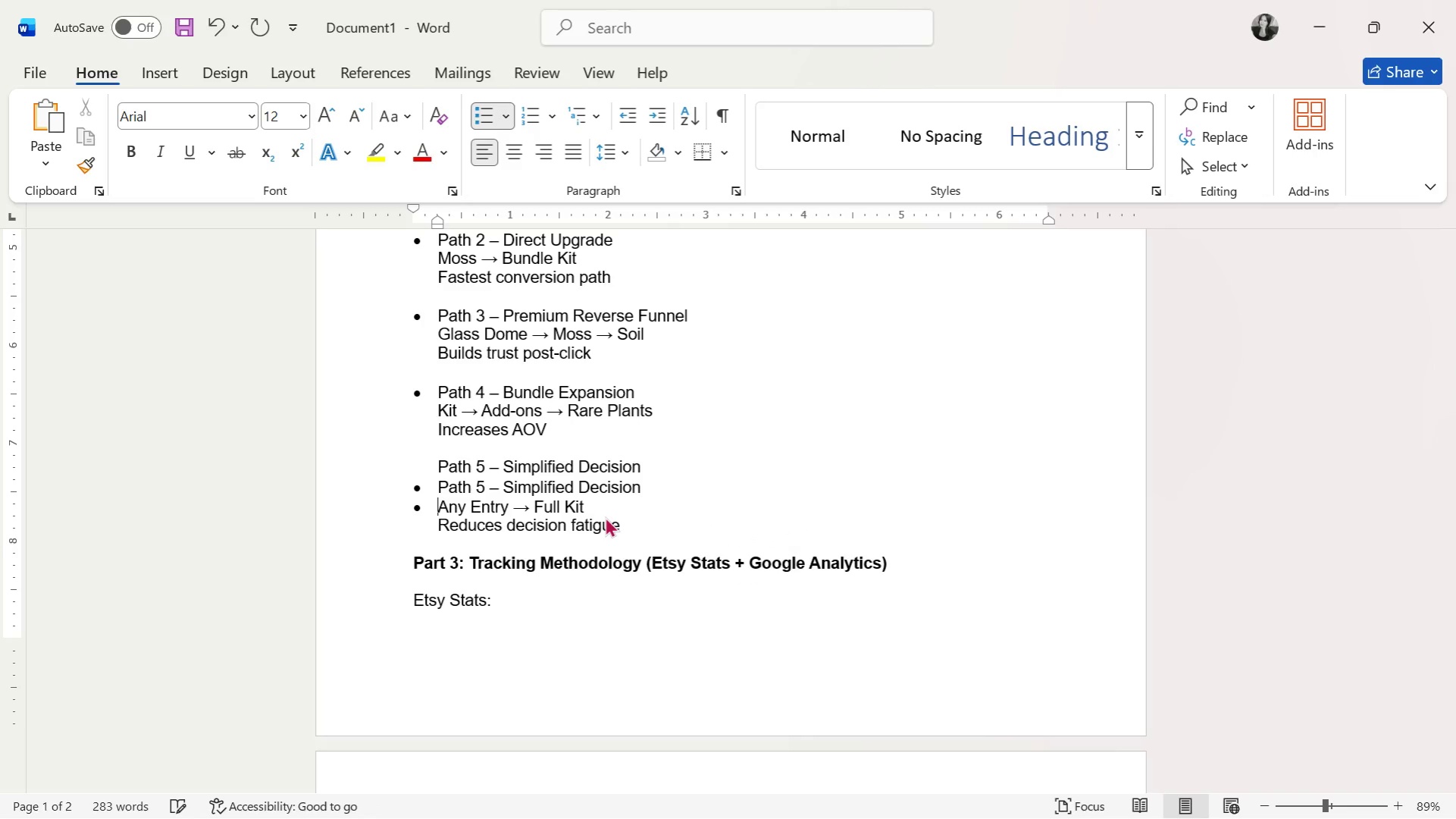 
key(Backspace)
 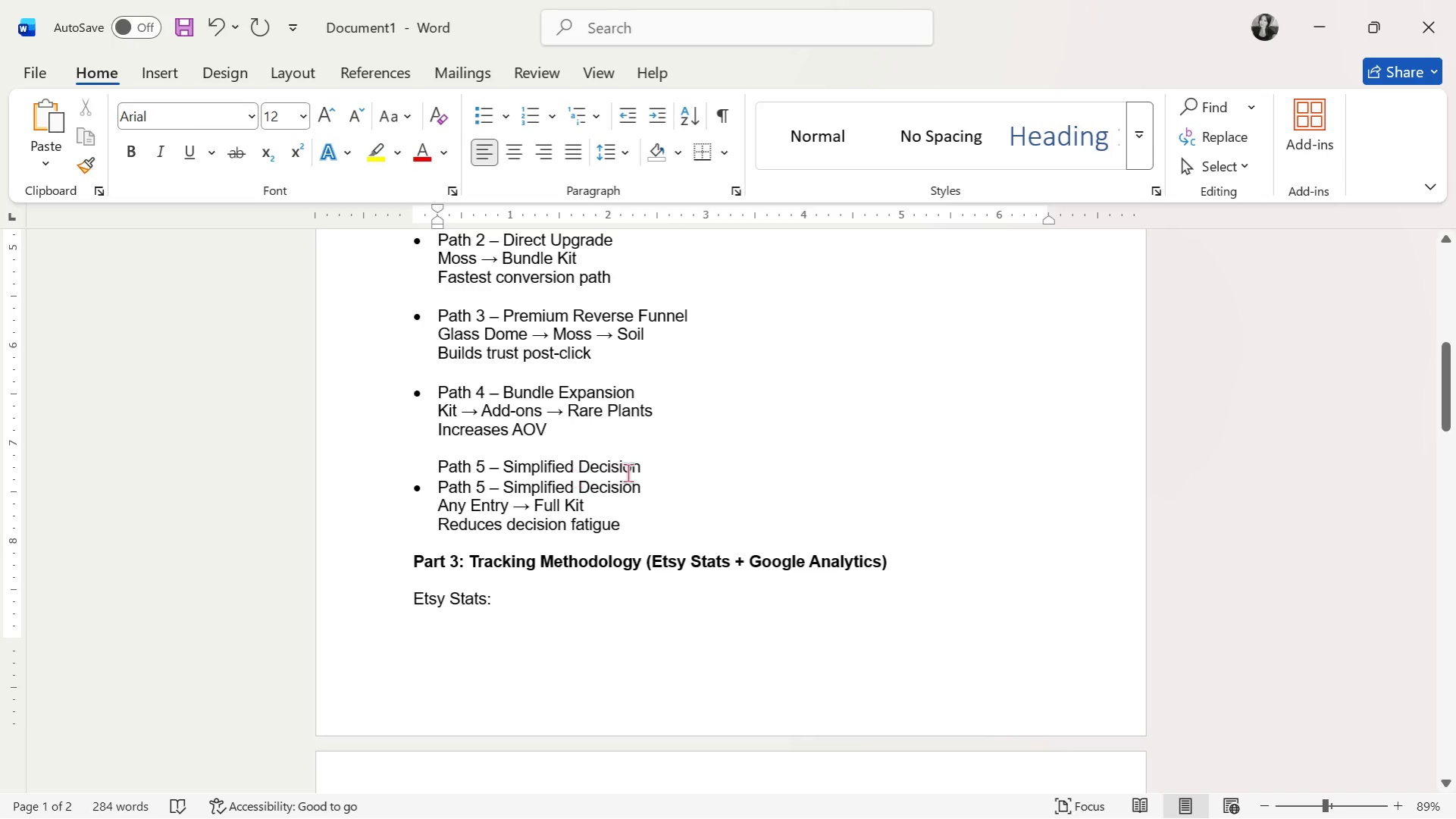 
left_click_drag(start_coordinate=[656, 467], to_coordinate=[456, 463])
 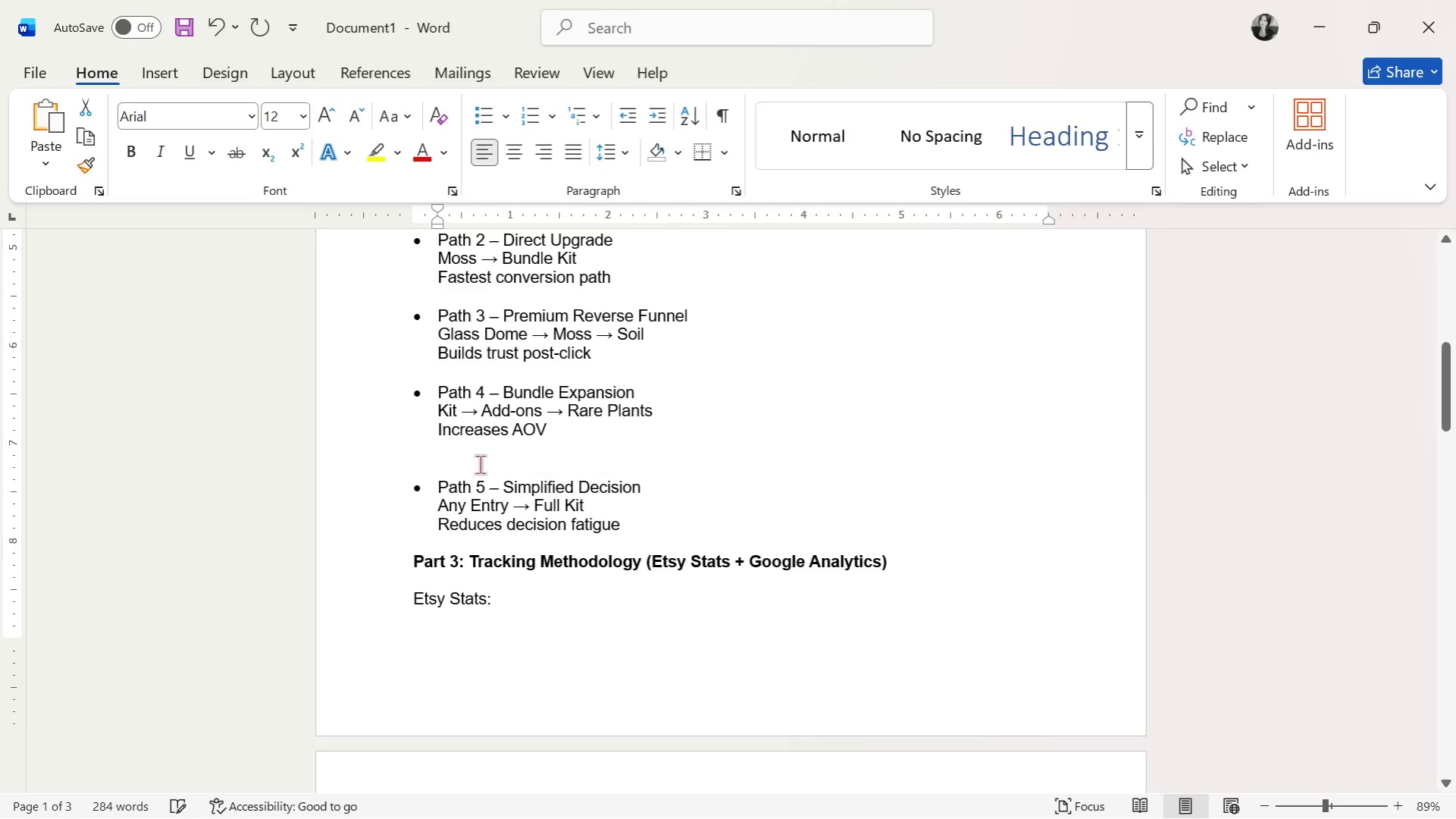 
key(Backspace)
 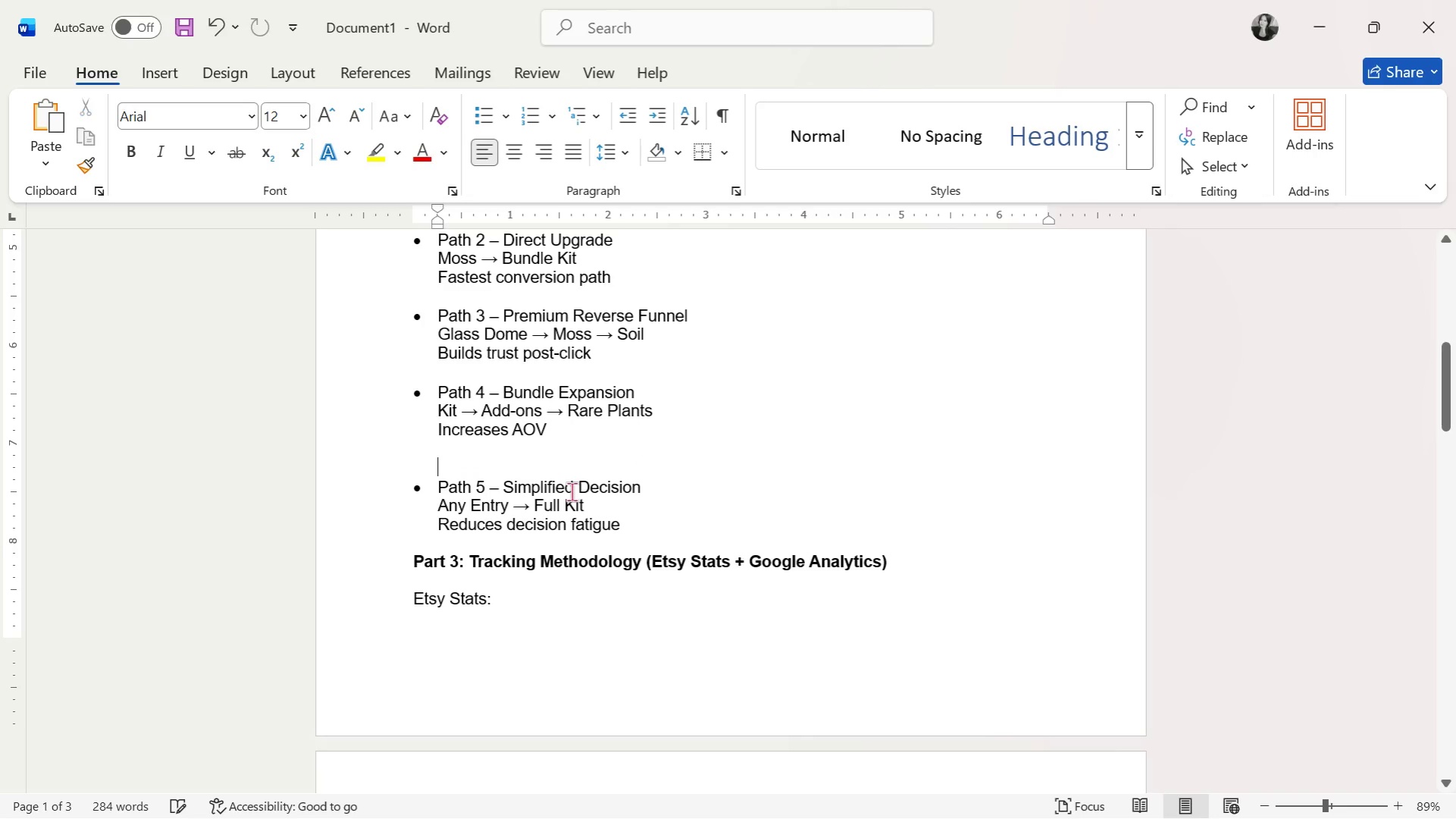 
key(Backspace)
 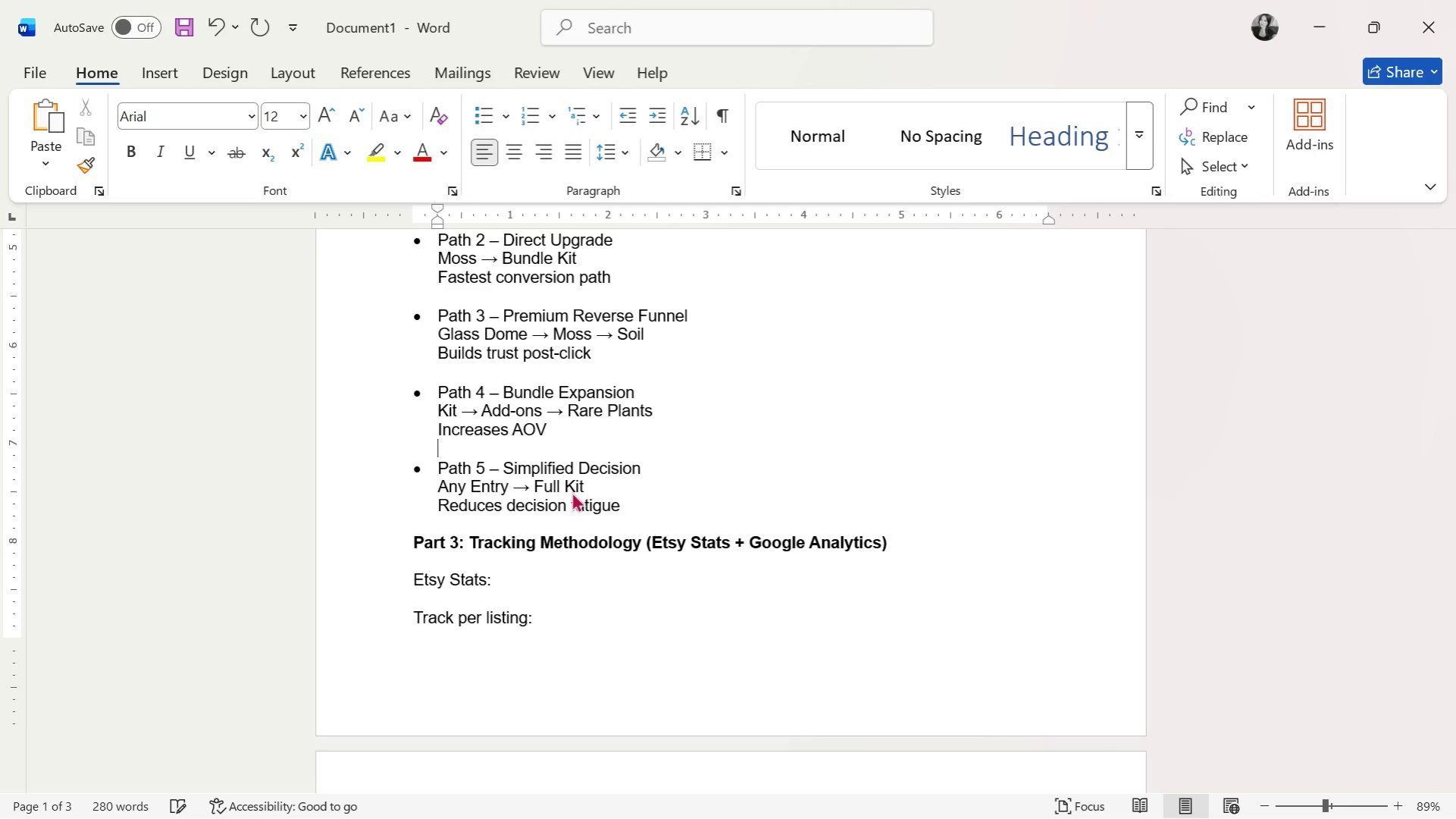 
left_click([669, 491])
 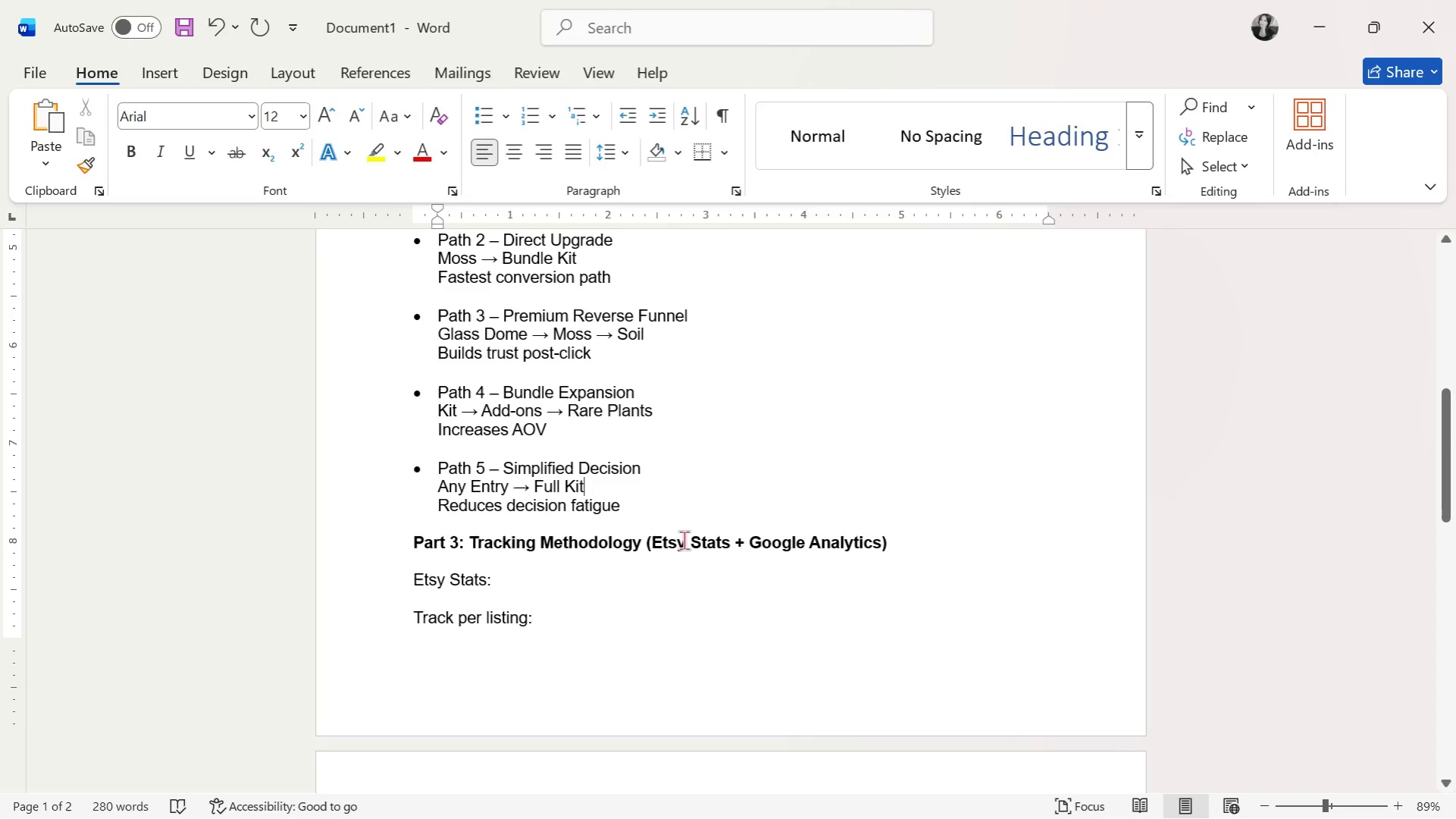 
scroll: coordinate [600, 544], scroll_direction: down, amount: 19.0
 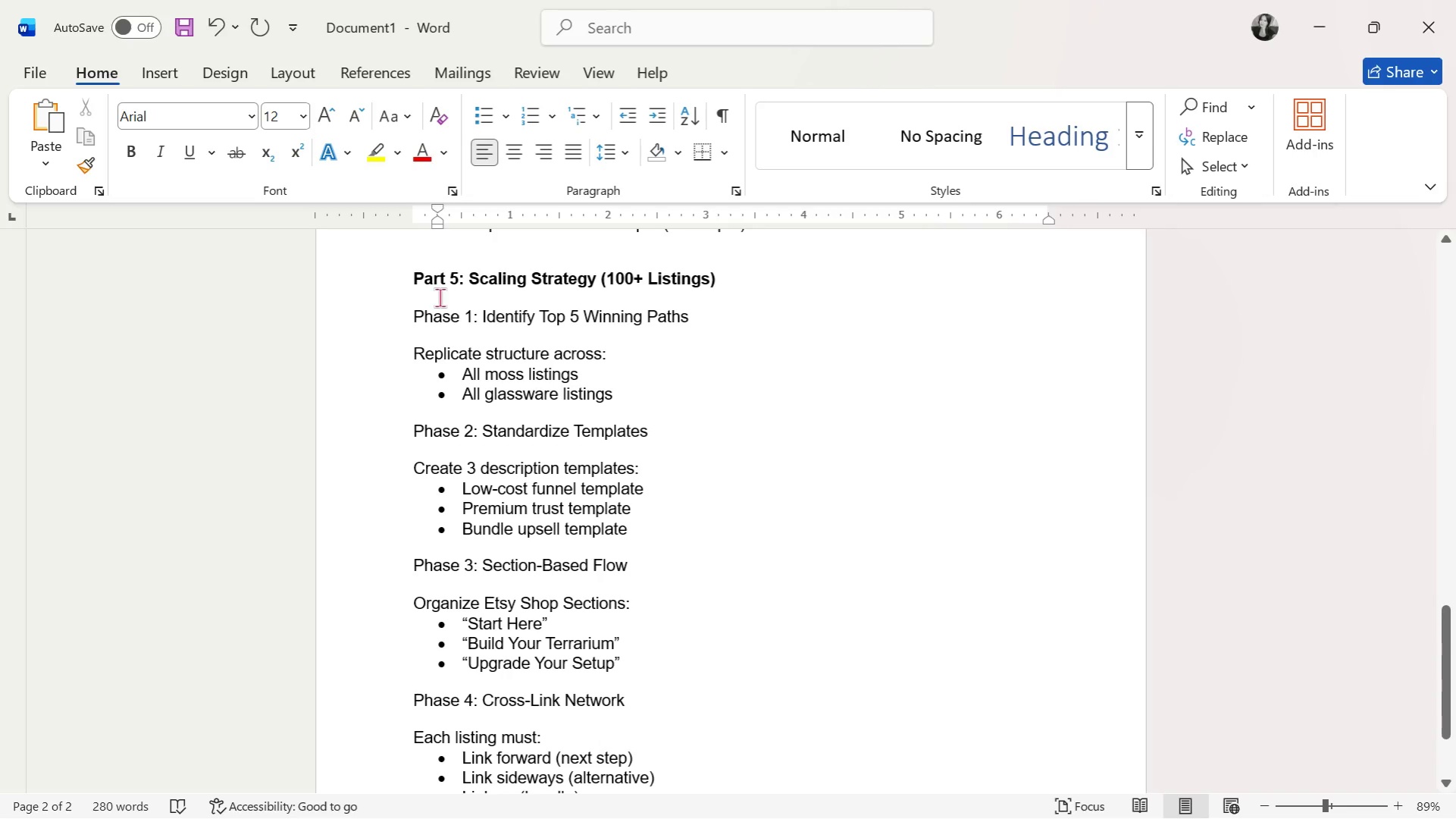 
left_click_drag(start_coordinate=[415, 315], to_coordinate=[740, 321])
 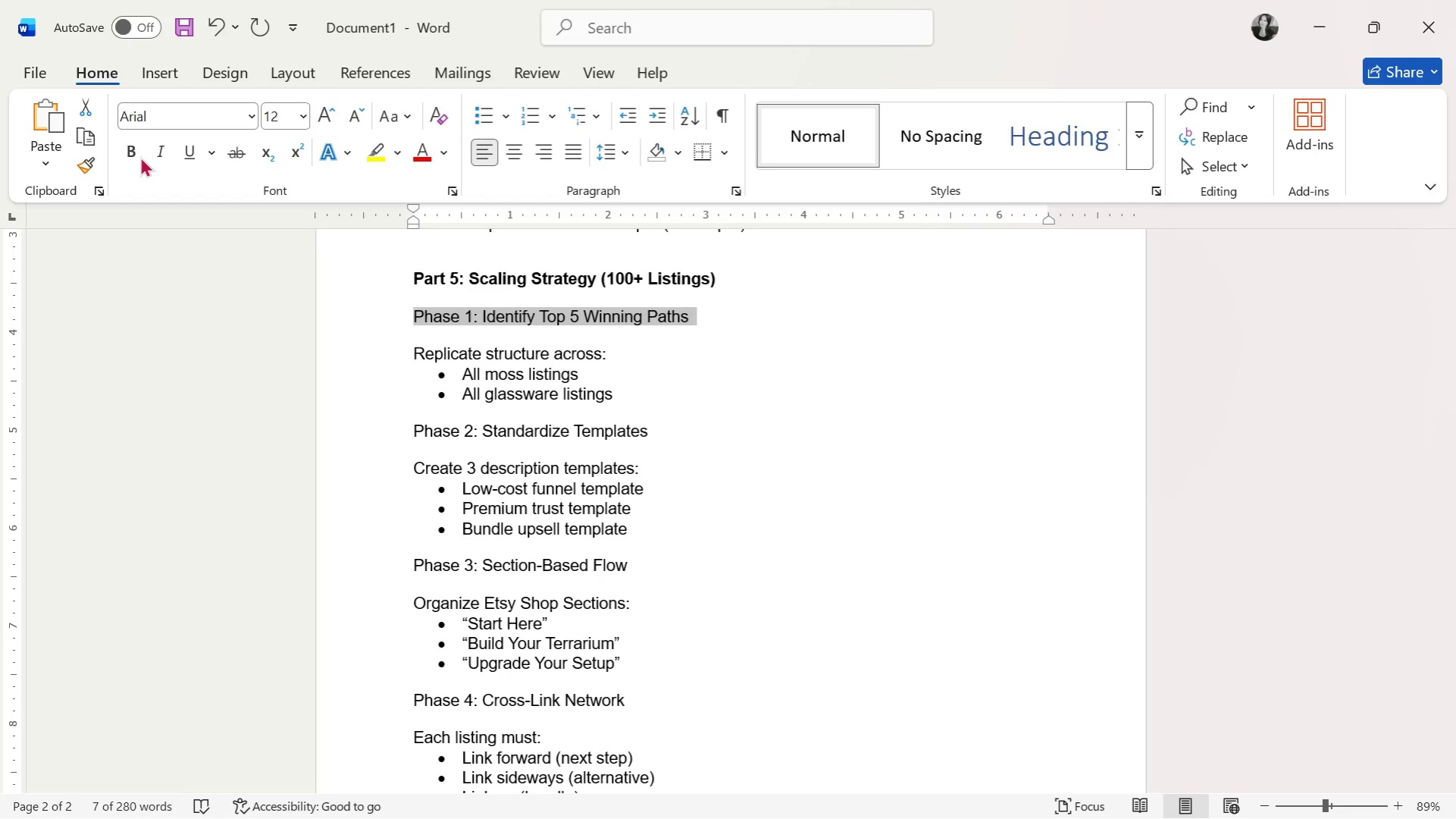 
mouse_move([146, 155])
 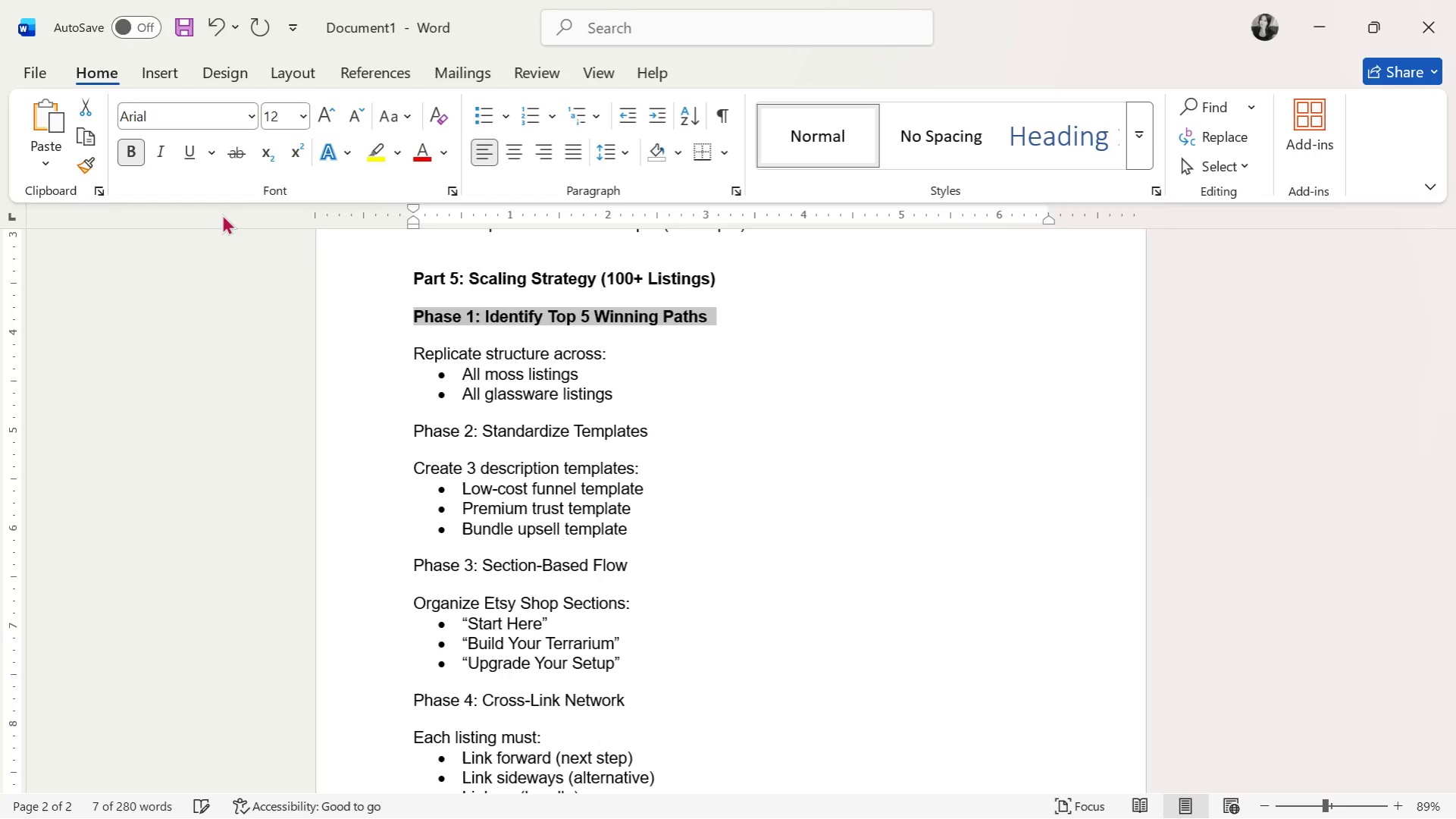 
double_click([605, 459])
 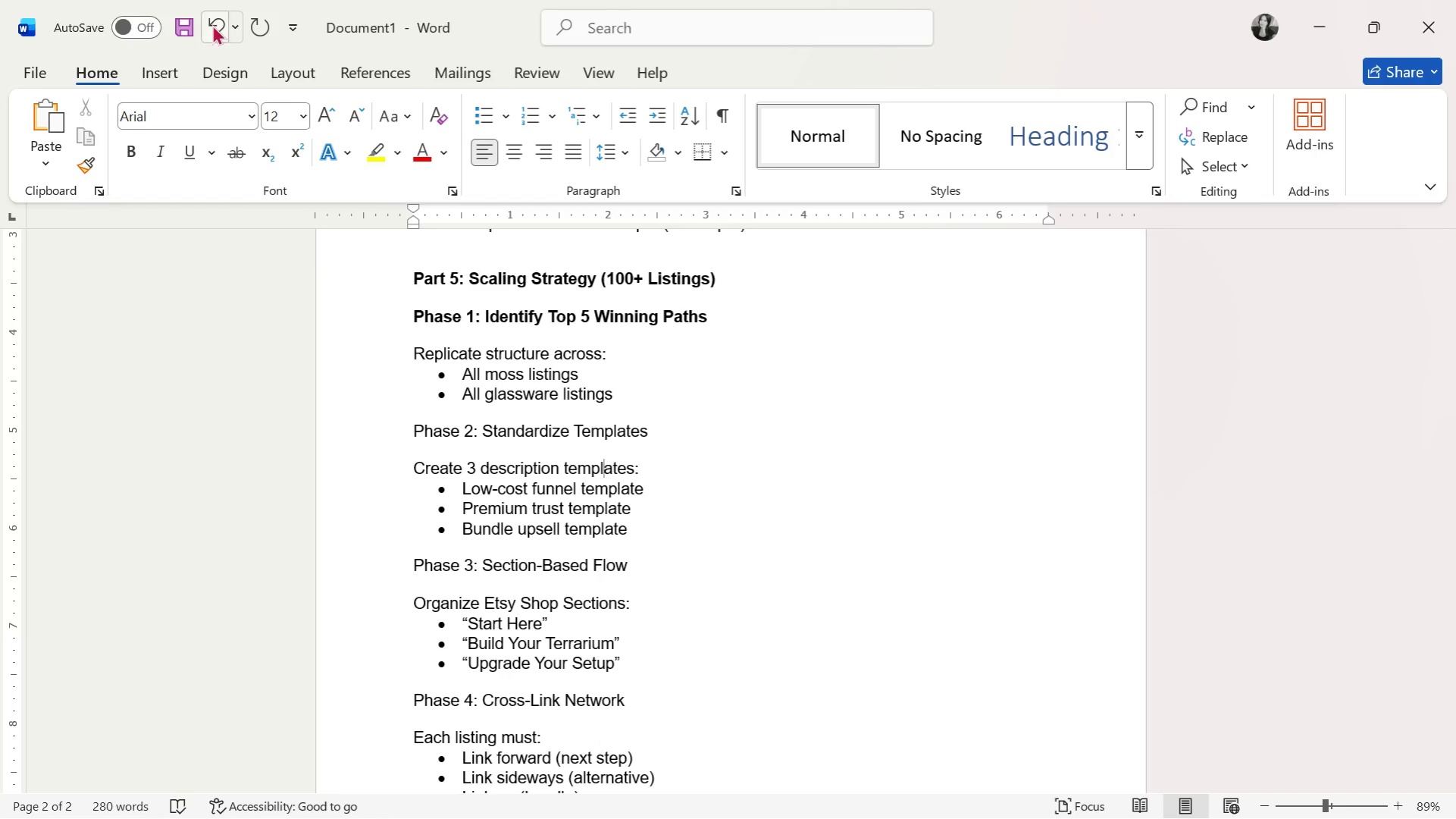 
left_click([416, 378])
 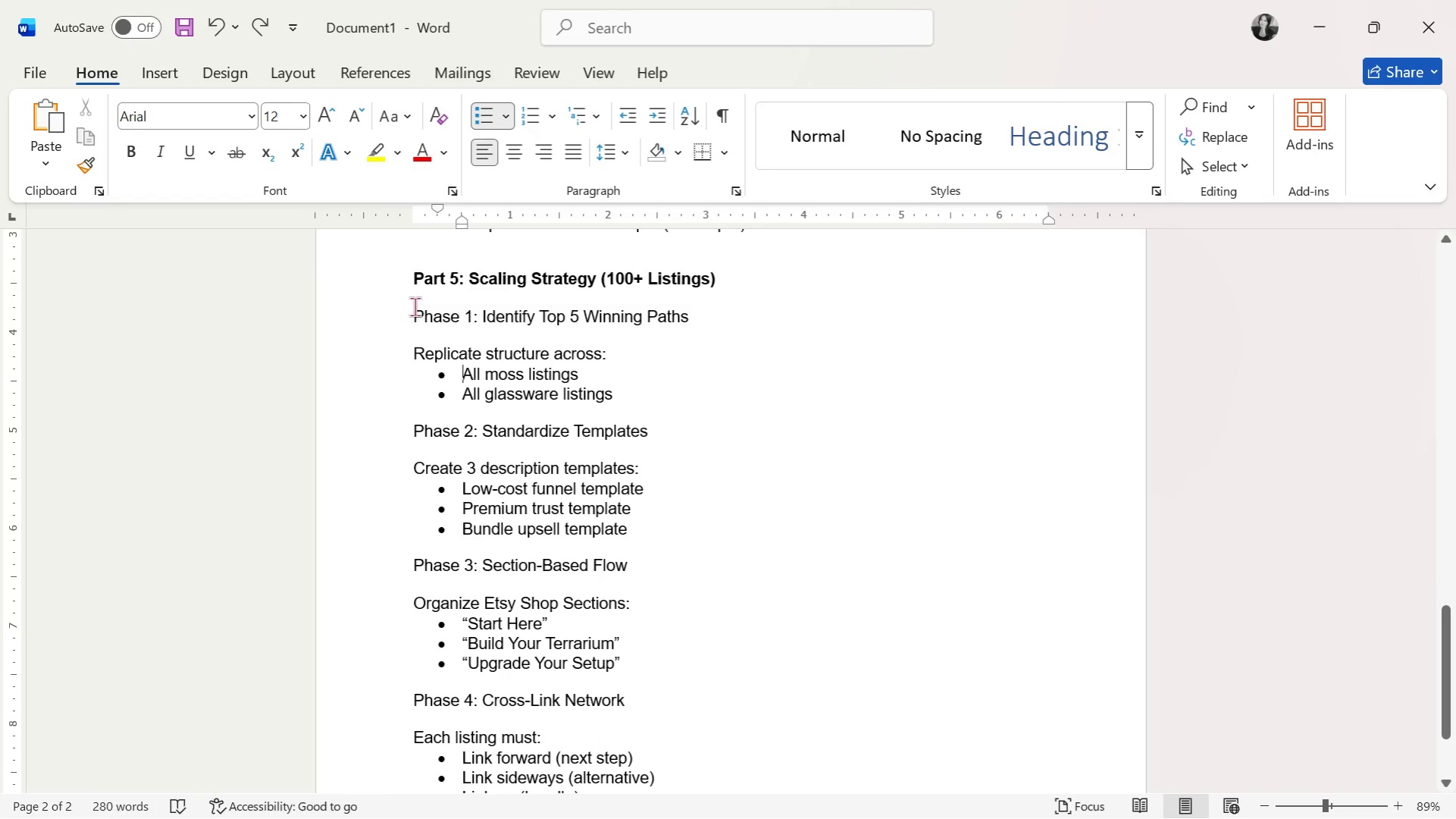 
left_click([415, 306])
 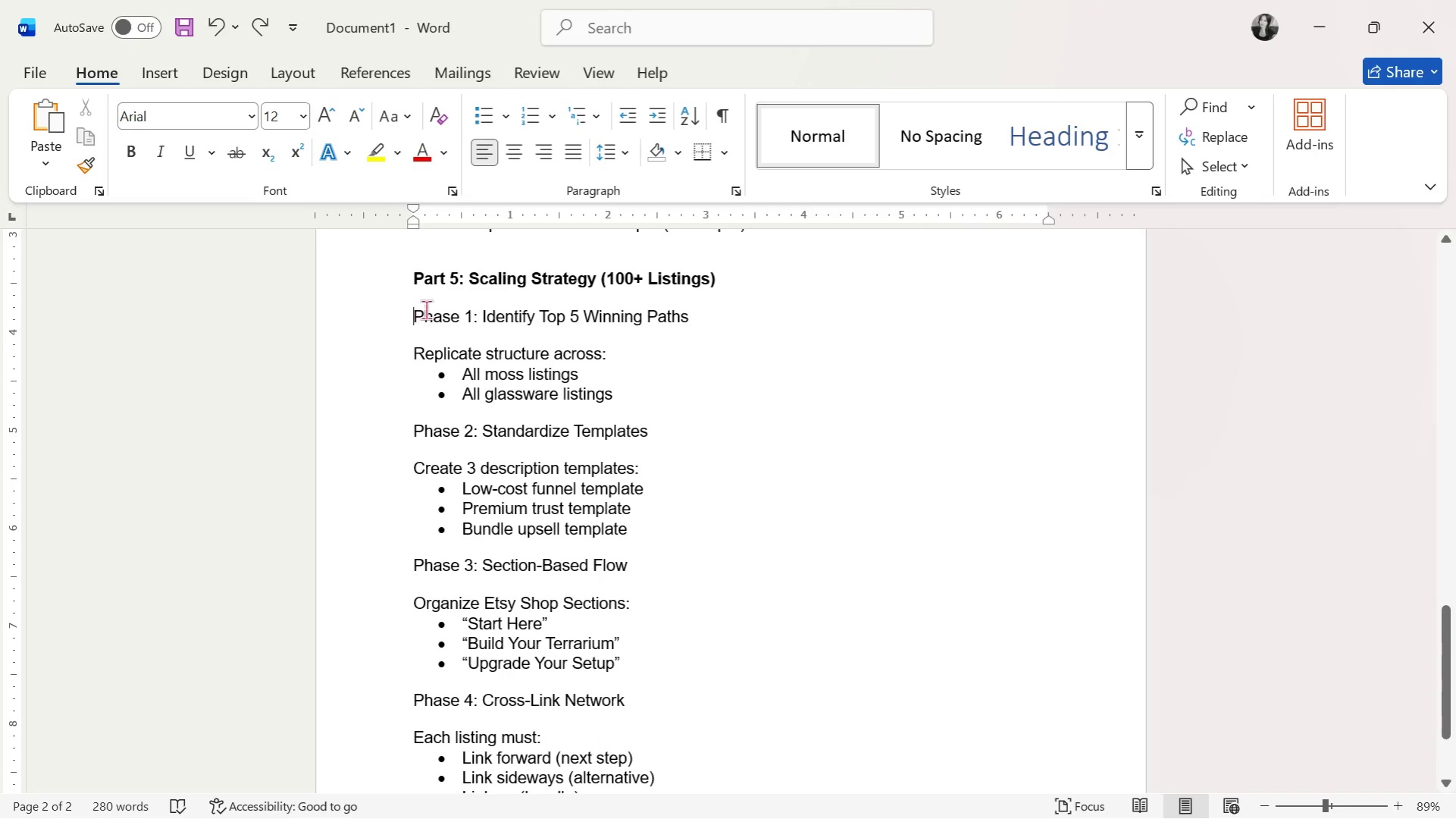 
mouse_move([529, 113])
 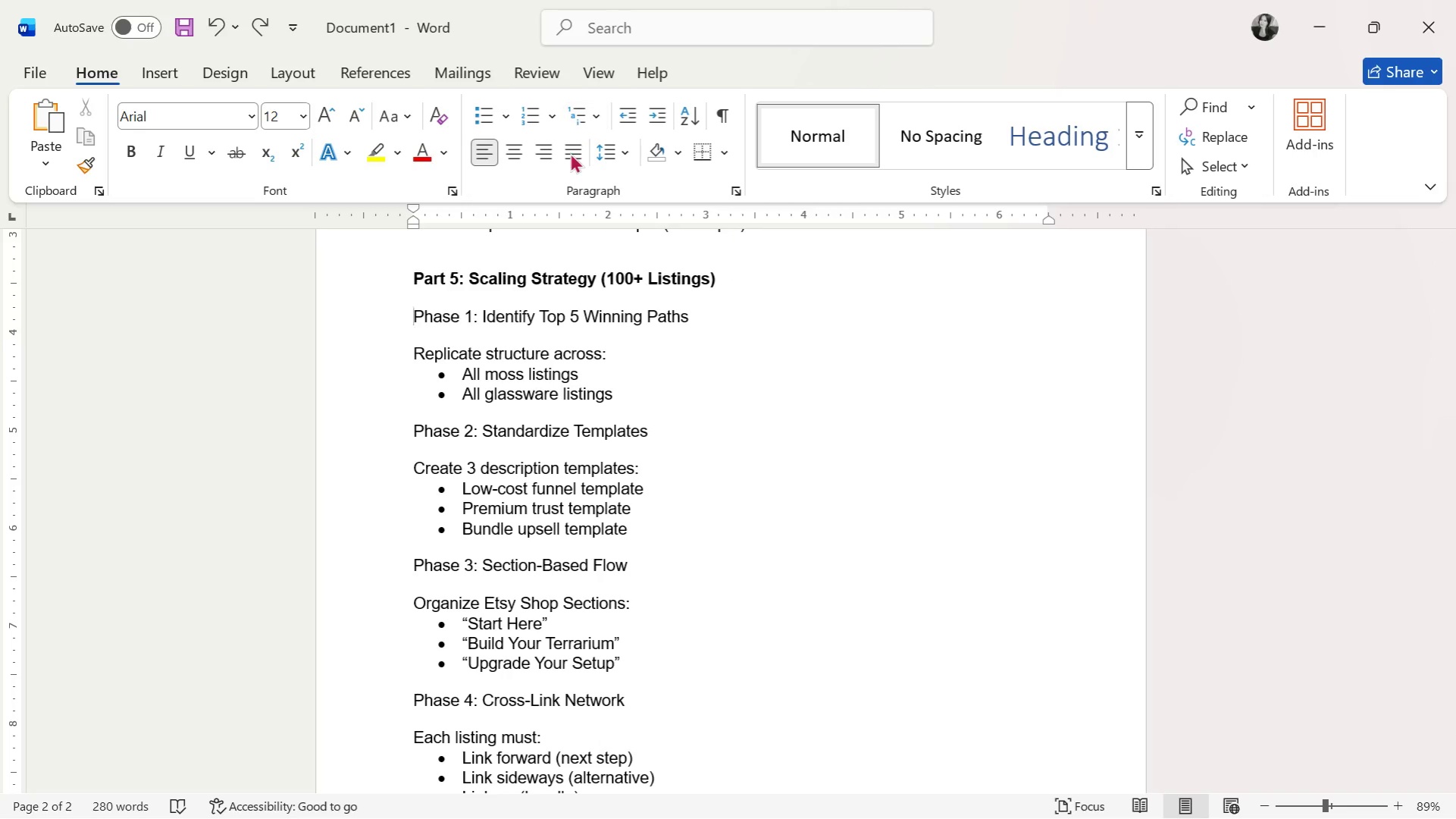 
left_click([633, 541])
 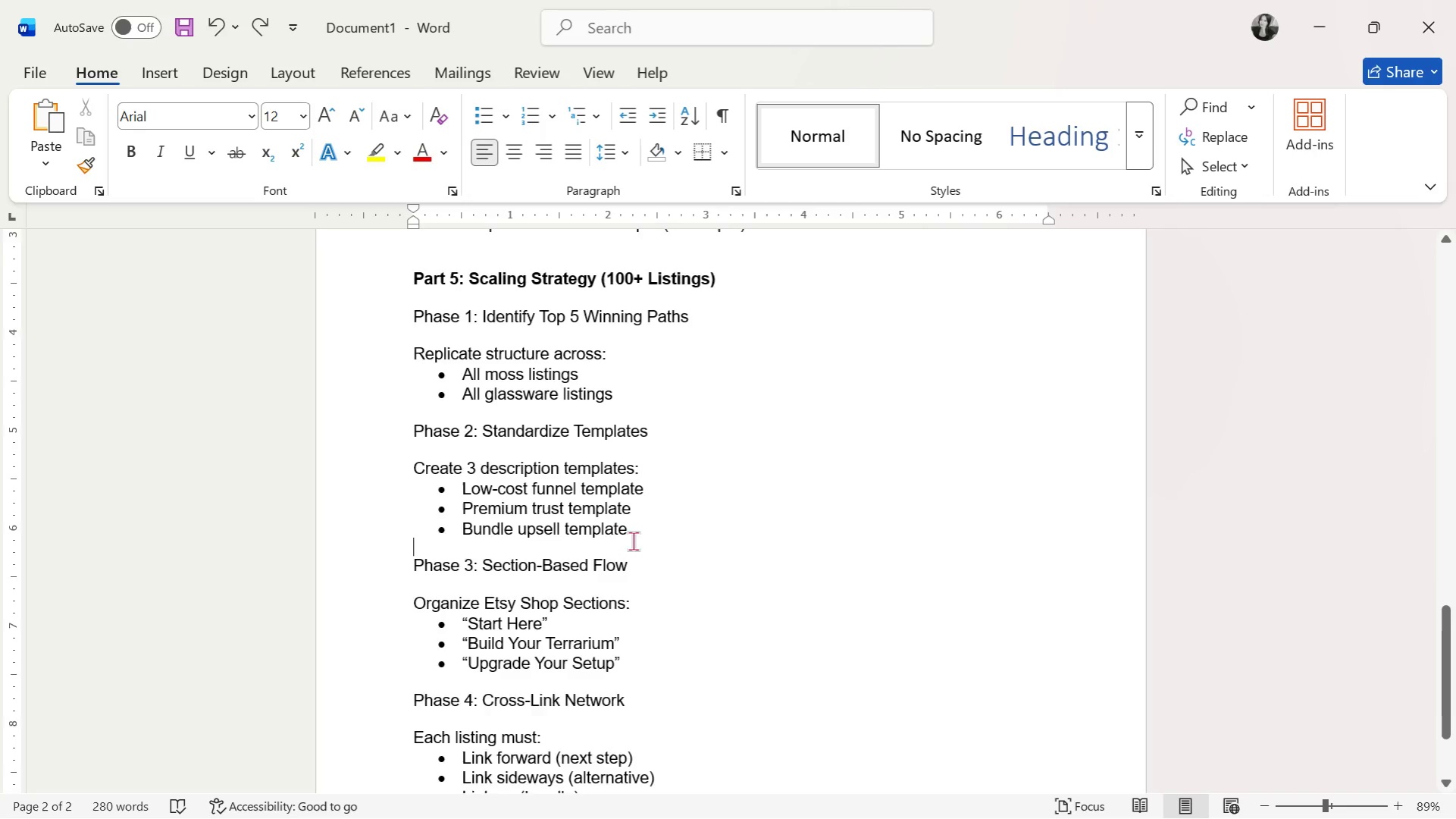 
scroll: coordinate [653, 674], scroll_direction: down, amount: 17.0
 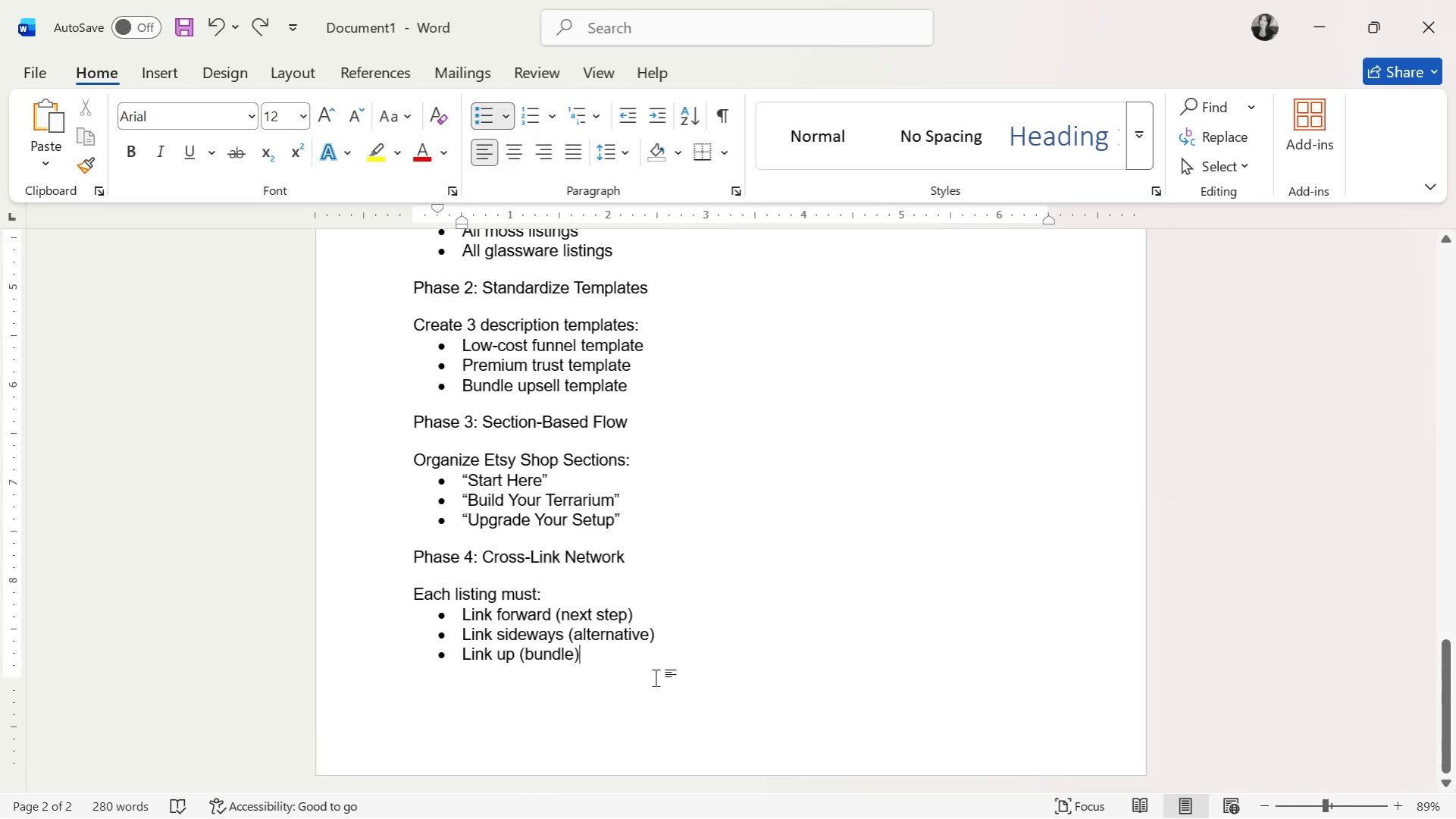 
key(Enter)
 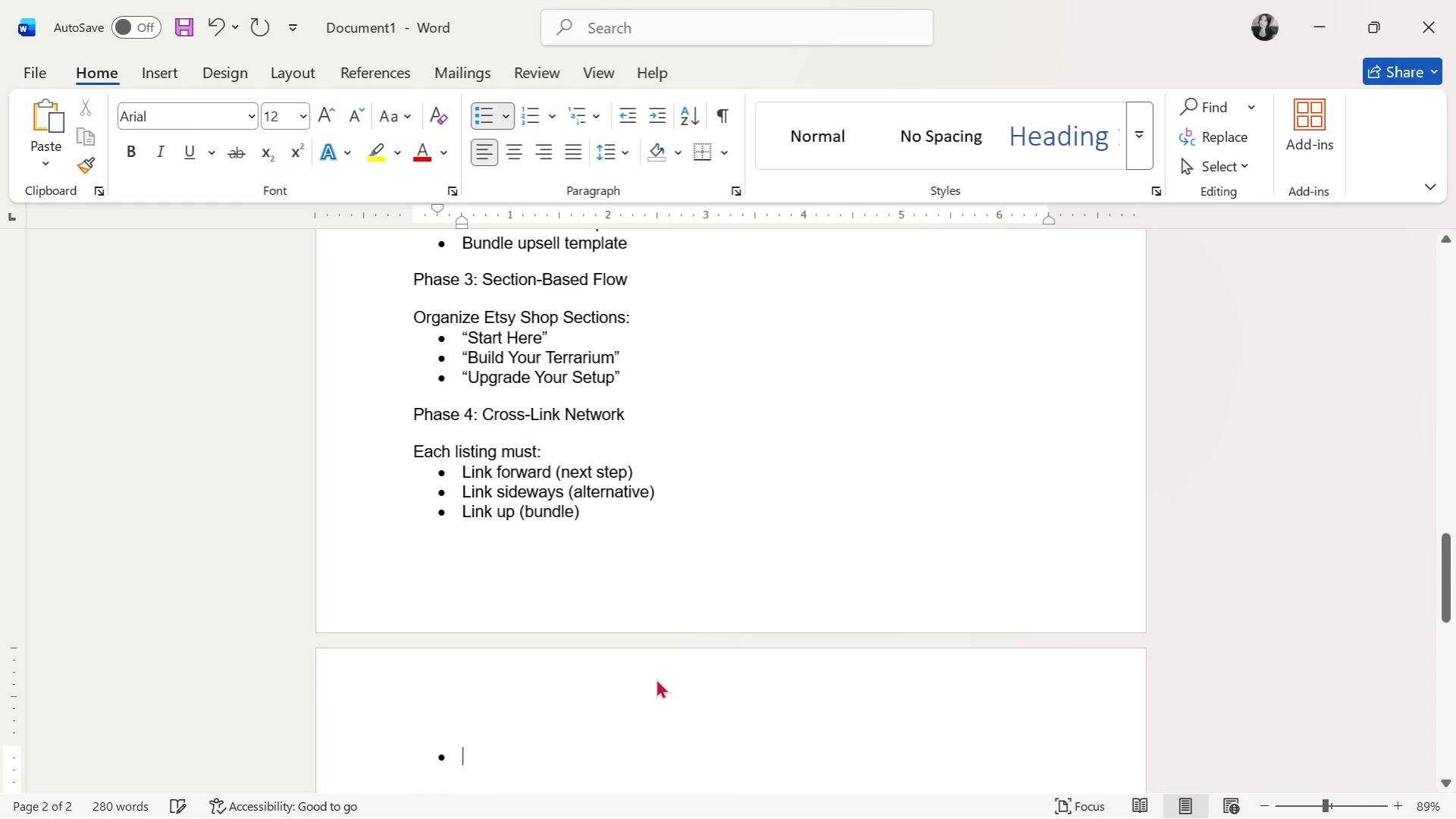 
key(Enter)
 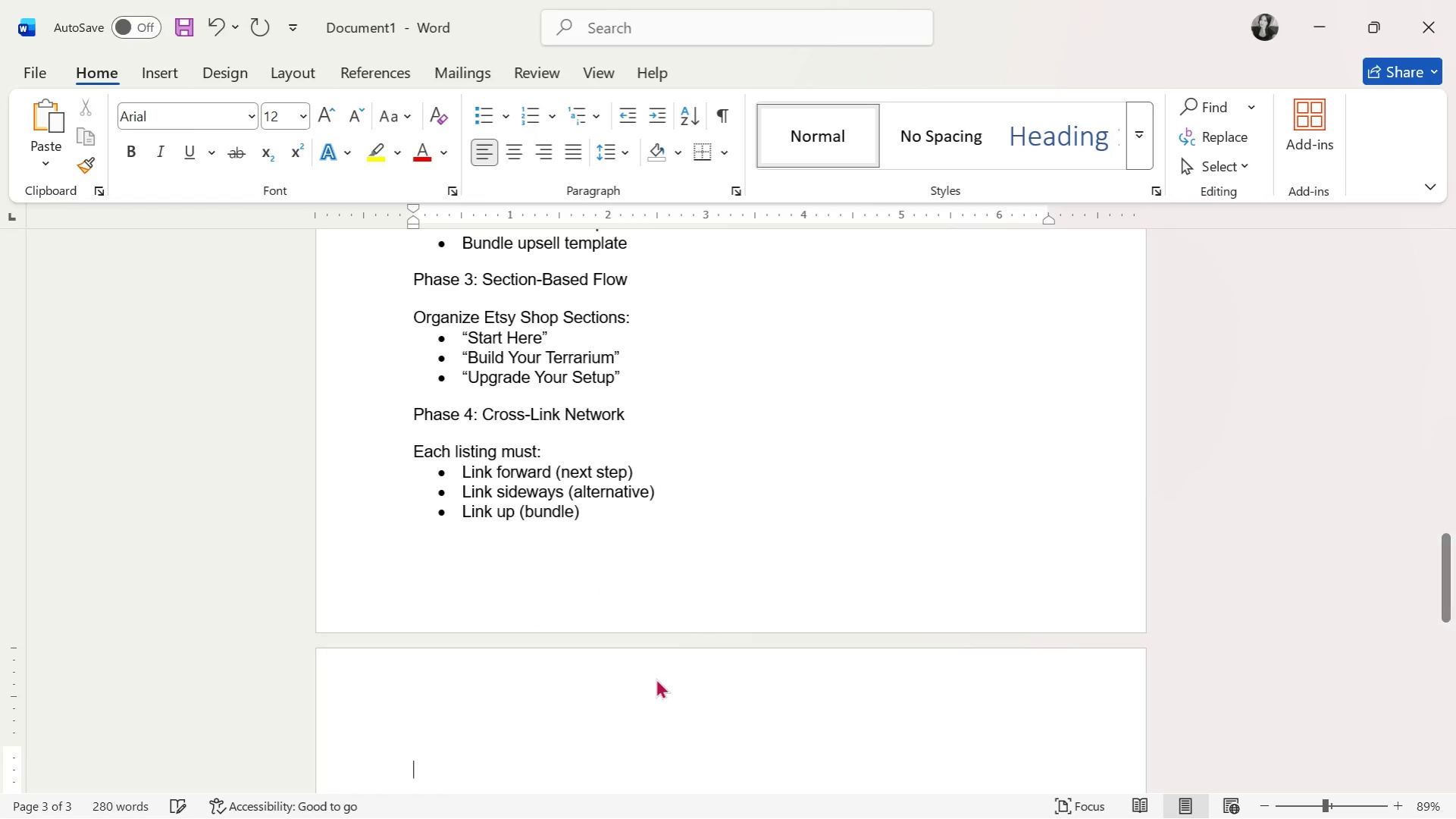 
key(Enter)
 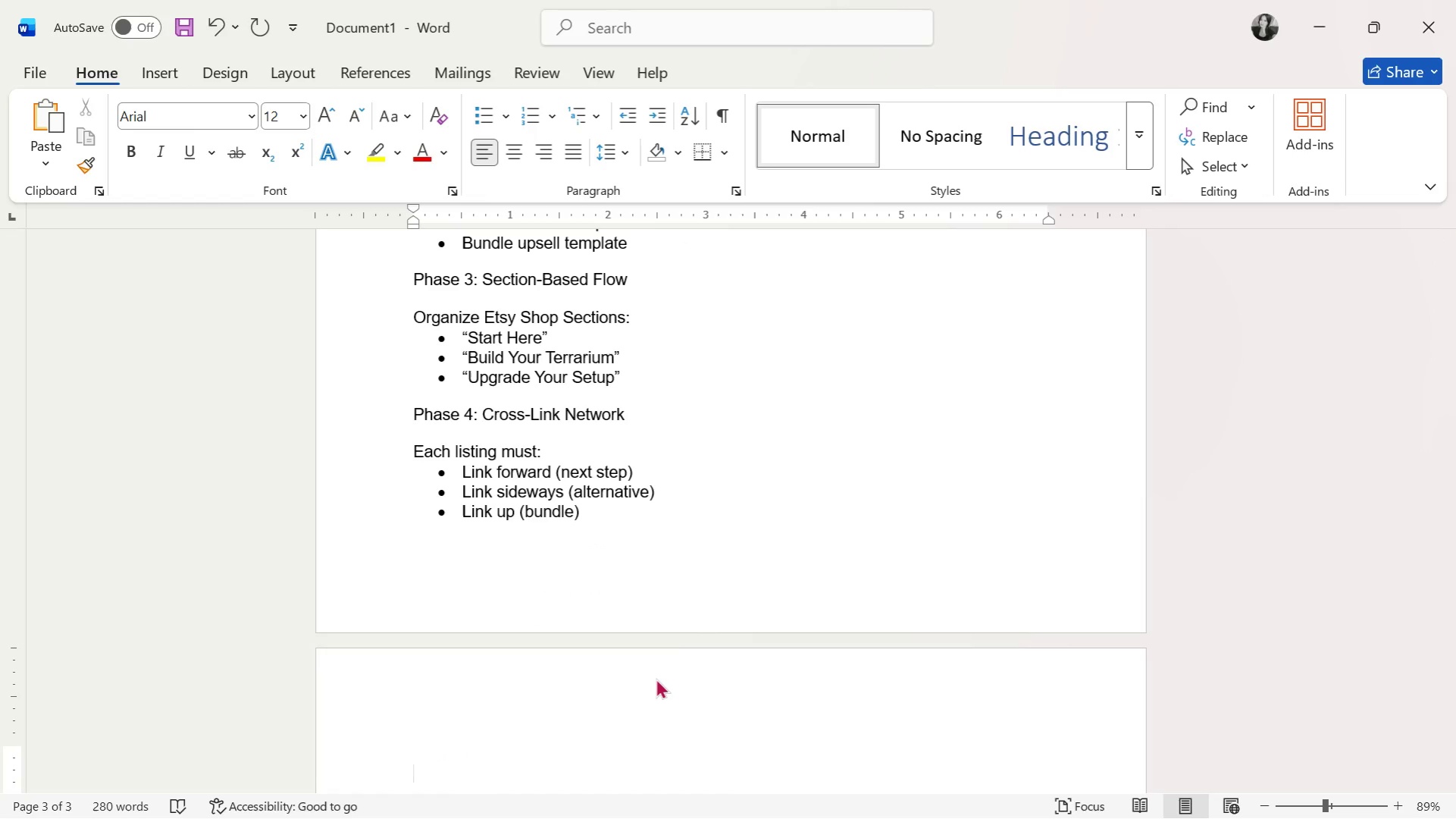 
type(Part)
 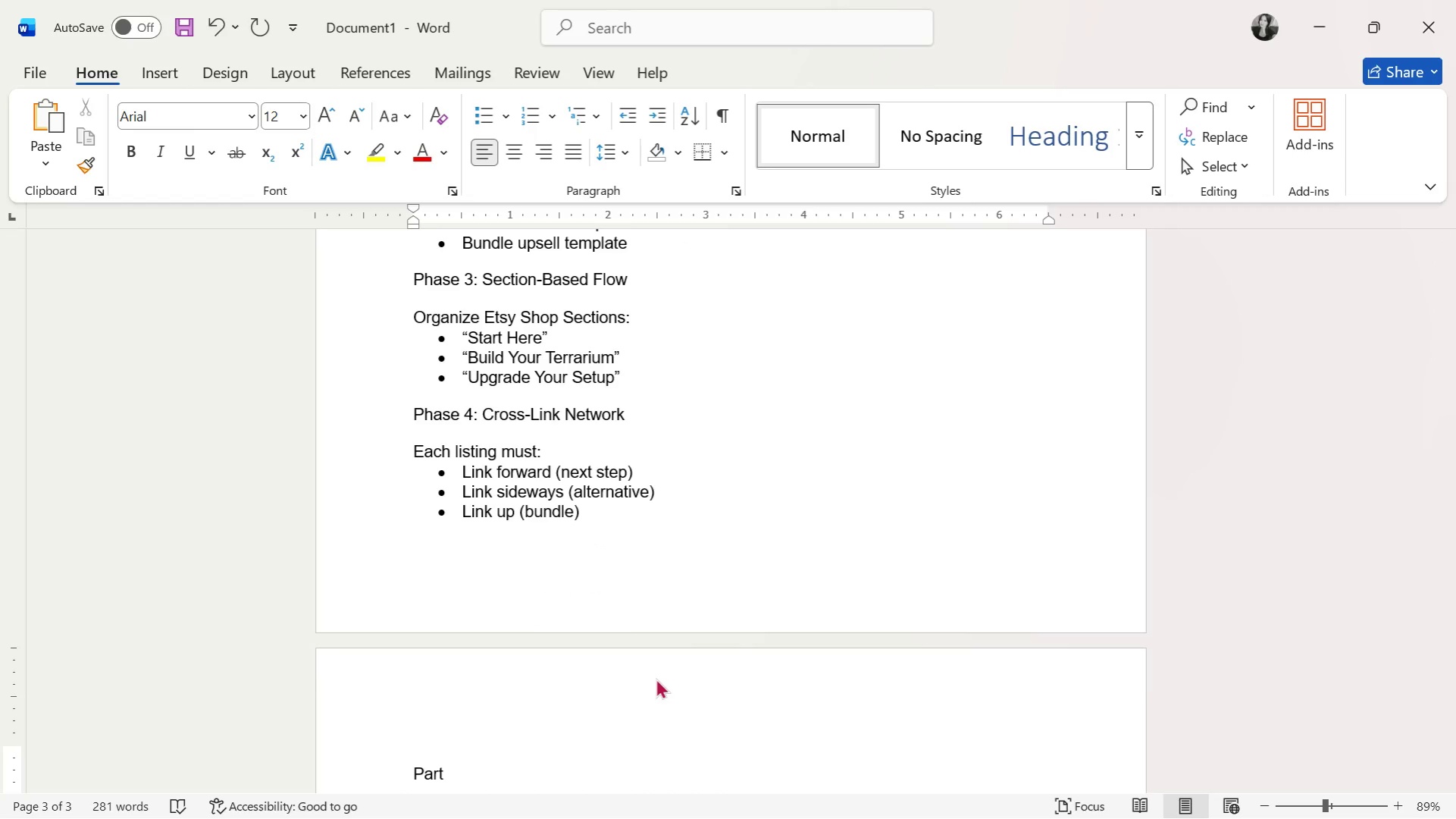 
scroll: coordinate [653, 678], scroll_direction: up, amount: 8.0
 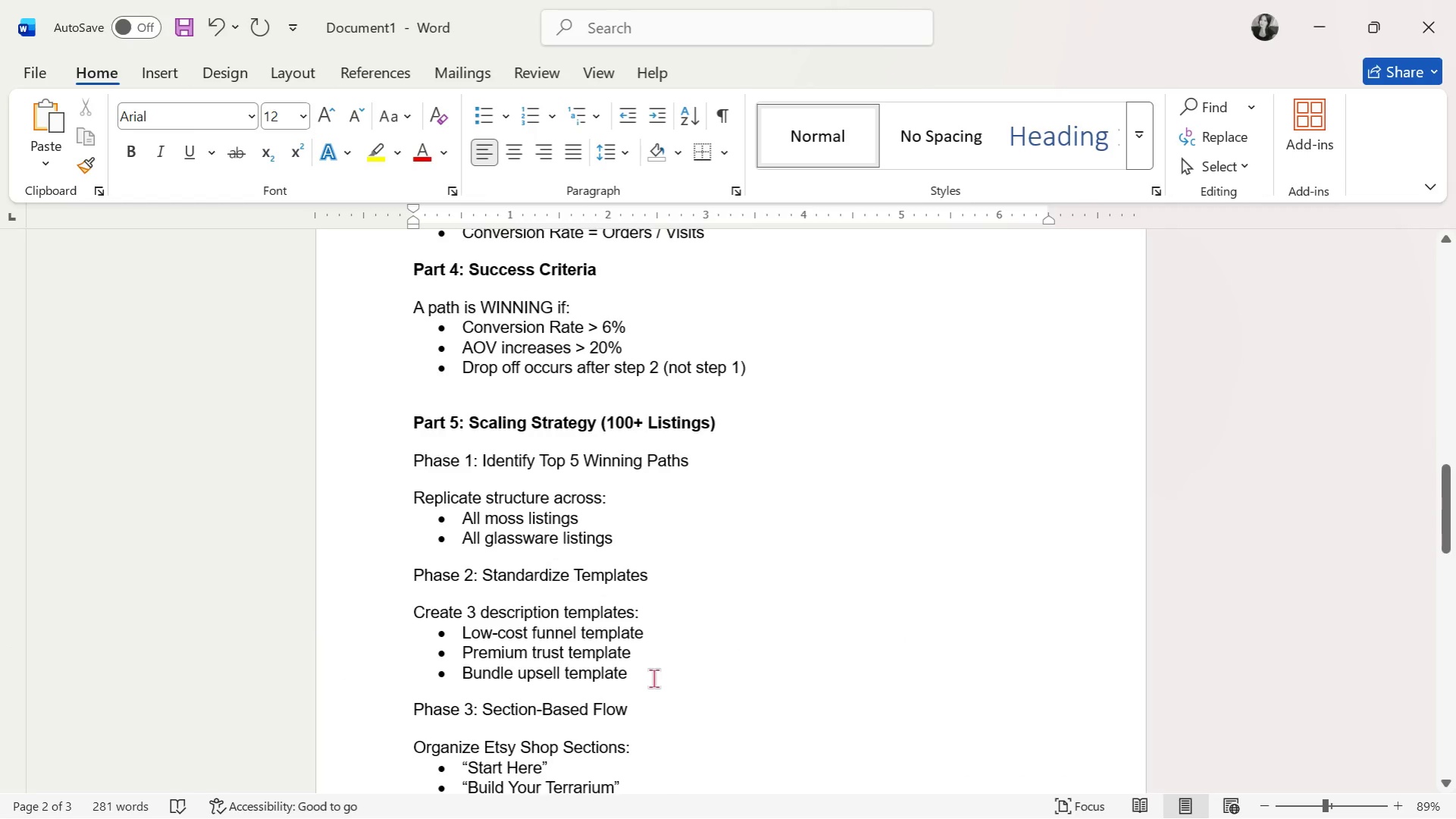 
scroll: coordinate [653, 678], scroll_direction: down, amount: 11.0
 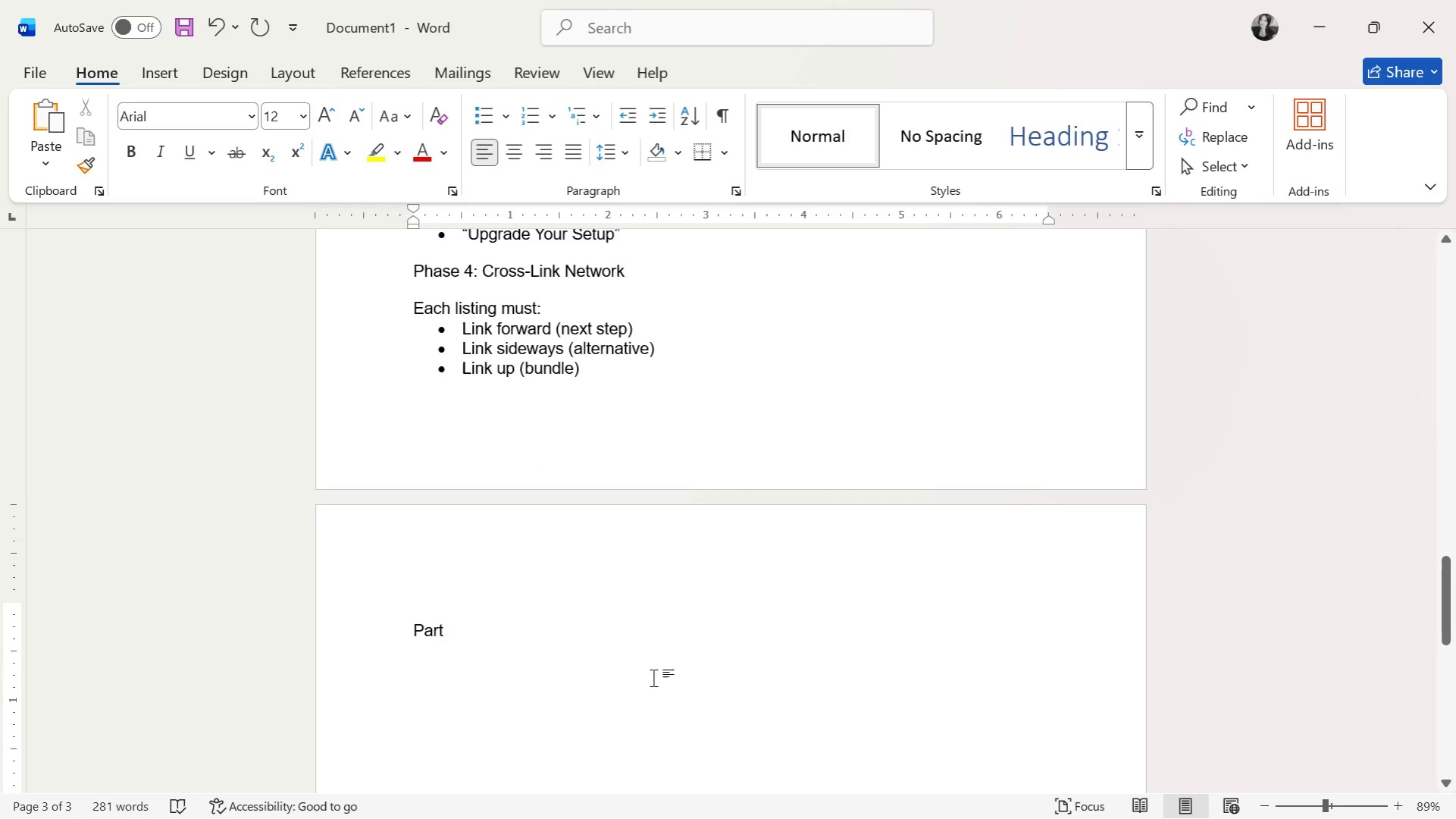 
scroll: coordinate [653, 678], scroll_direction: up, amount: 7.0
 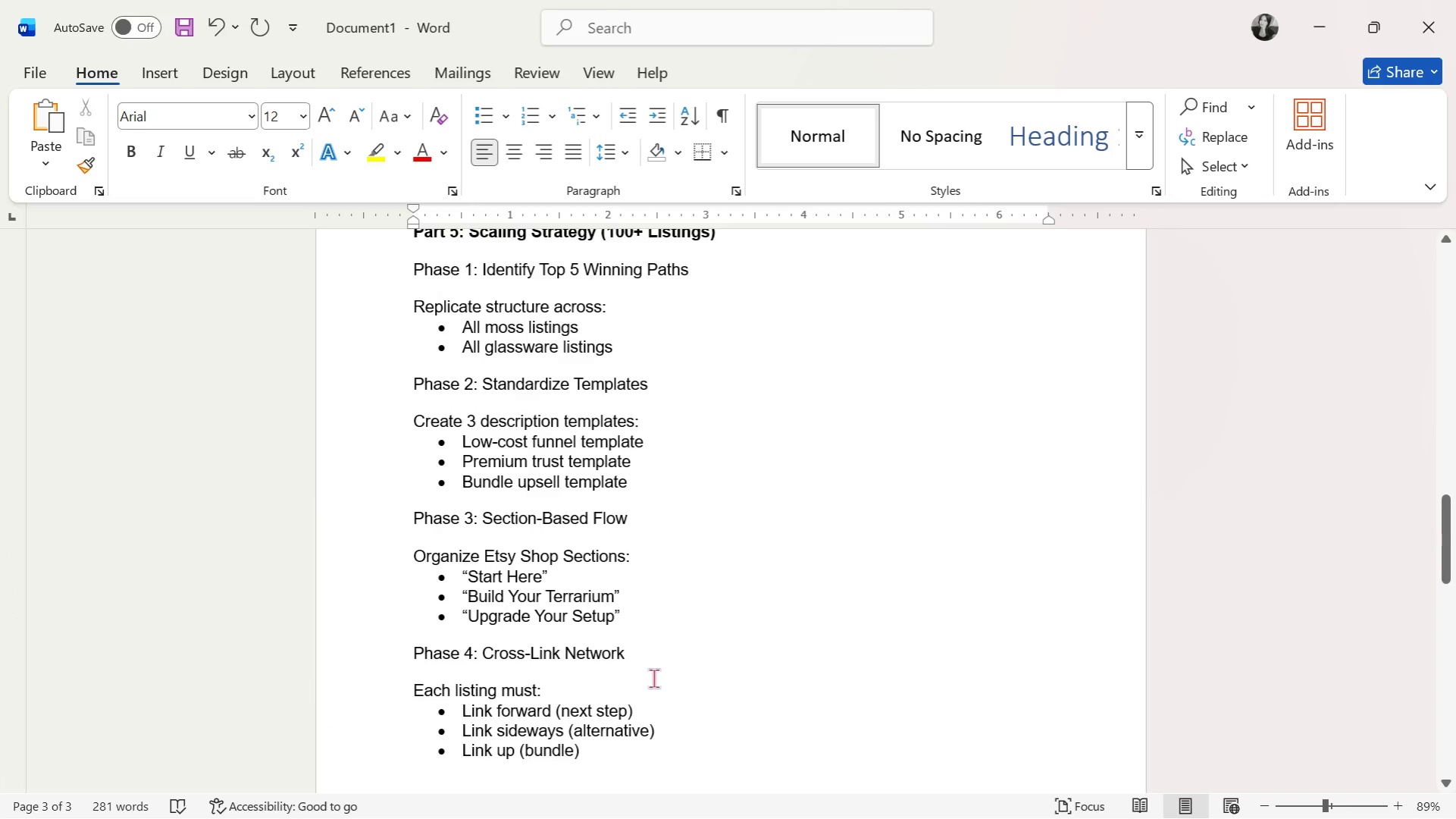 
scroll: coordinate [653, 678], scroll_direction: down, amount: 8.0
 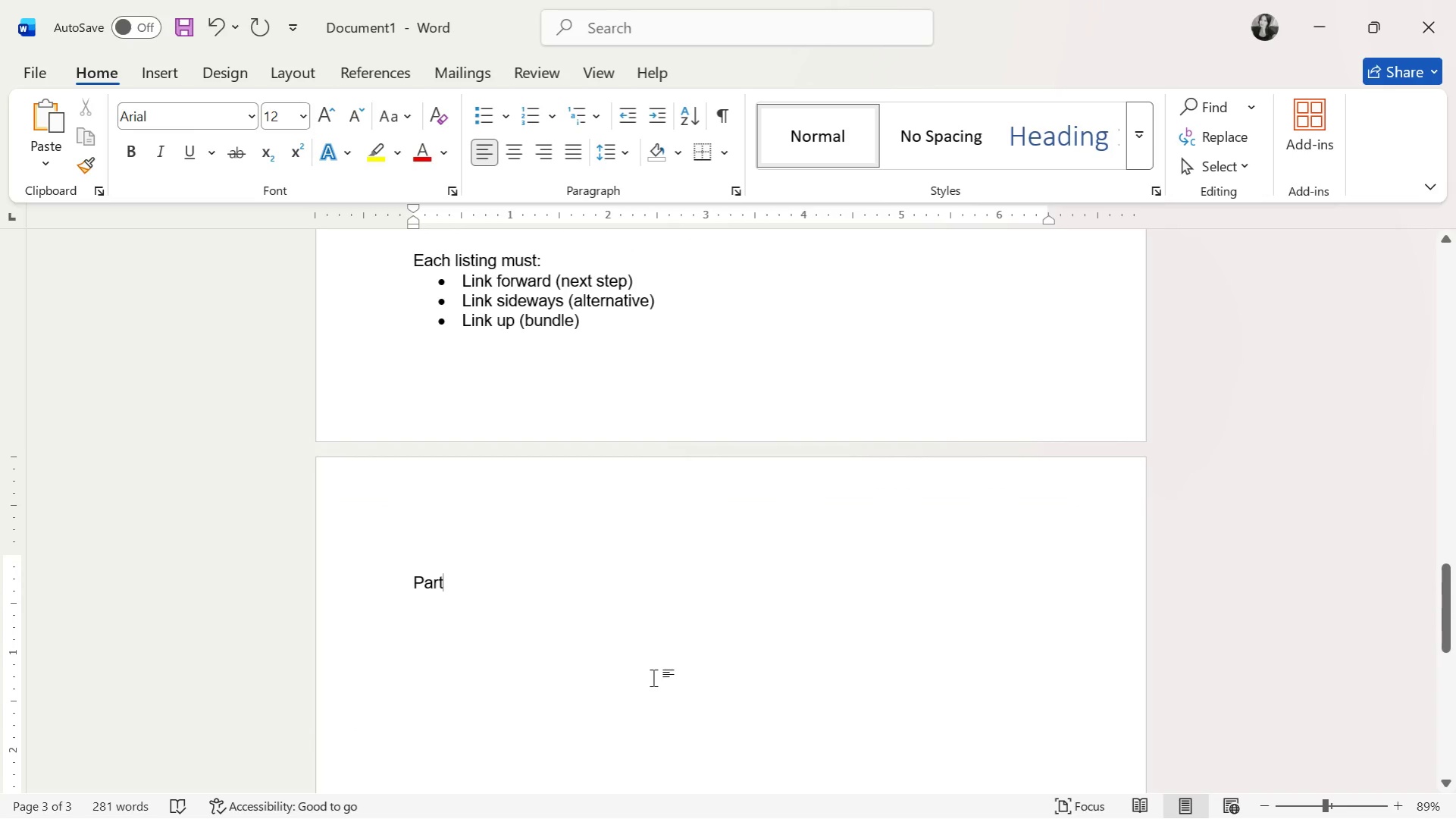 
type( 6: Key STra)
key(Backspace)
key(Backspace)
key(Backspace)
type(trategic Insights)
 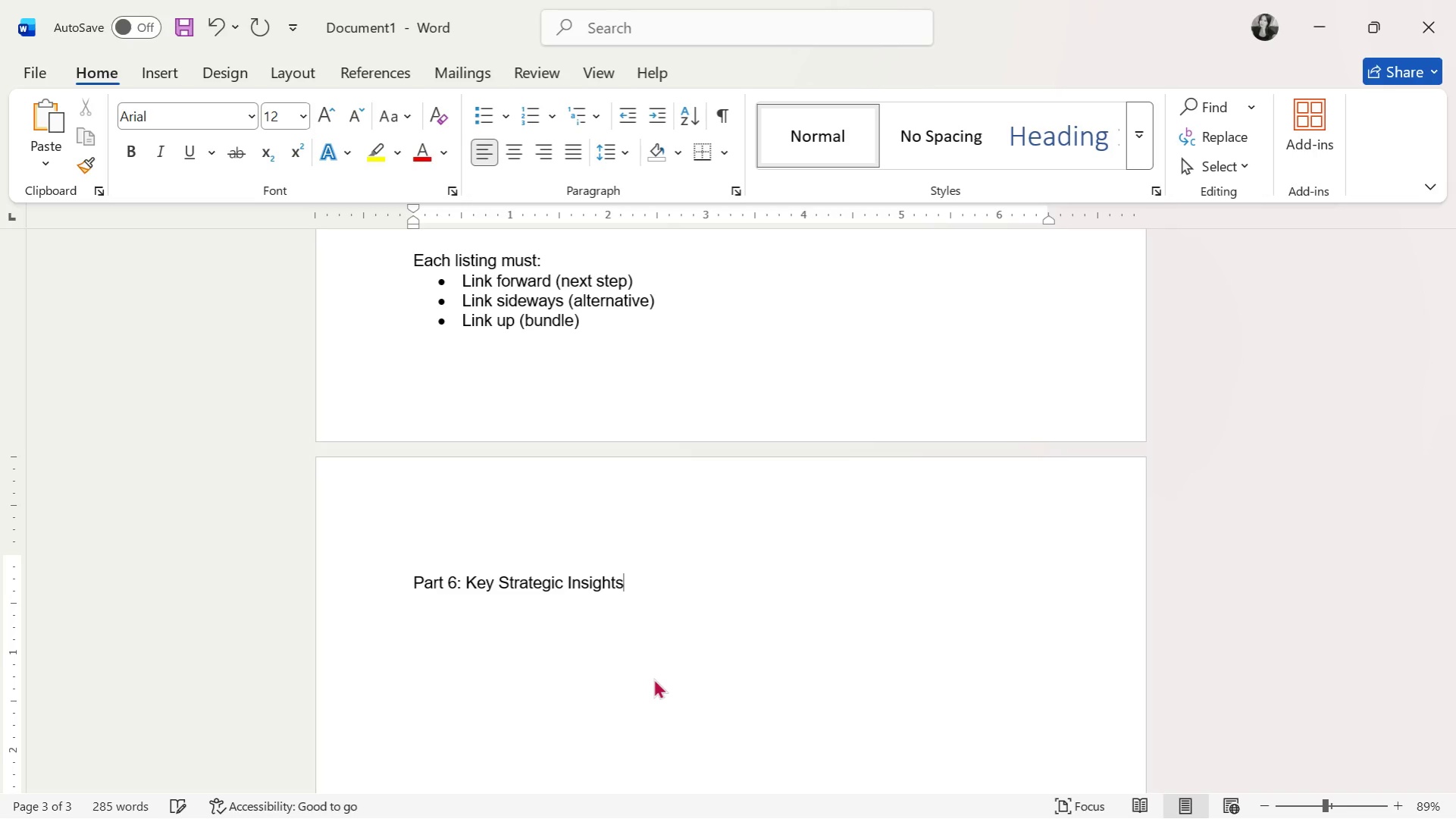 
key(Enter)
 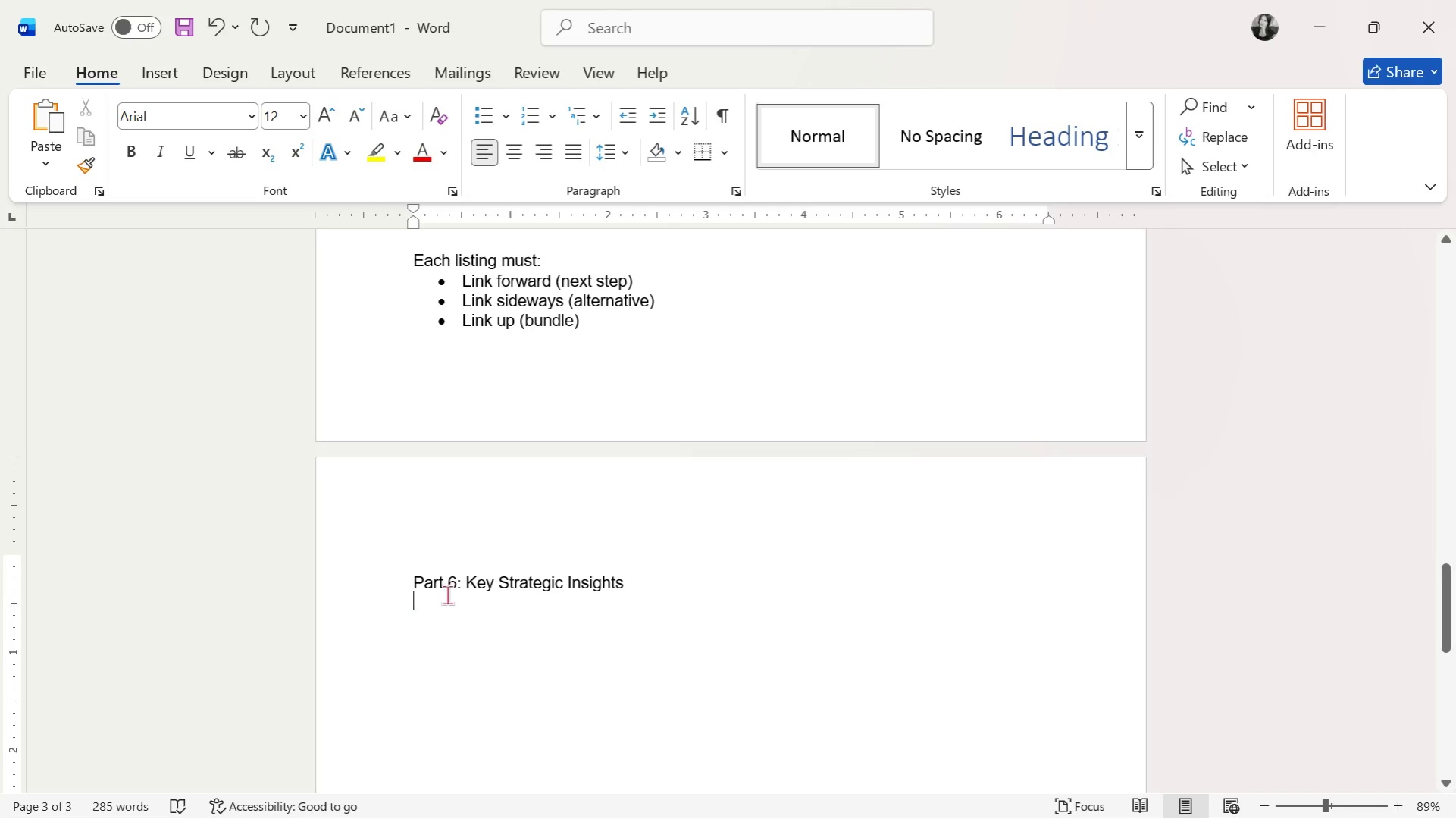 
double_click([453, 589])
 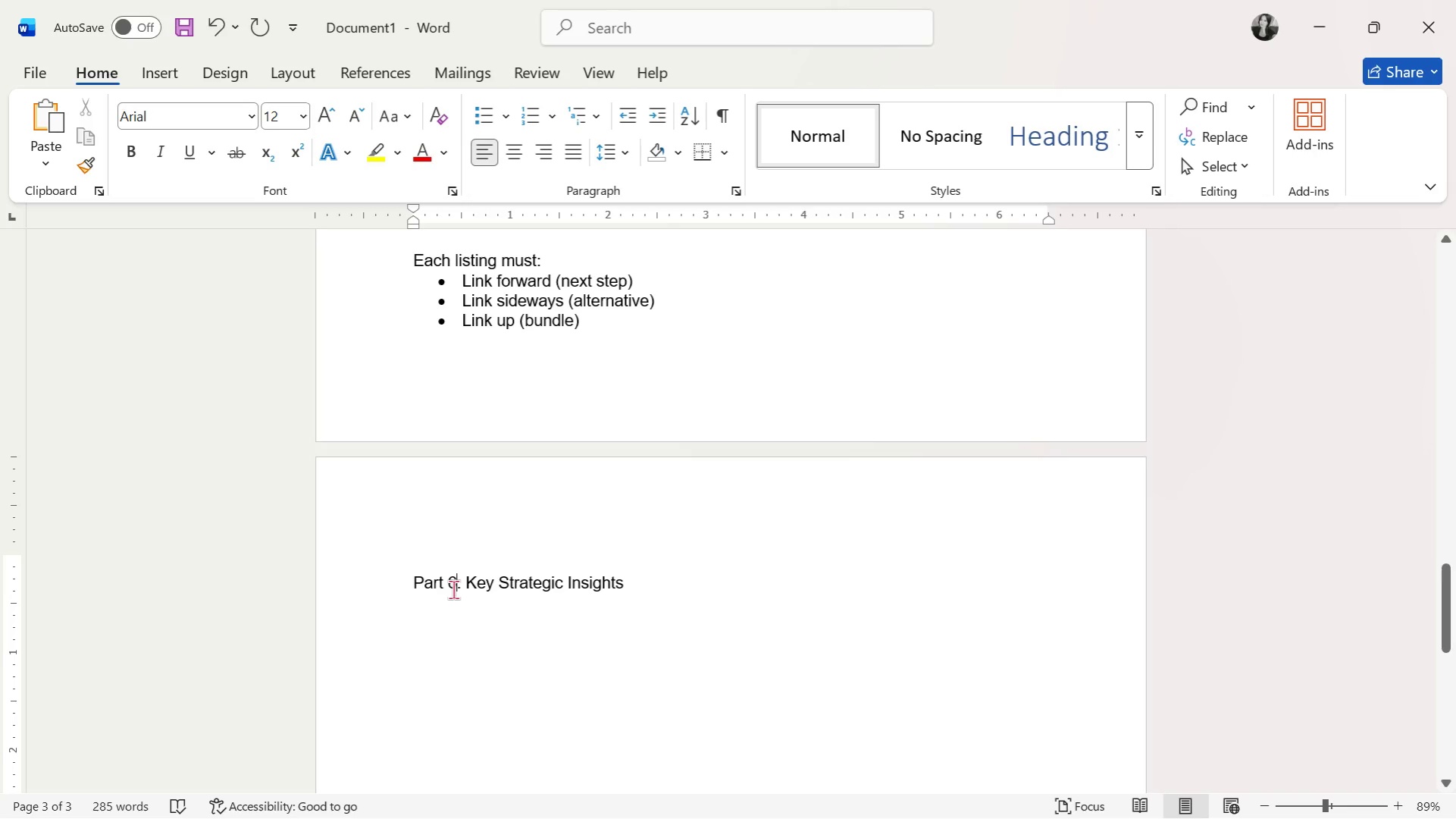 
triple_click([453, 589])
 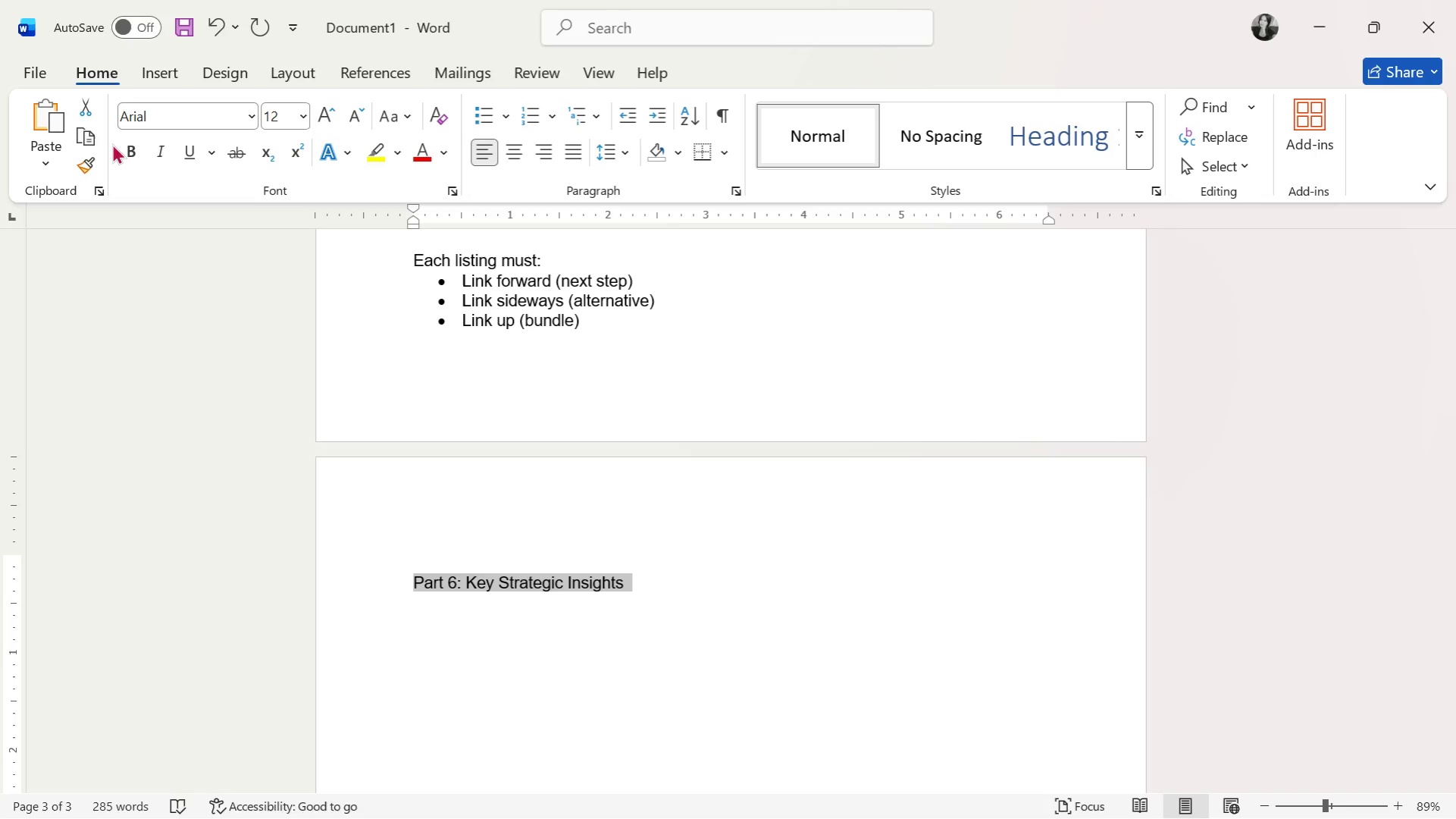 
double_click([124, 148])
 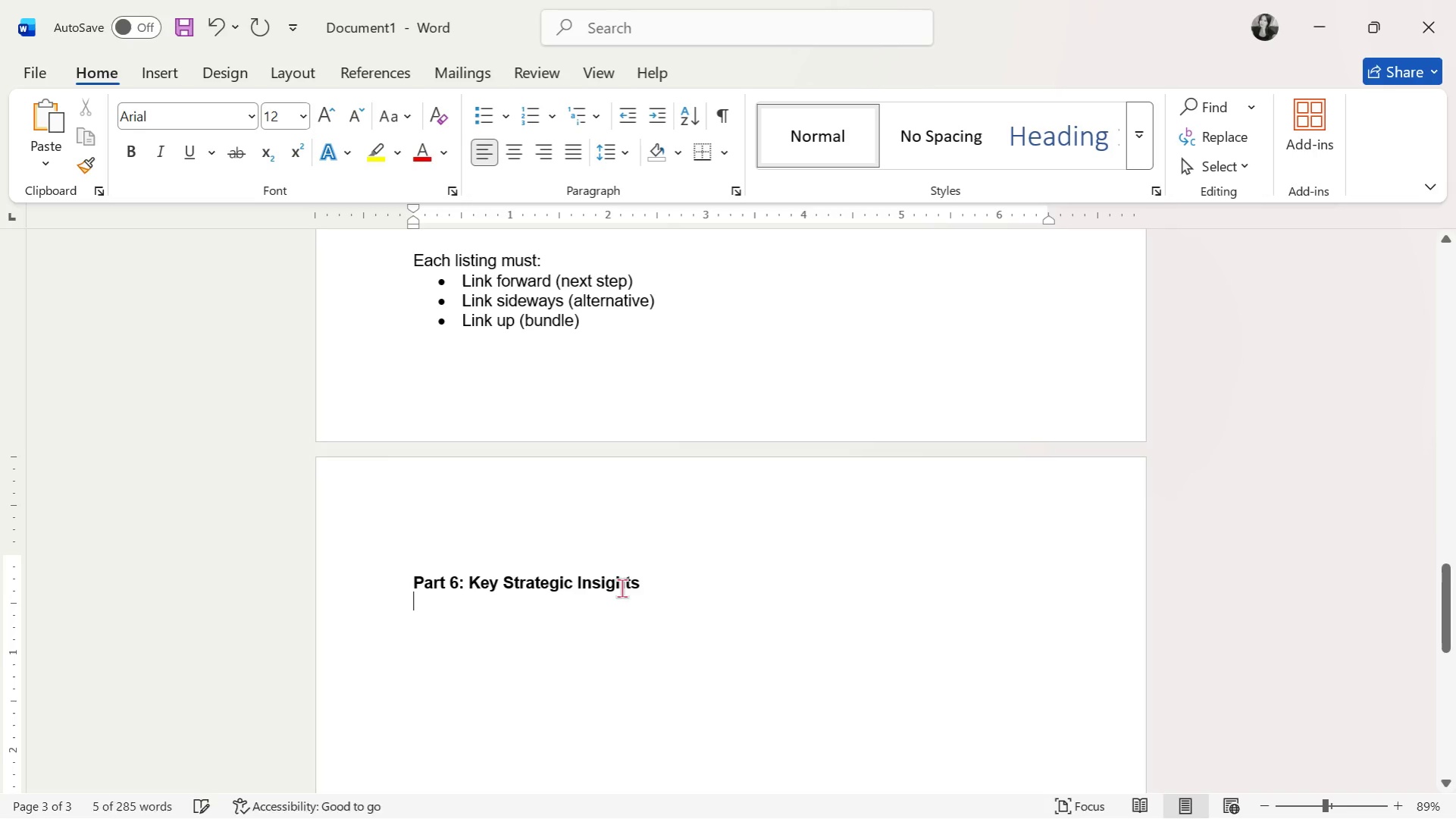 
triple_click([647, 588])
 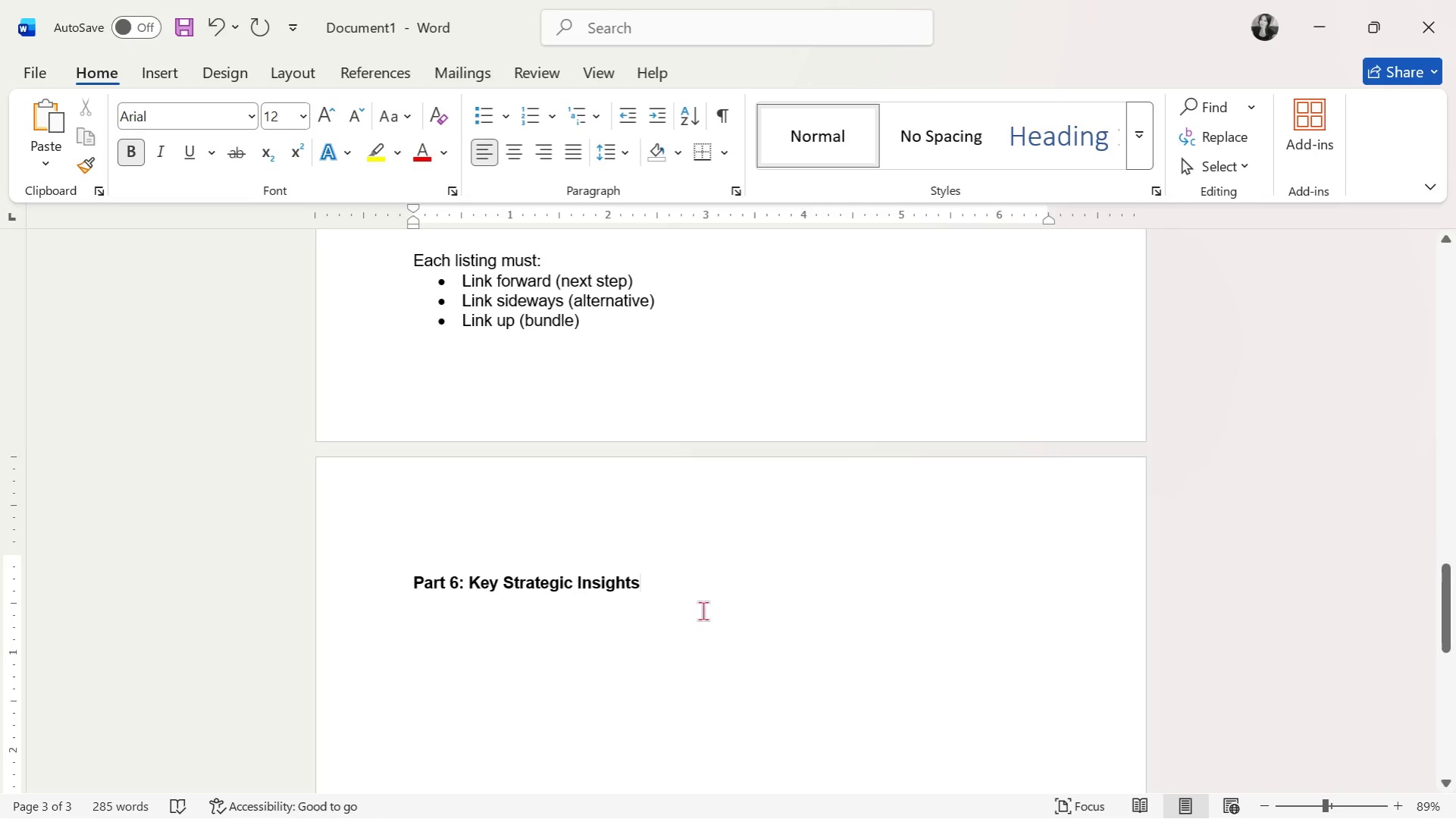 
key(Enter)
 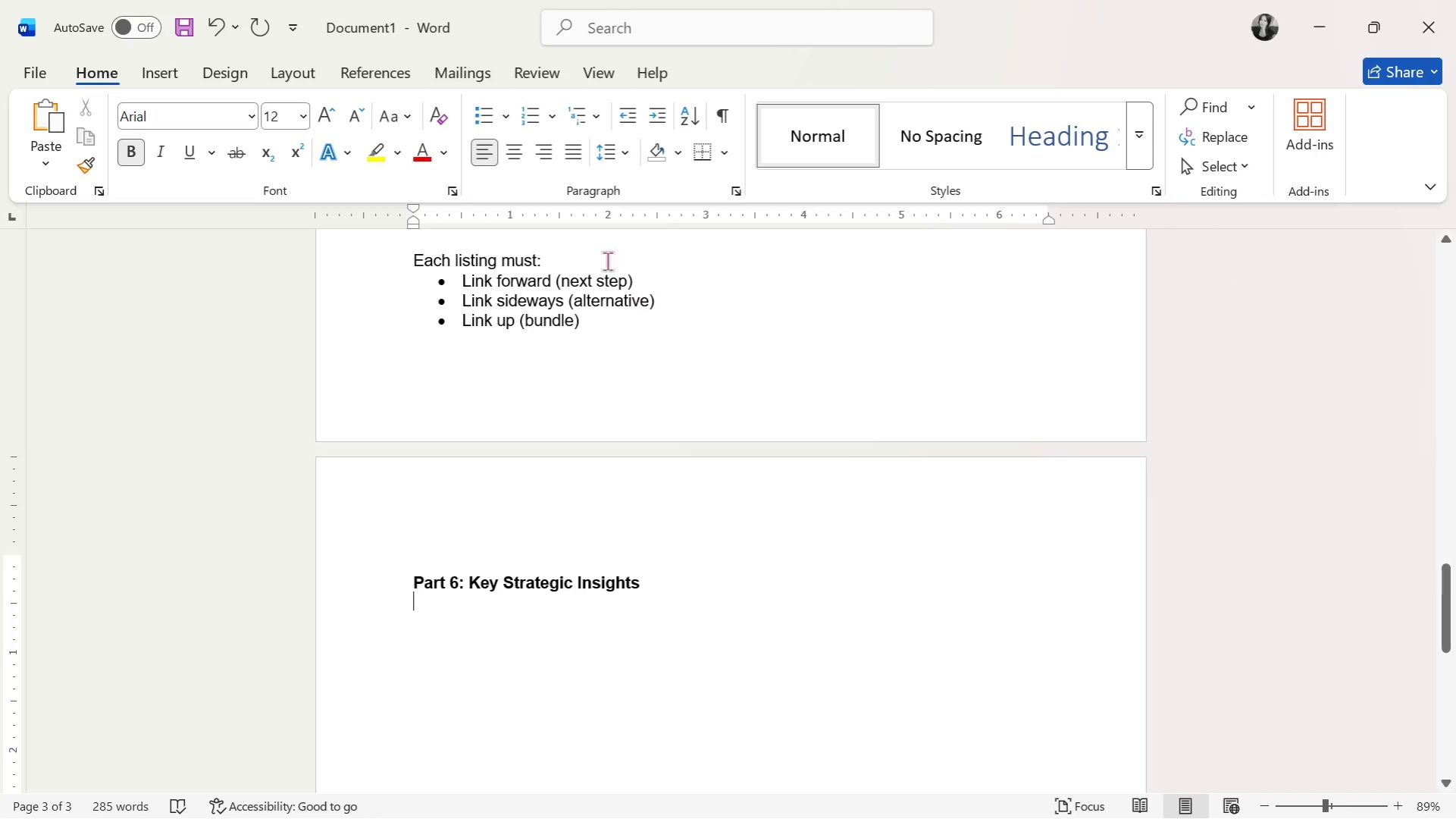 
left_click([477, 112])
 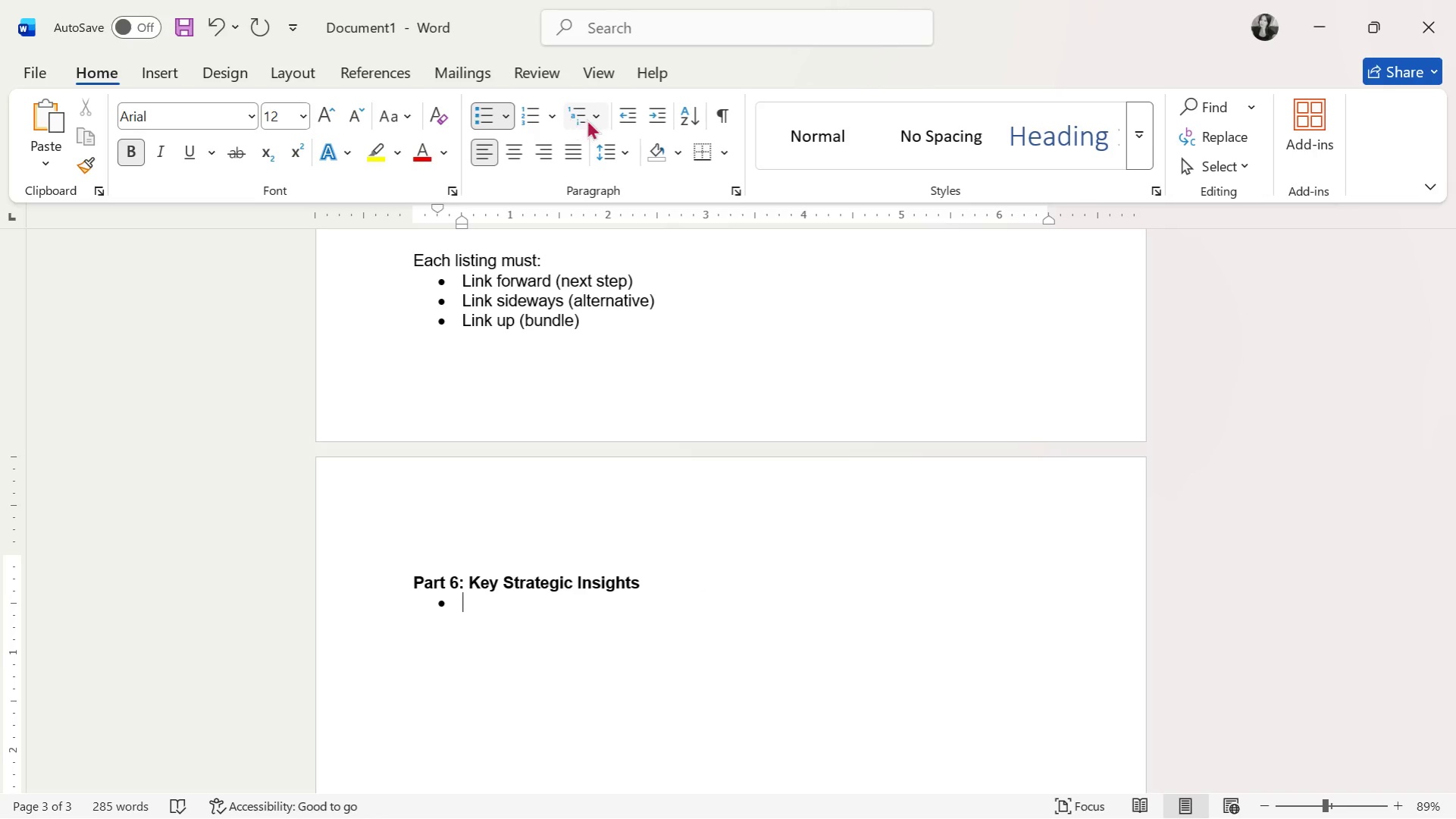 
left_click([628, 115])
 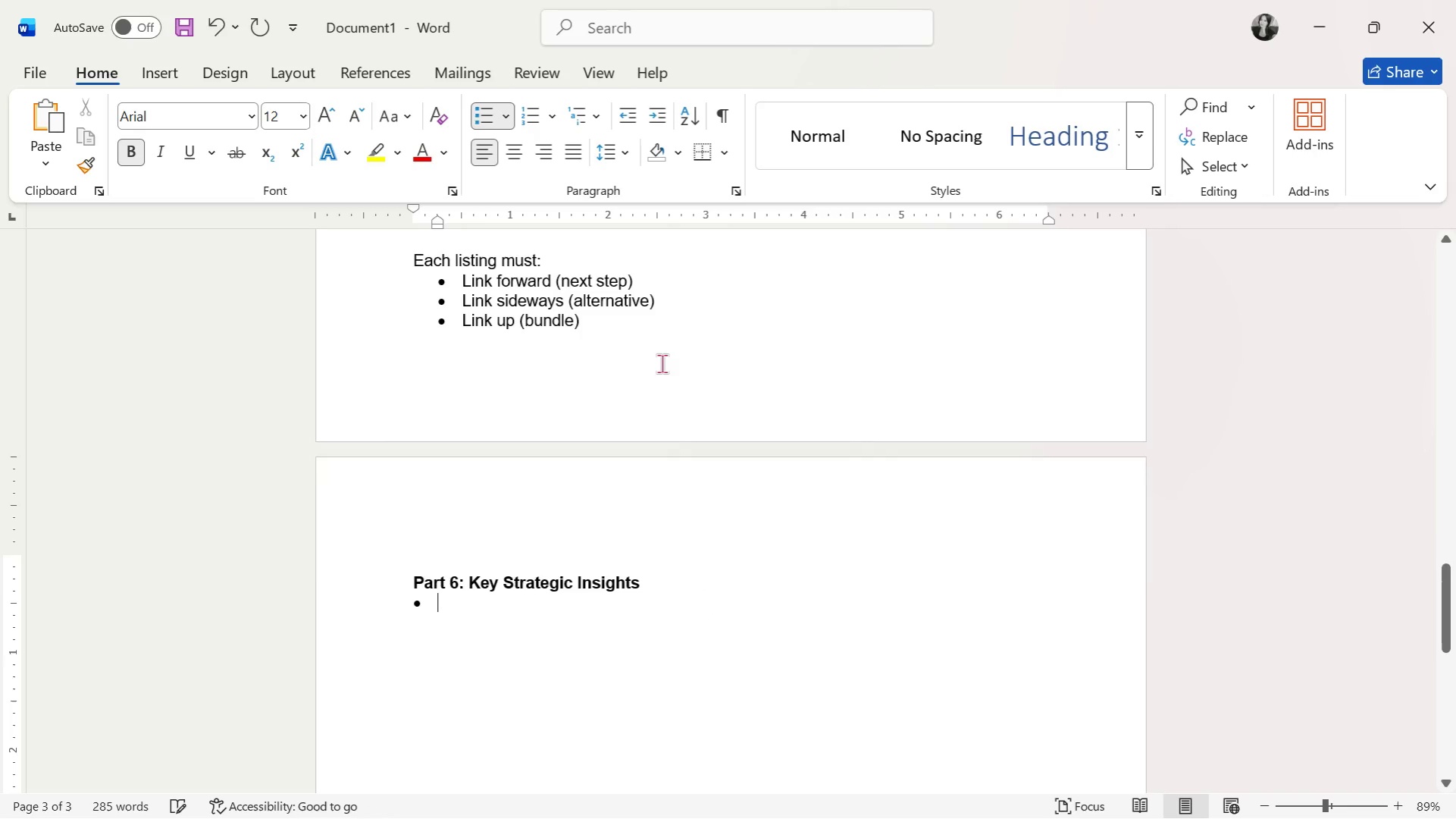 
scroll: coordinate [698, 453], scroll_direction: up, amount: 37.0
 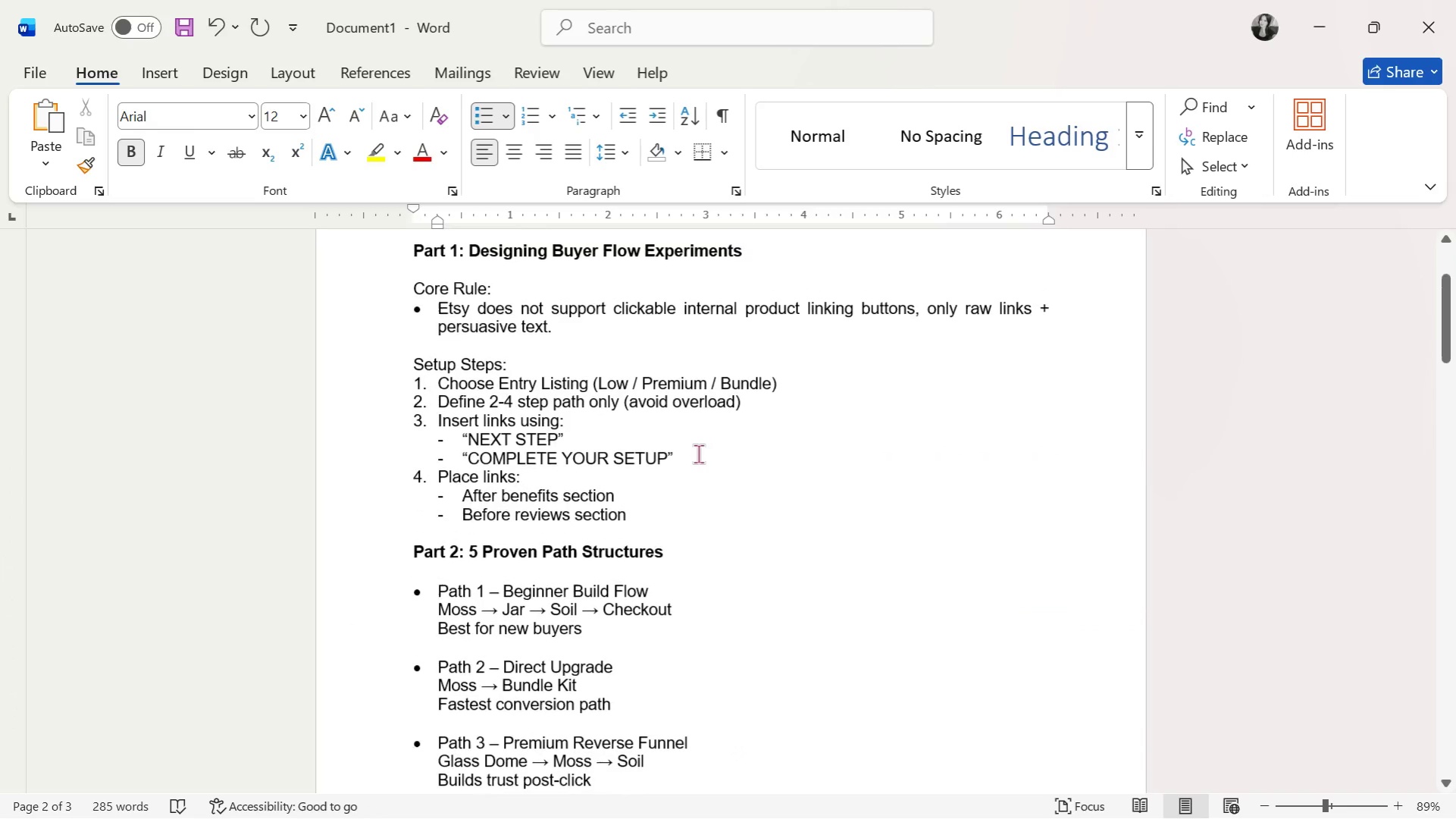 
scroll: coordinate [714, 481], scroll_direction: down, amount: 39.0
 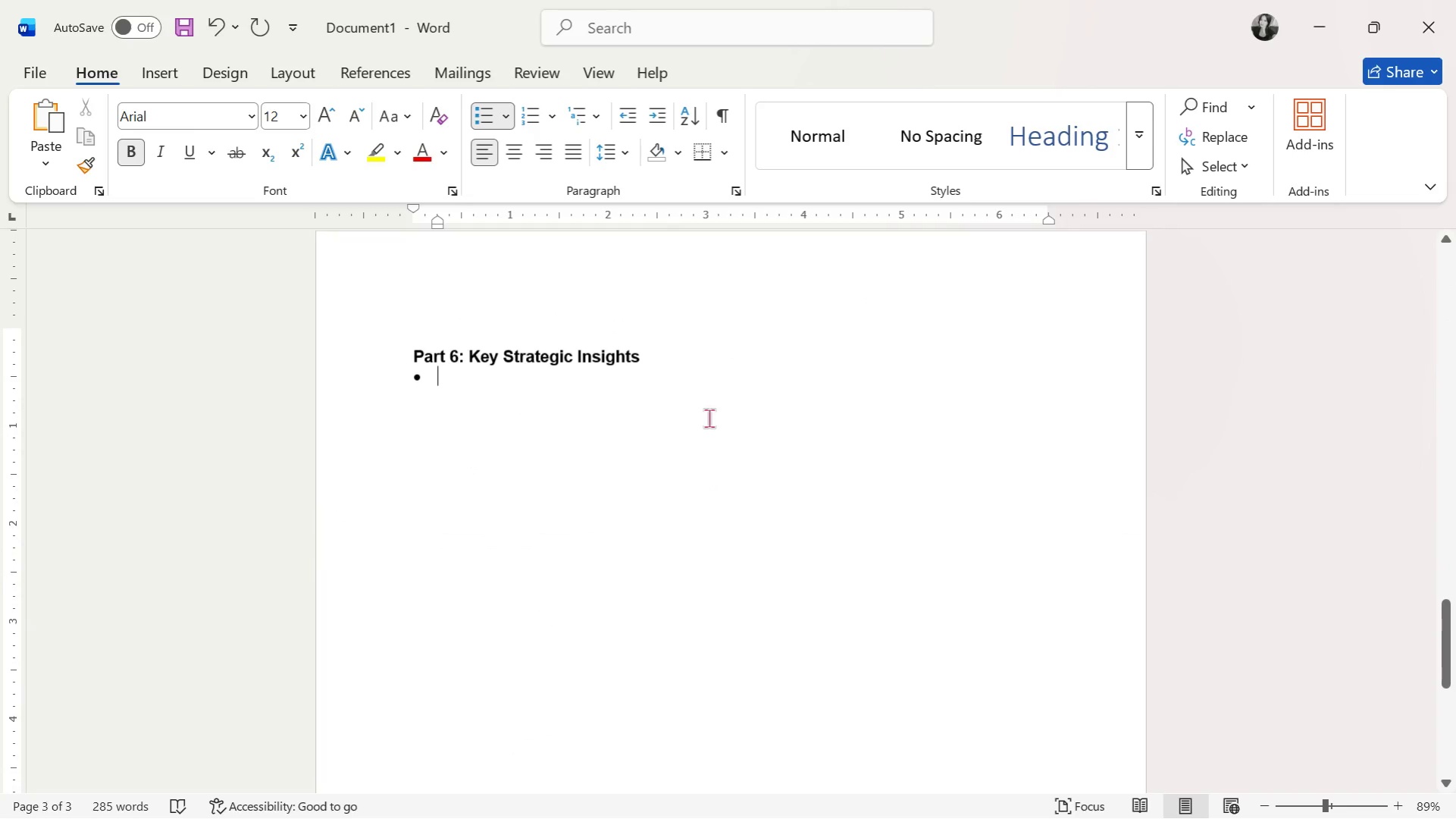 
left_click([706, 362])
 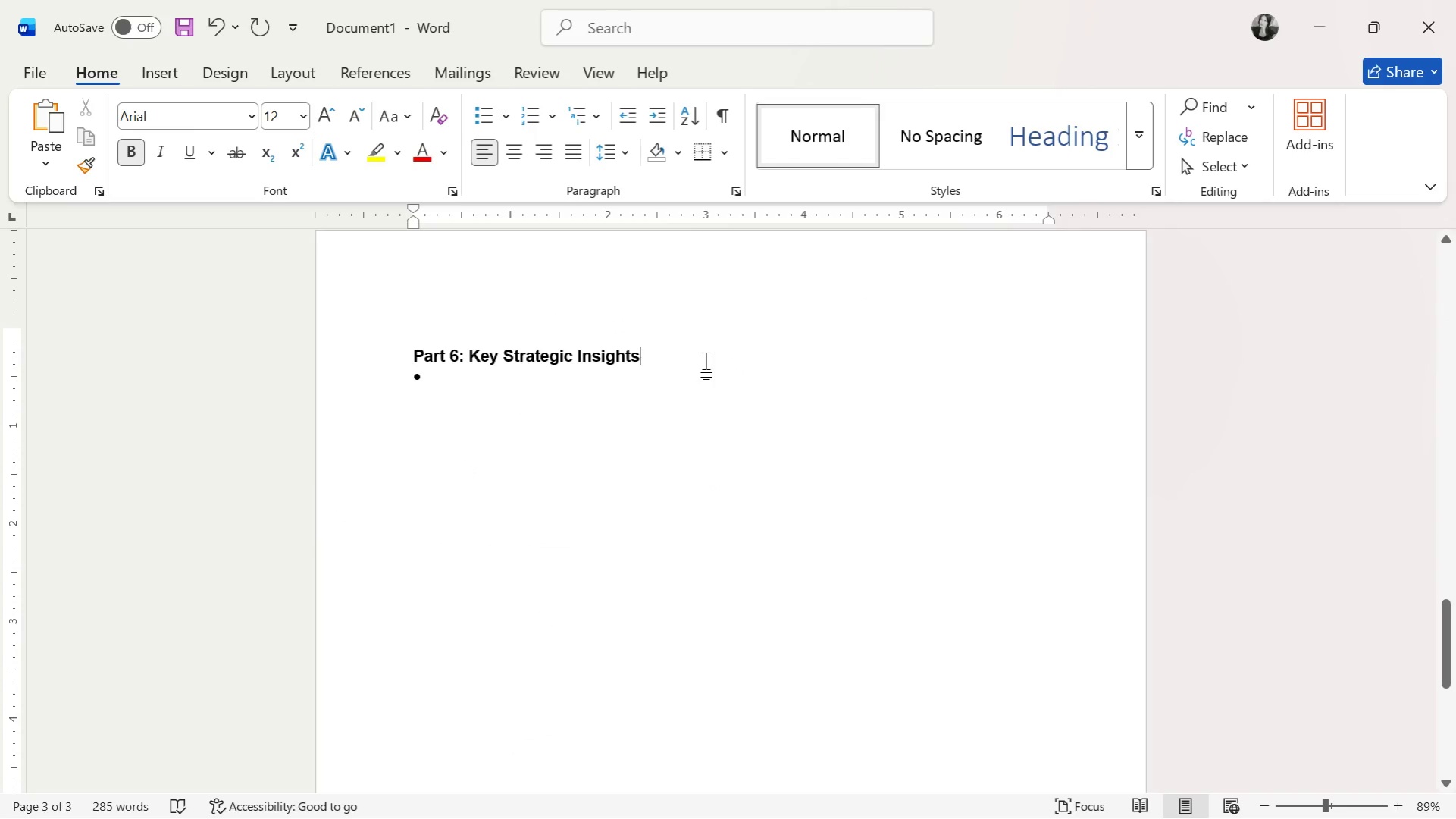 
key(Enter)
 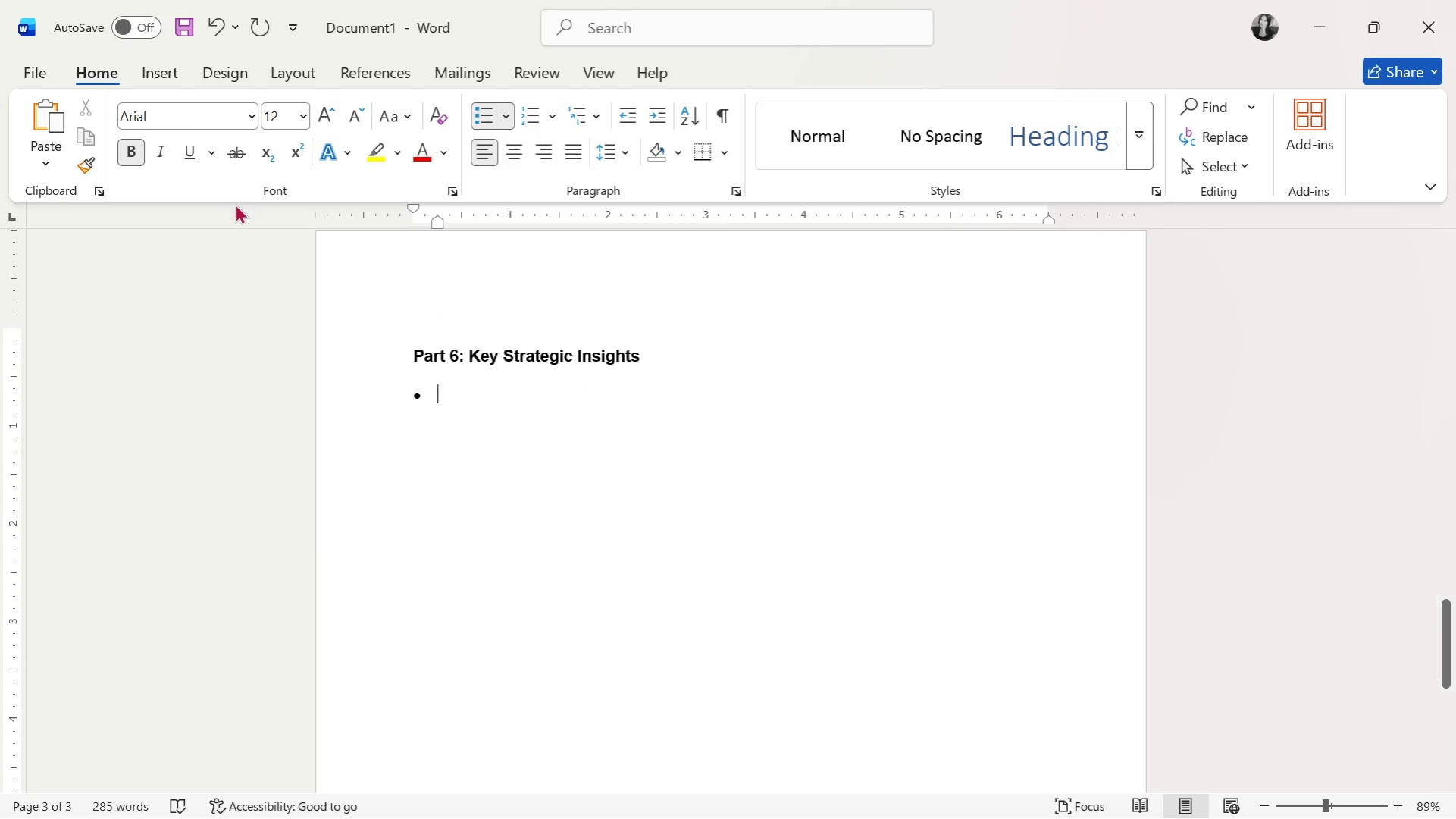 
left_click([122, 146])
 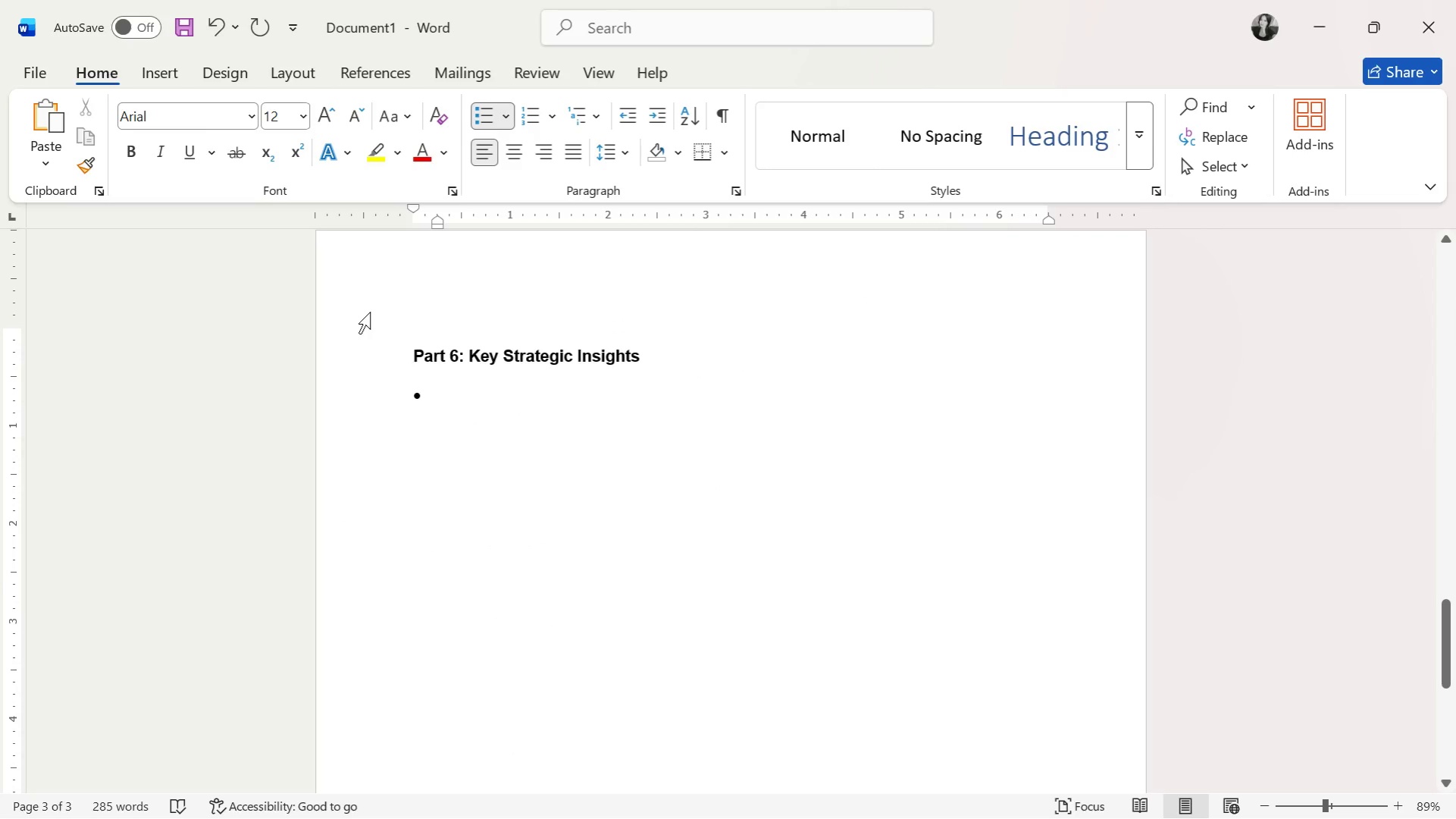 
type(Buyers convert bettwr)
key(Backspace)
key(Backspace)
type(er when guided, not overwhelmed)
 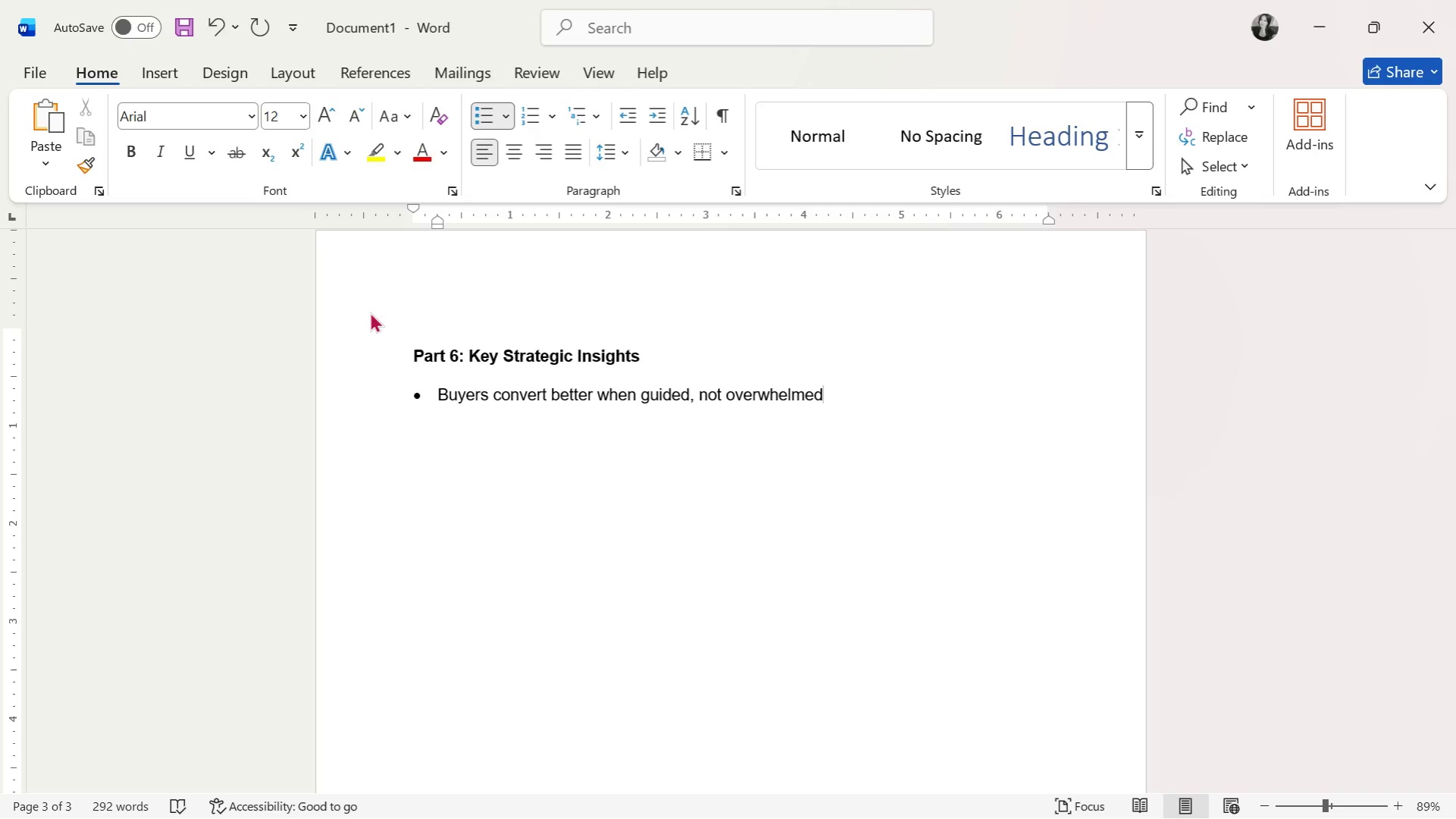 
key(Enter)
 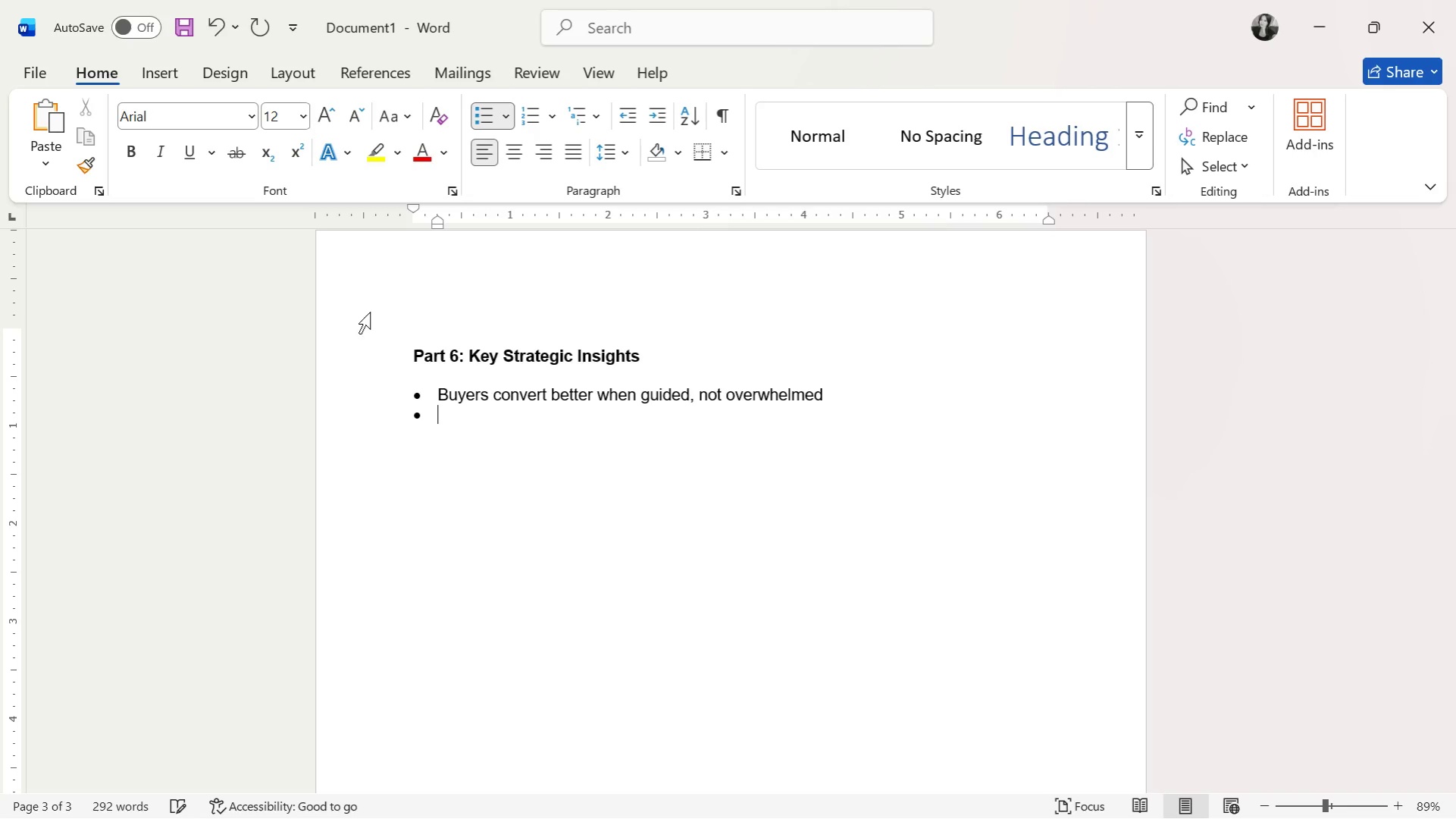 
type(Bundles outperform multi-step flows in mobile traffic)
 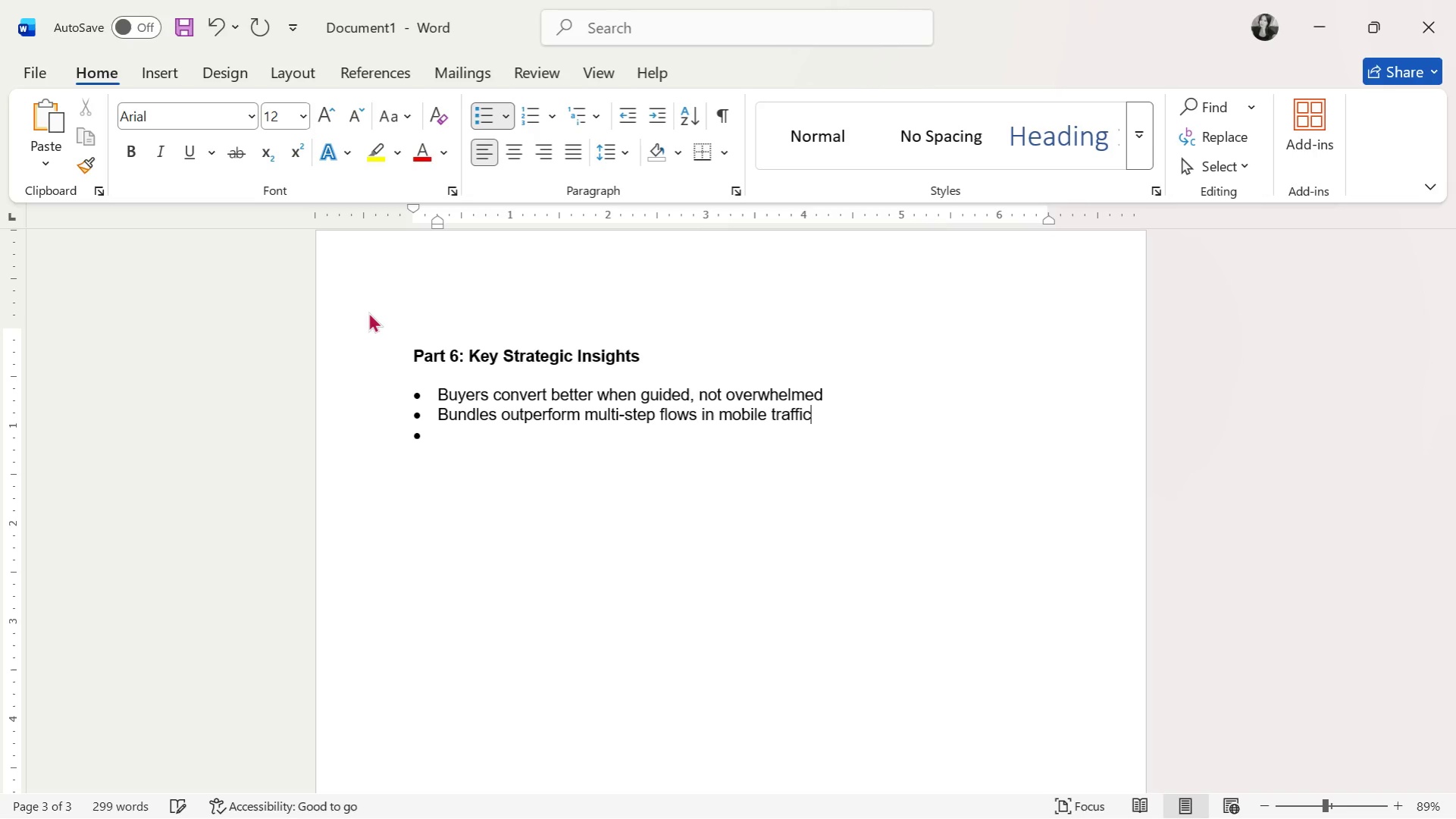 
key(Enter)
 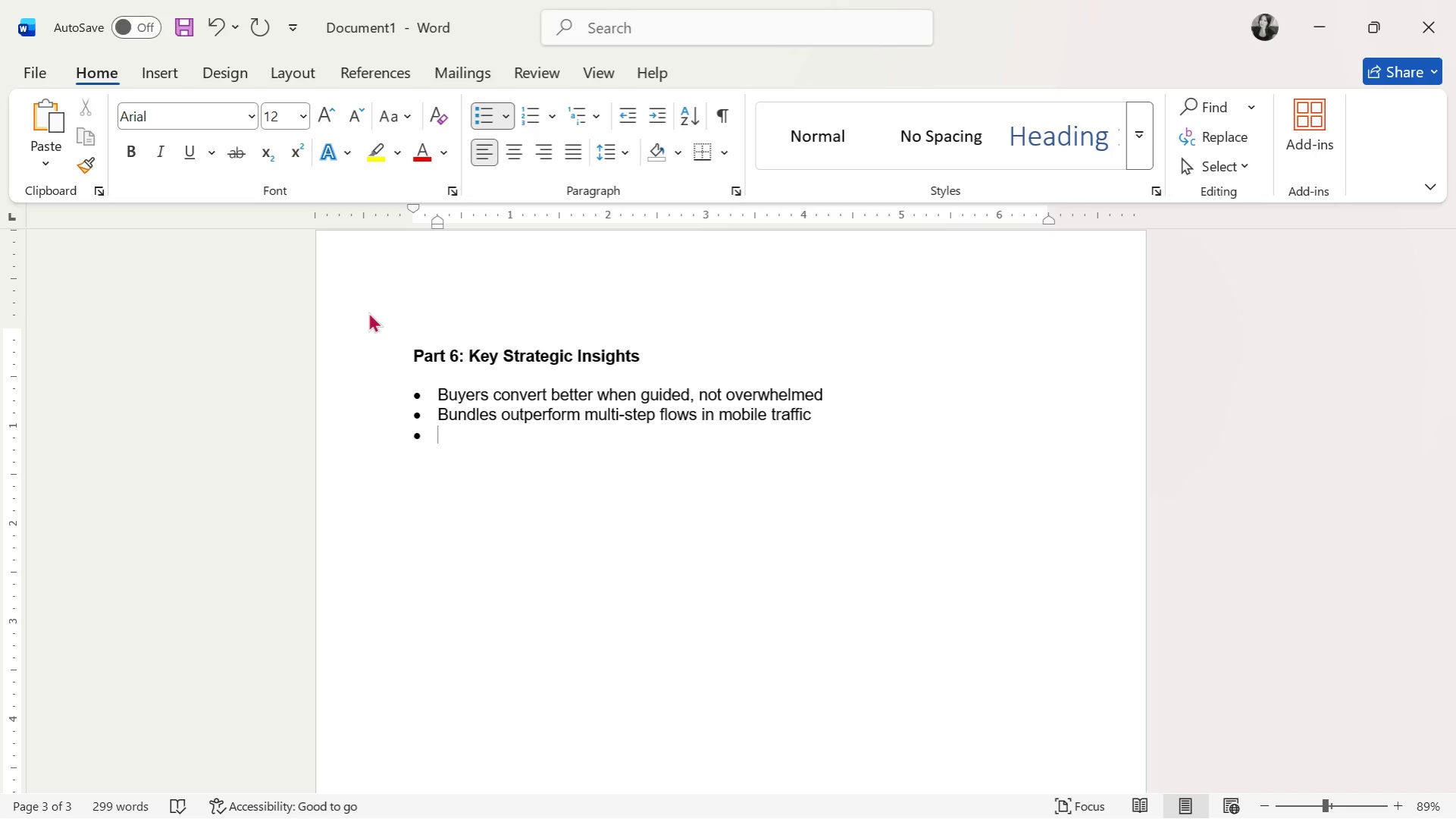 
type(Premium buyers need validation steps, not shortcuts)
 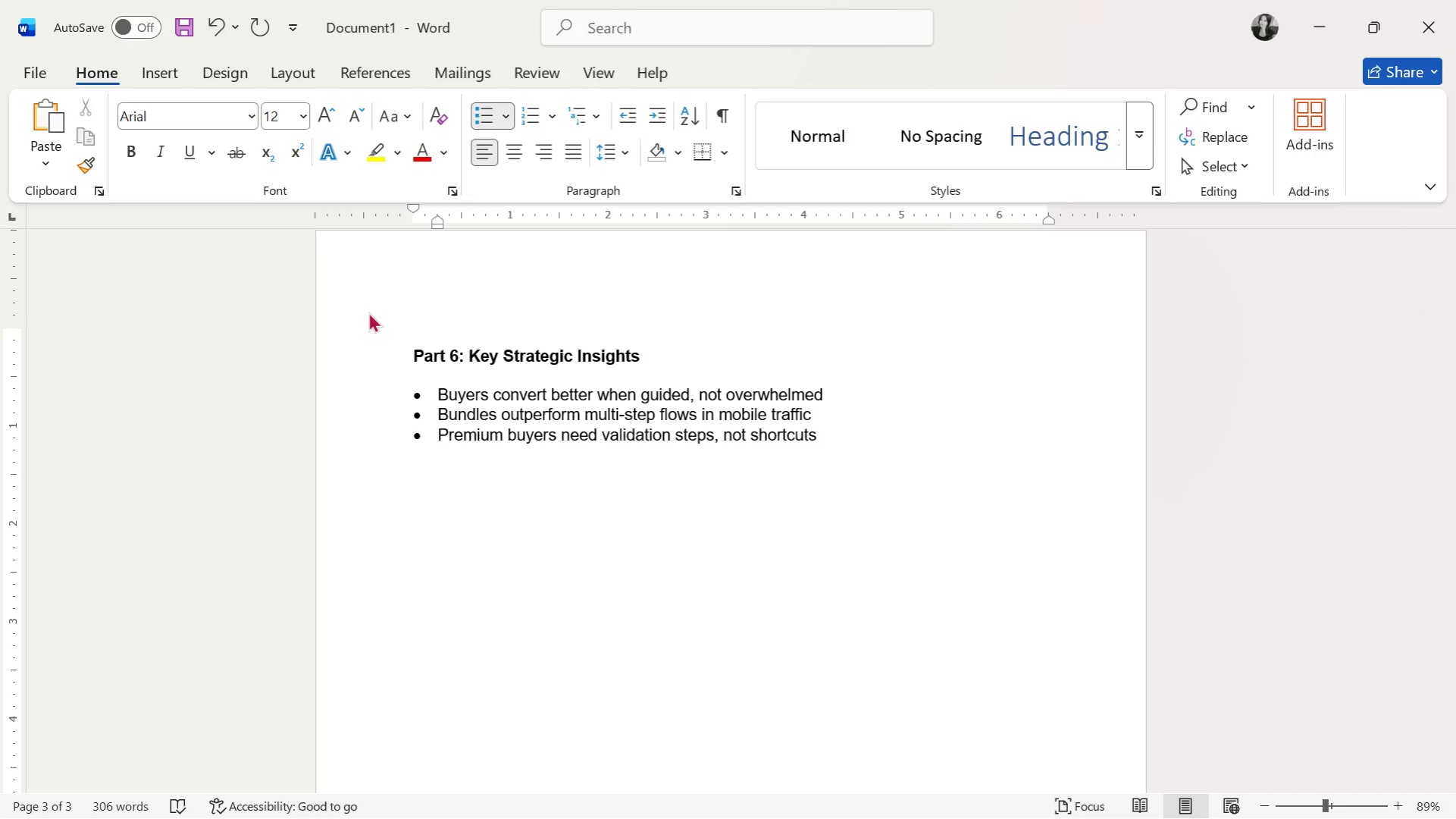 
key(Enter)
 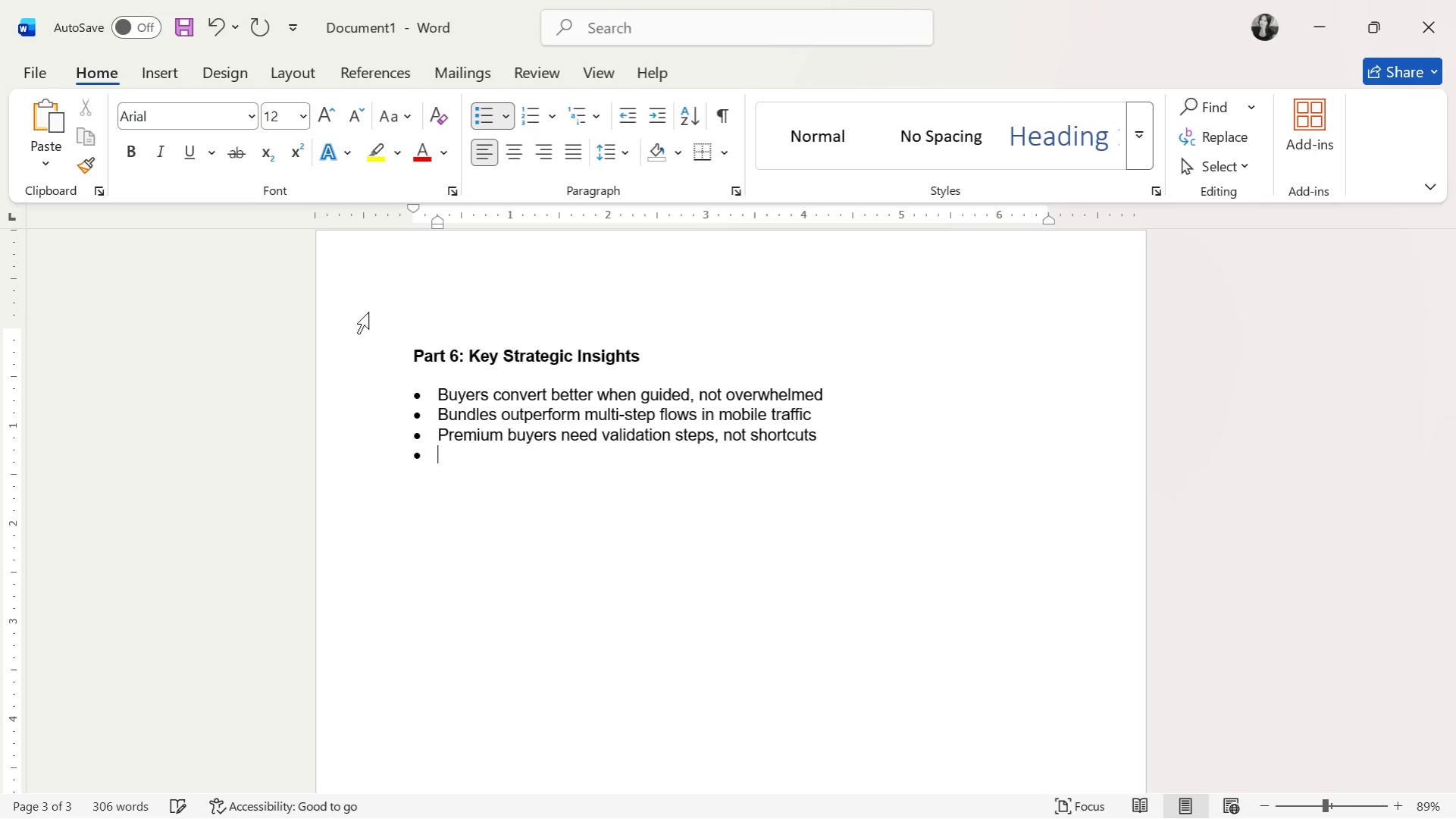 
type(Drop-offs happen when:)
key(Backspace)
type(- )
 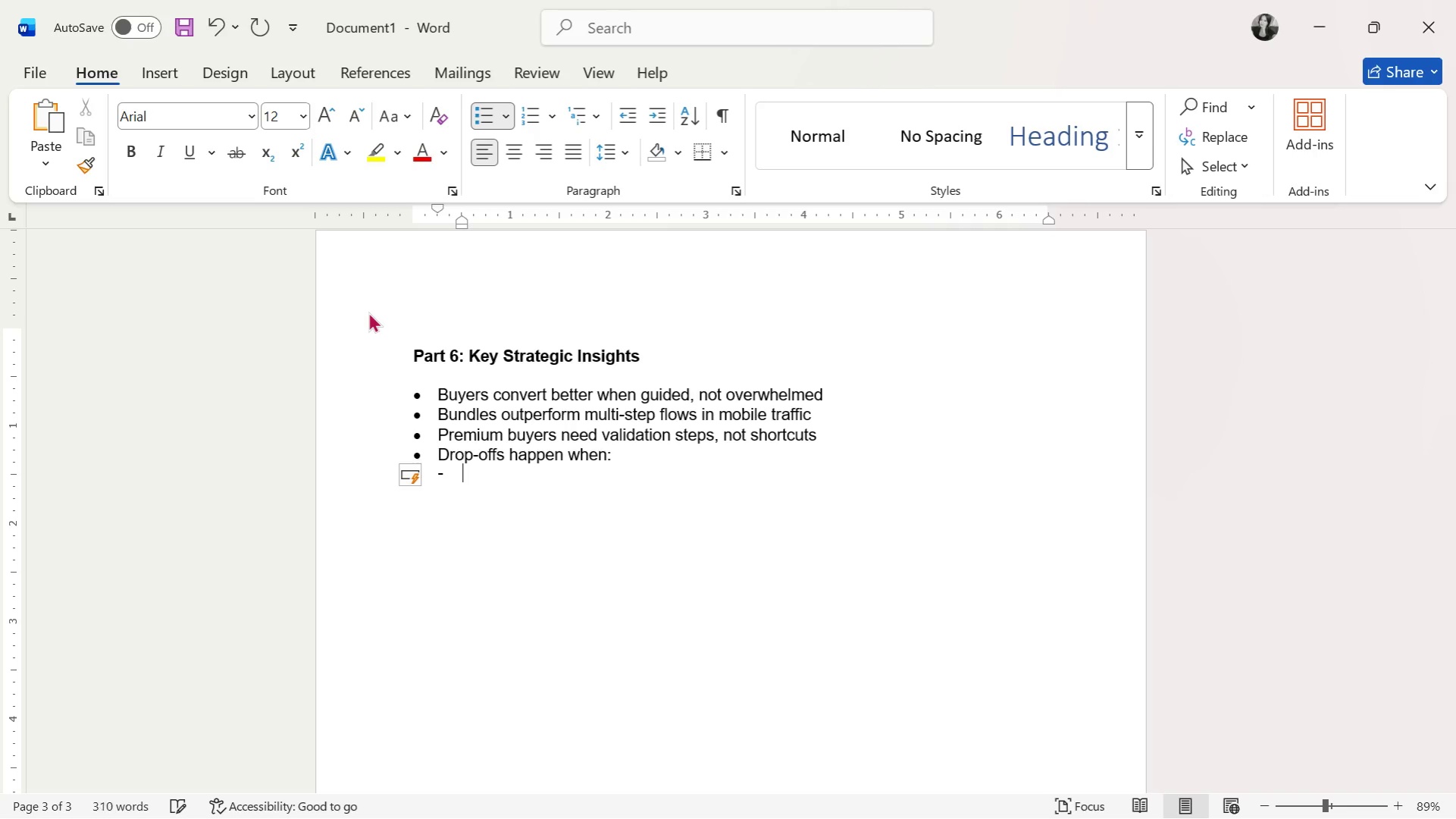 
 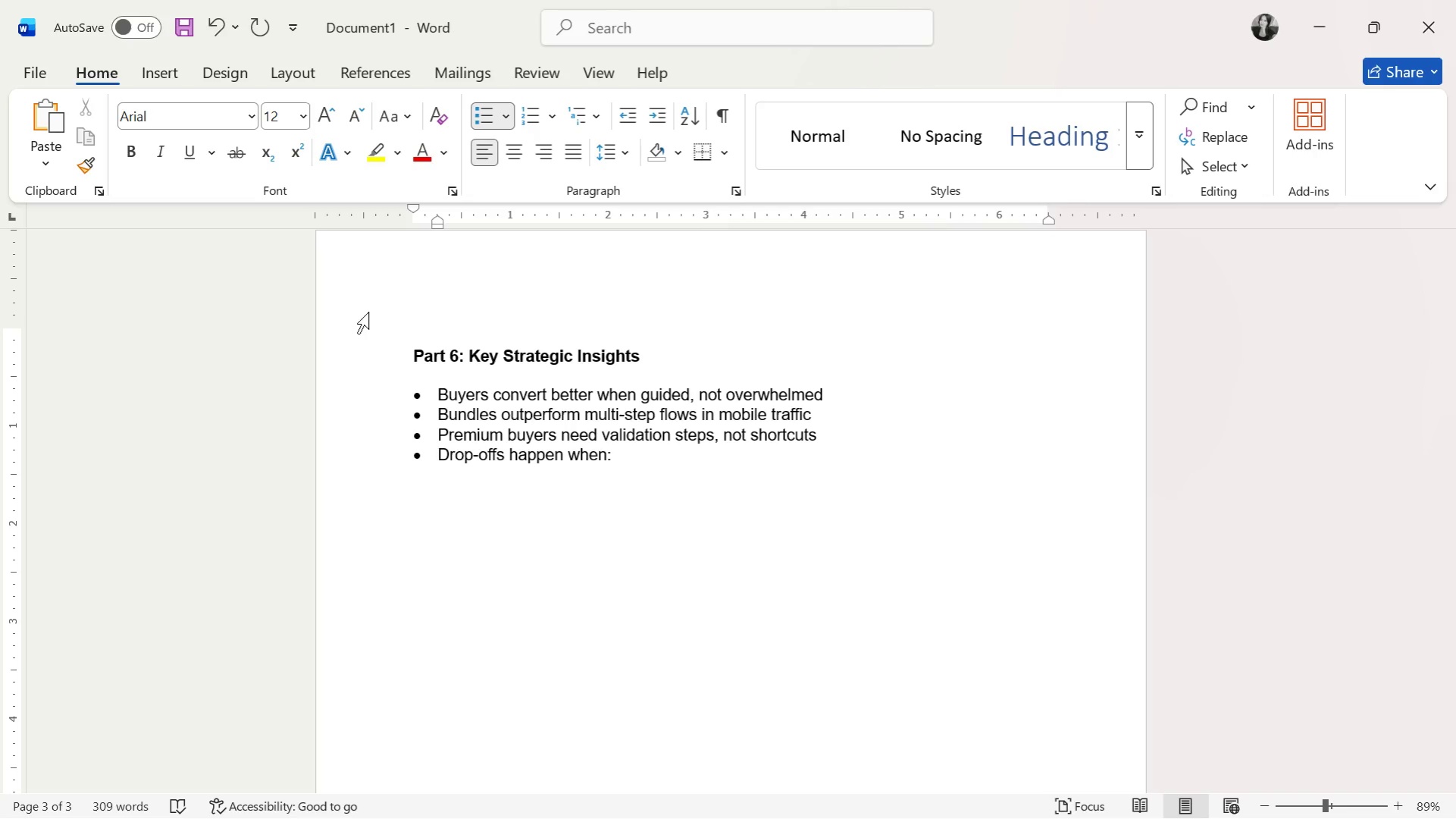 
hold_key(key=Enter, duration=0.33)
 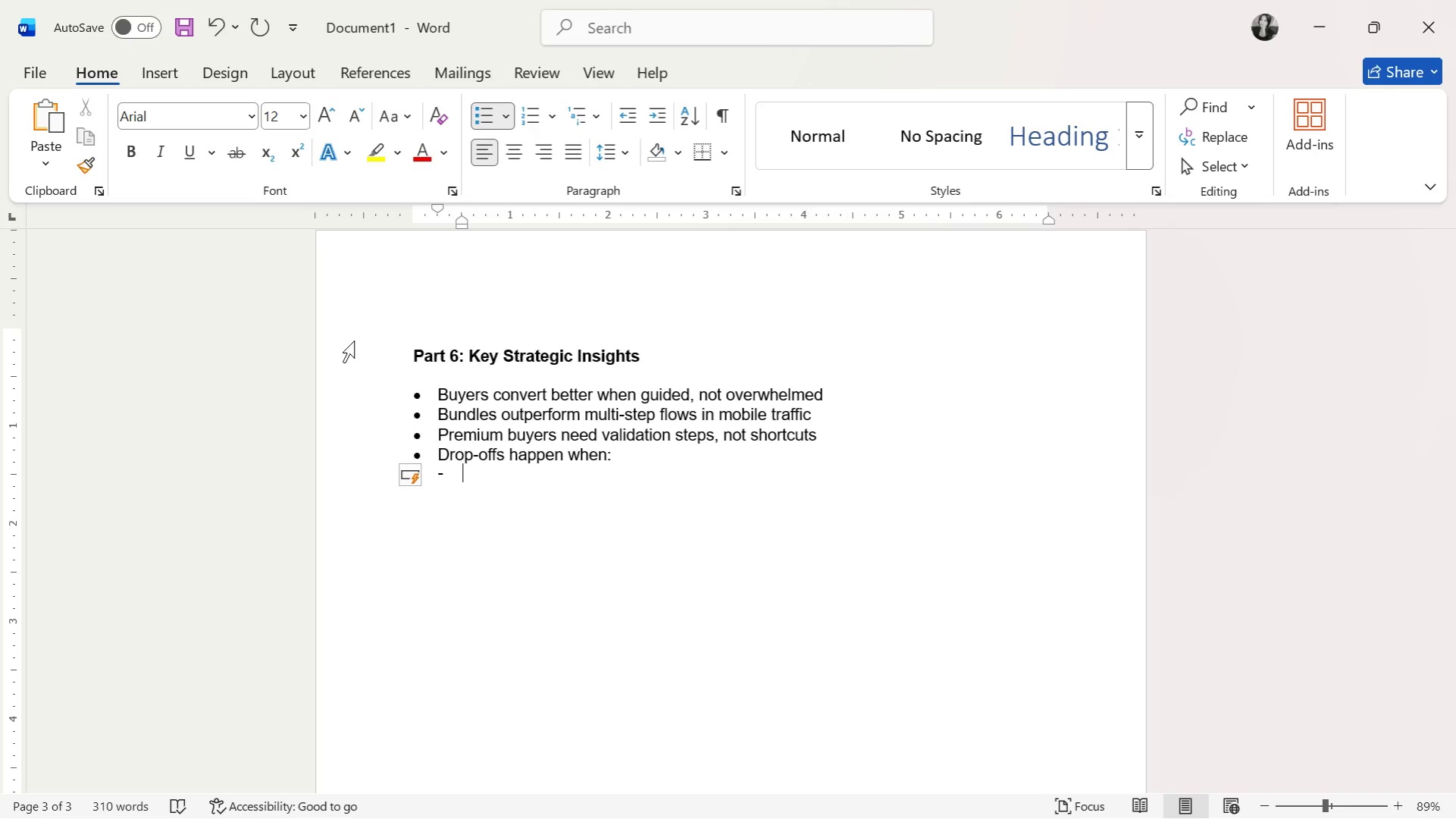 
wait(18.25)
 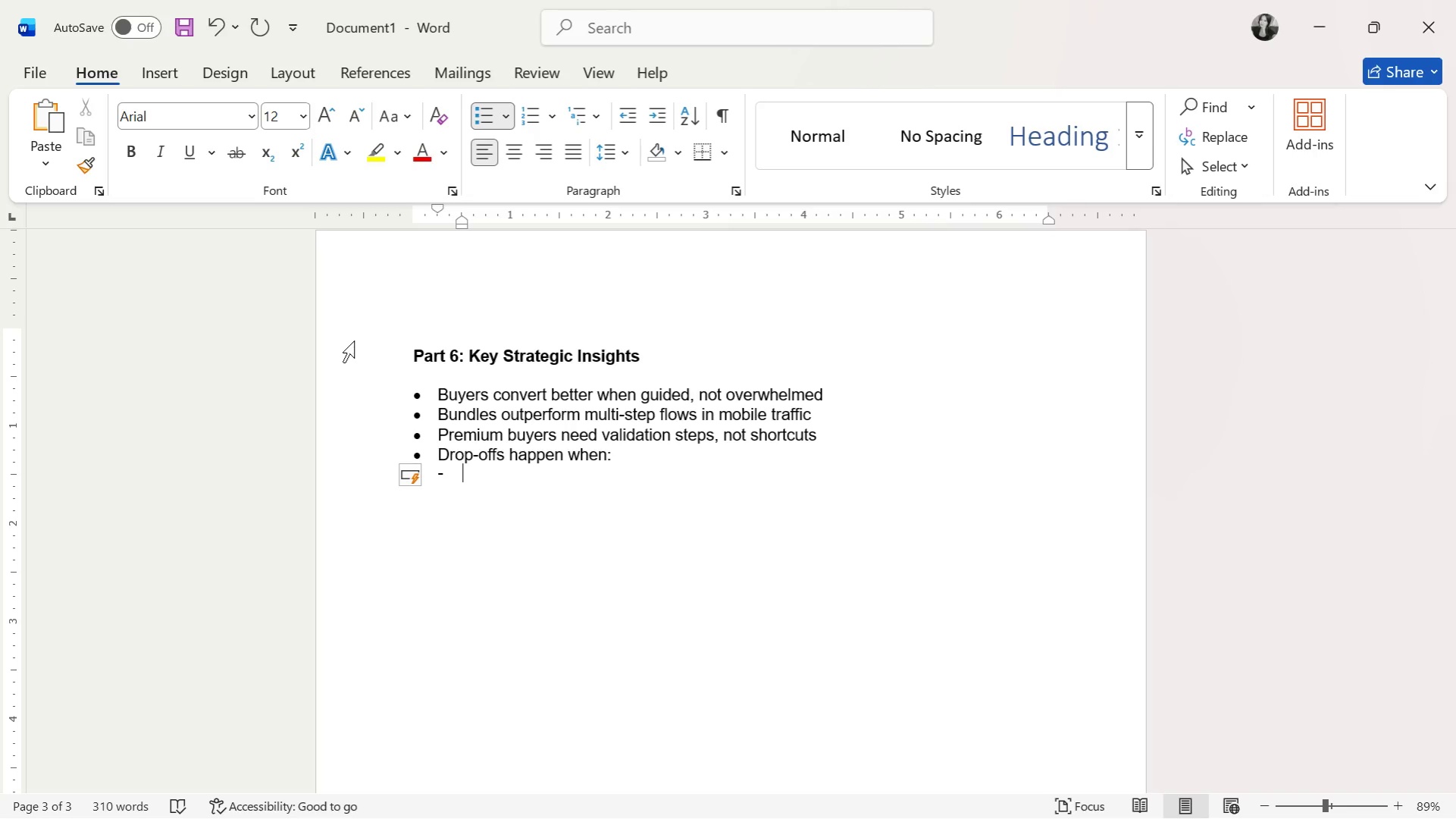 
type(Price jumps too fast)
 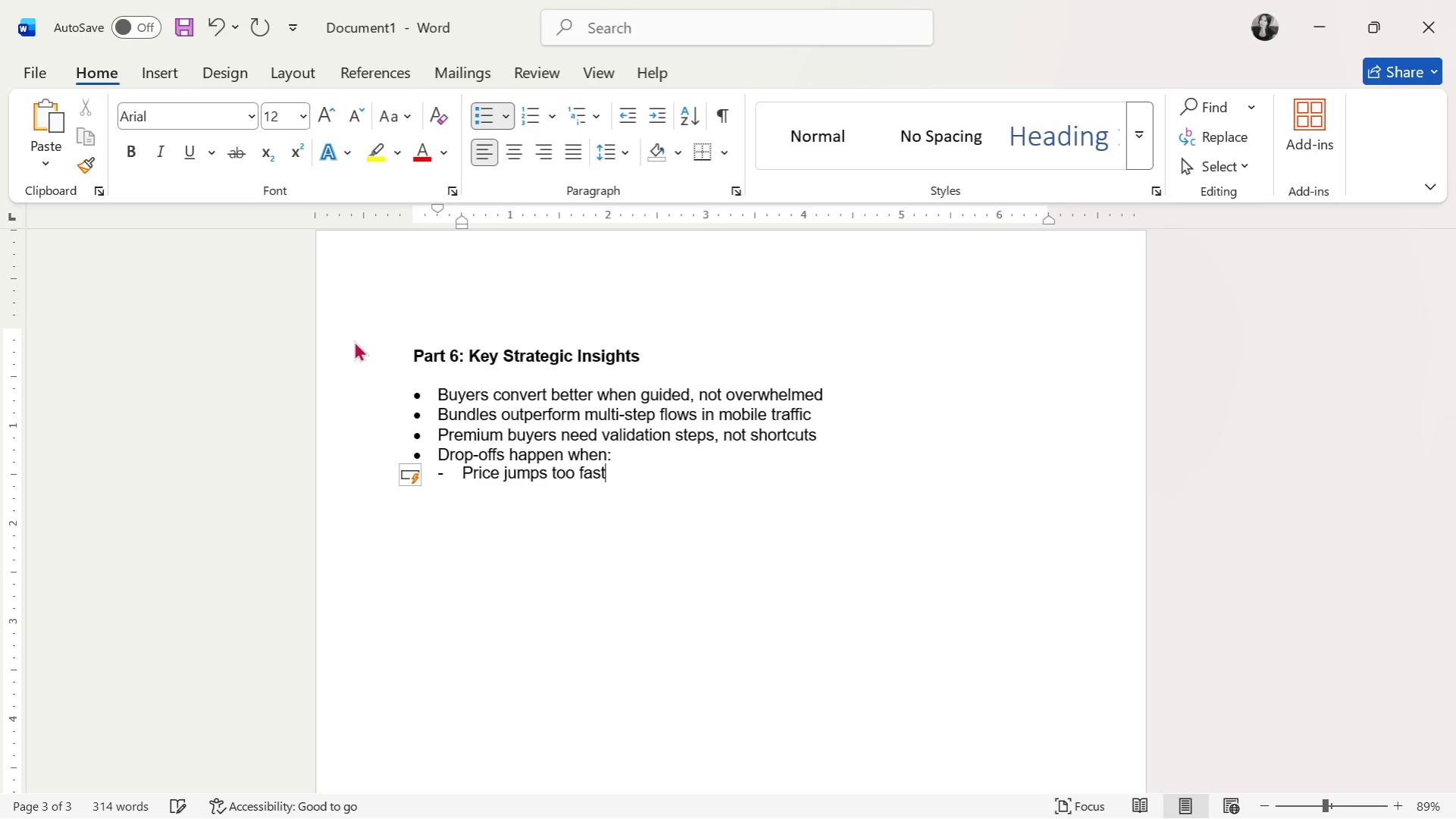 
key(Enter)
 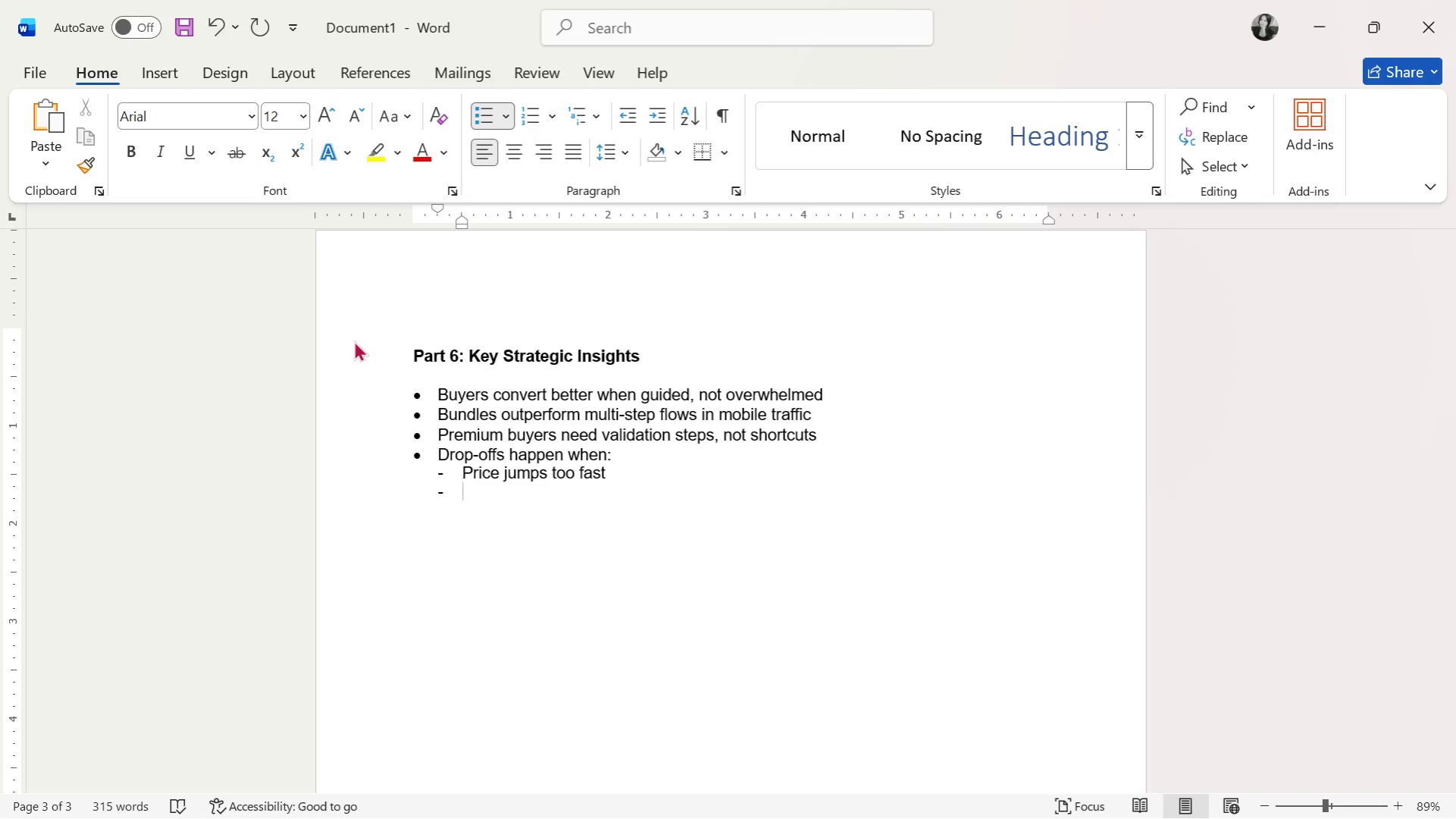 
wait(5.17)
 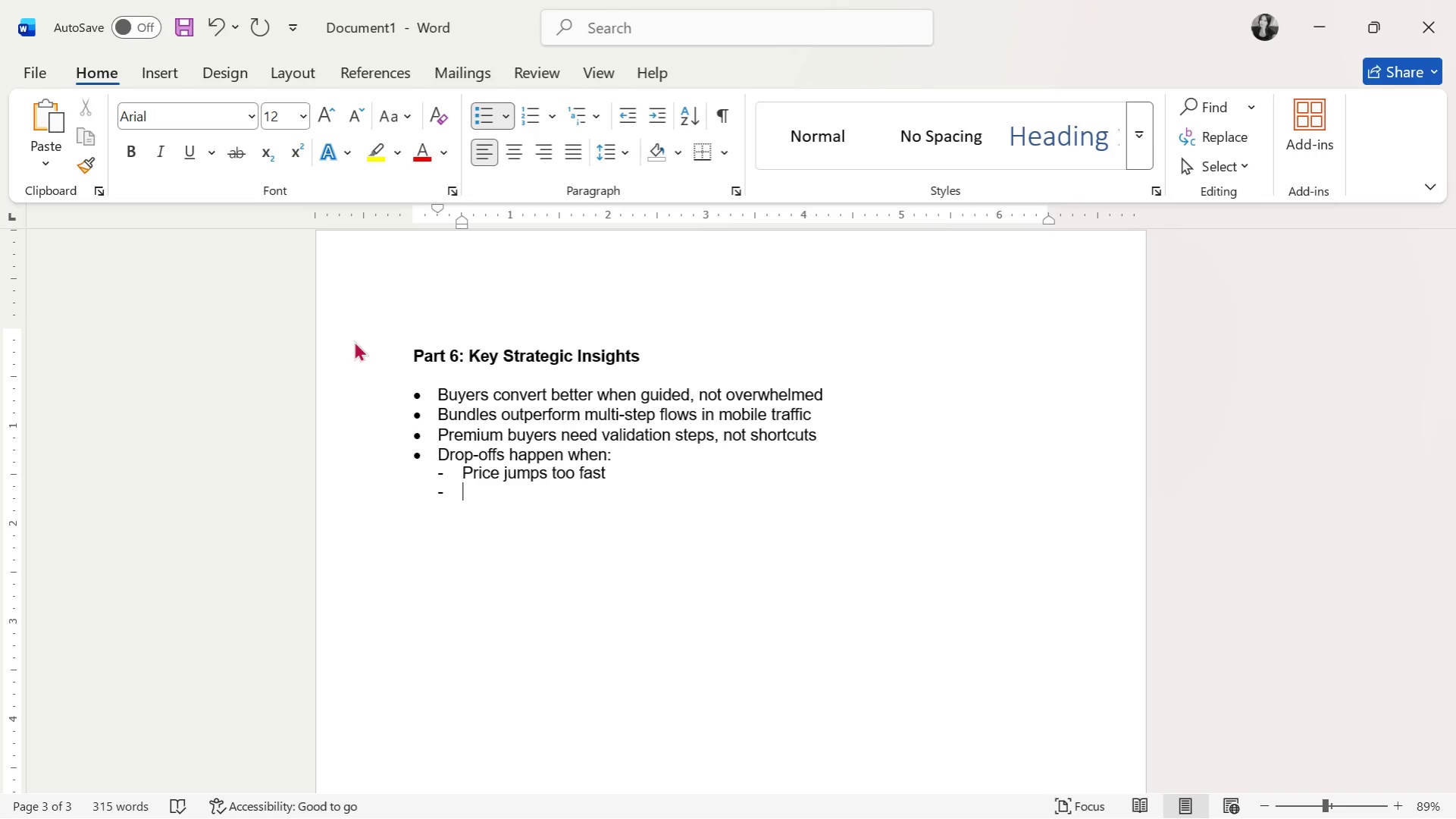 
hold_key(key=Tab, duration=0.48)
 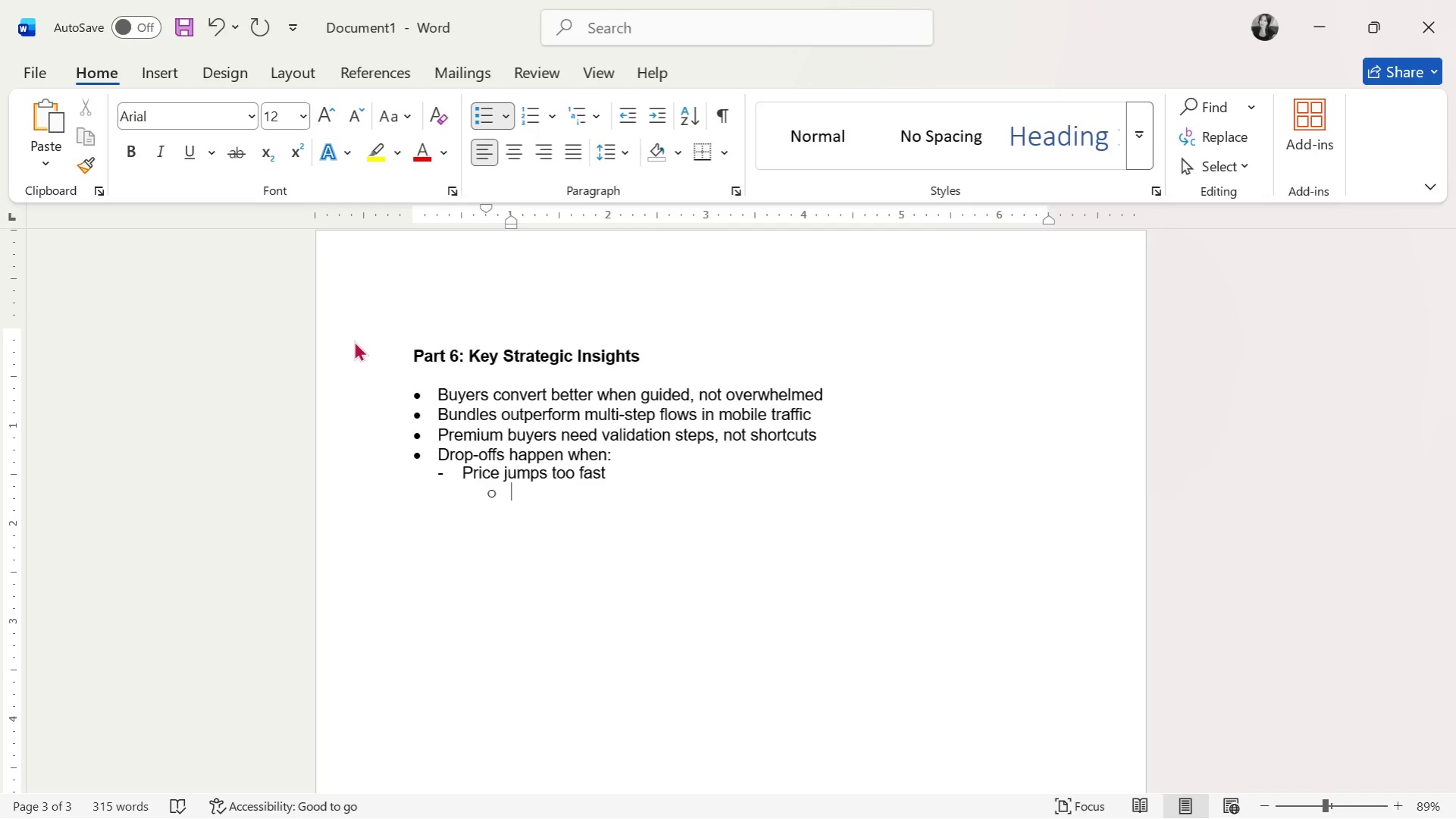 
key(Control+ControlLeft)
 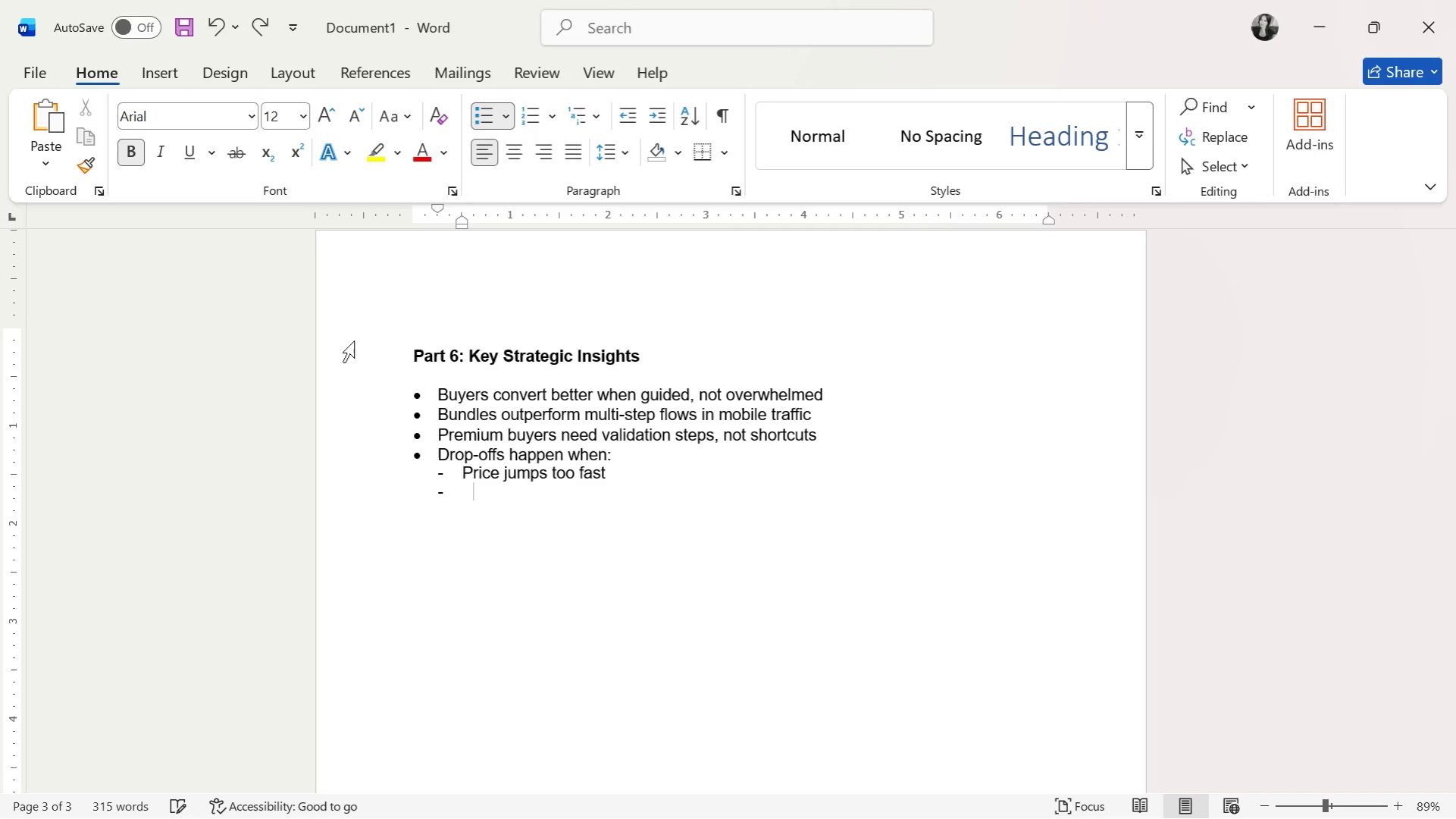 
key(Control+Z)
 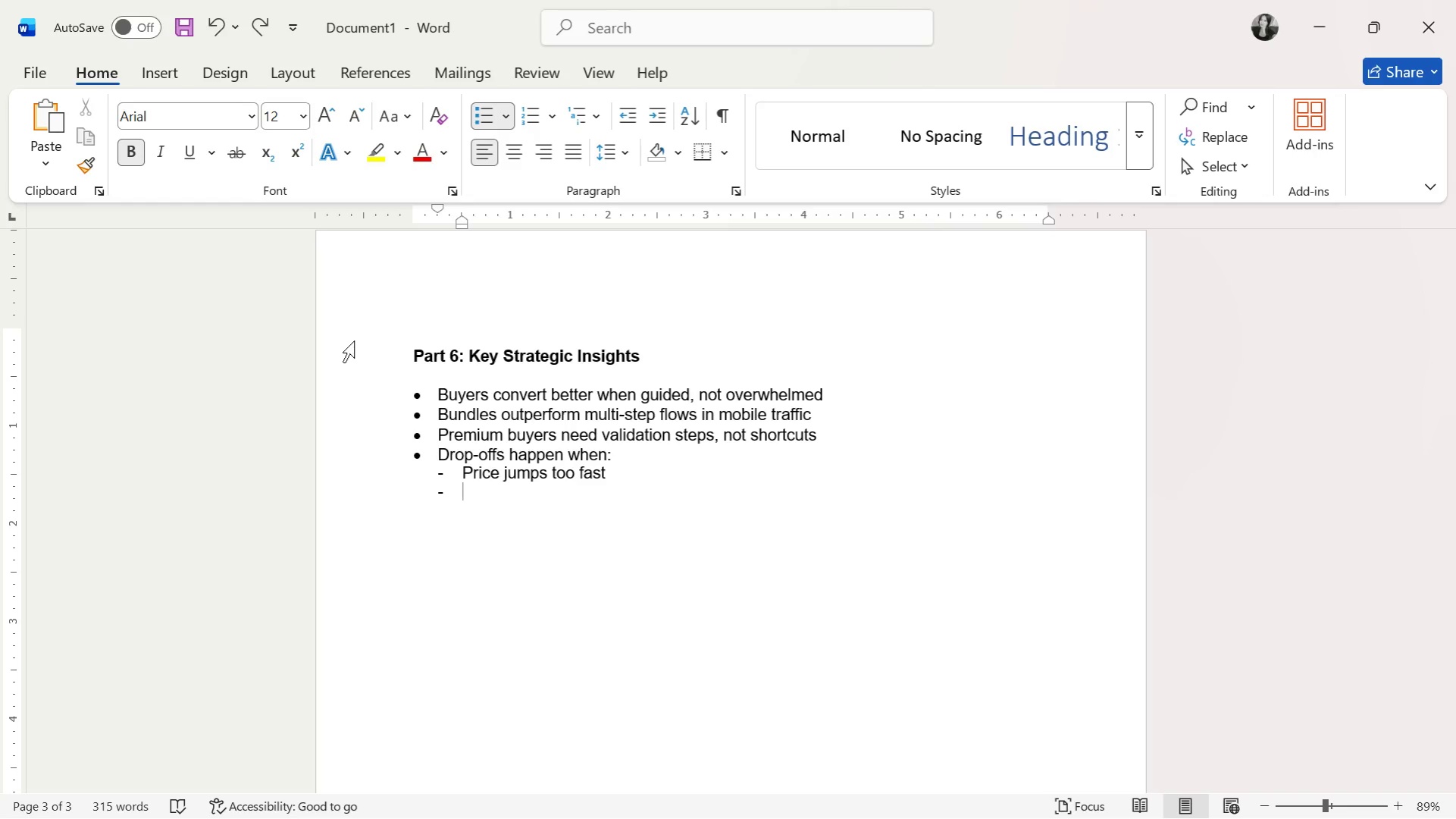 
wait(23.8)
 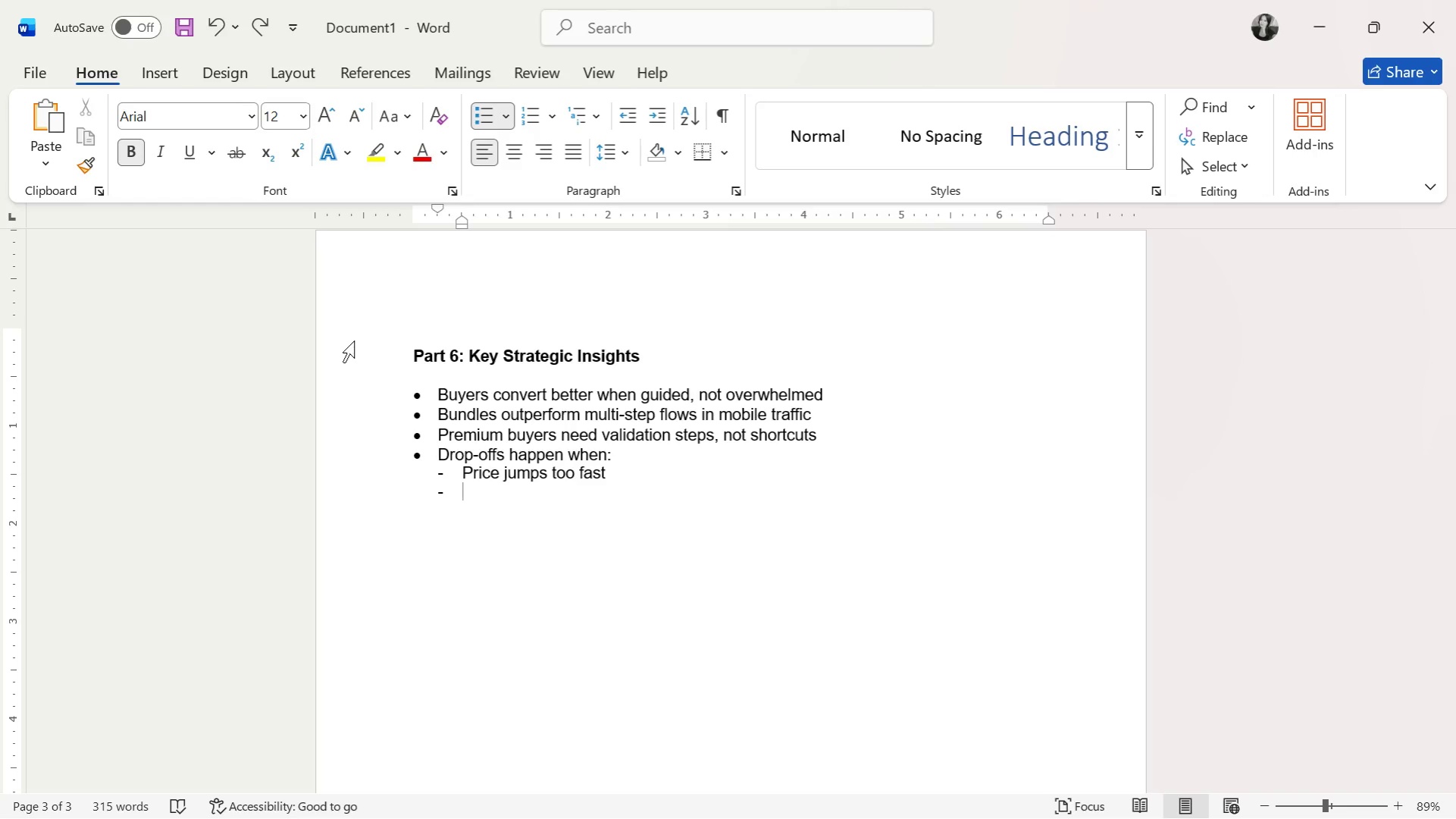 
type(Path )
key(Backspace)
key(Backspace)
key(Backspace)
key(Backspace)
key(Backspace)
 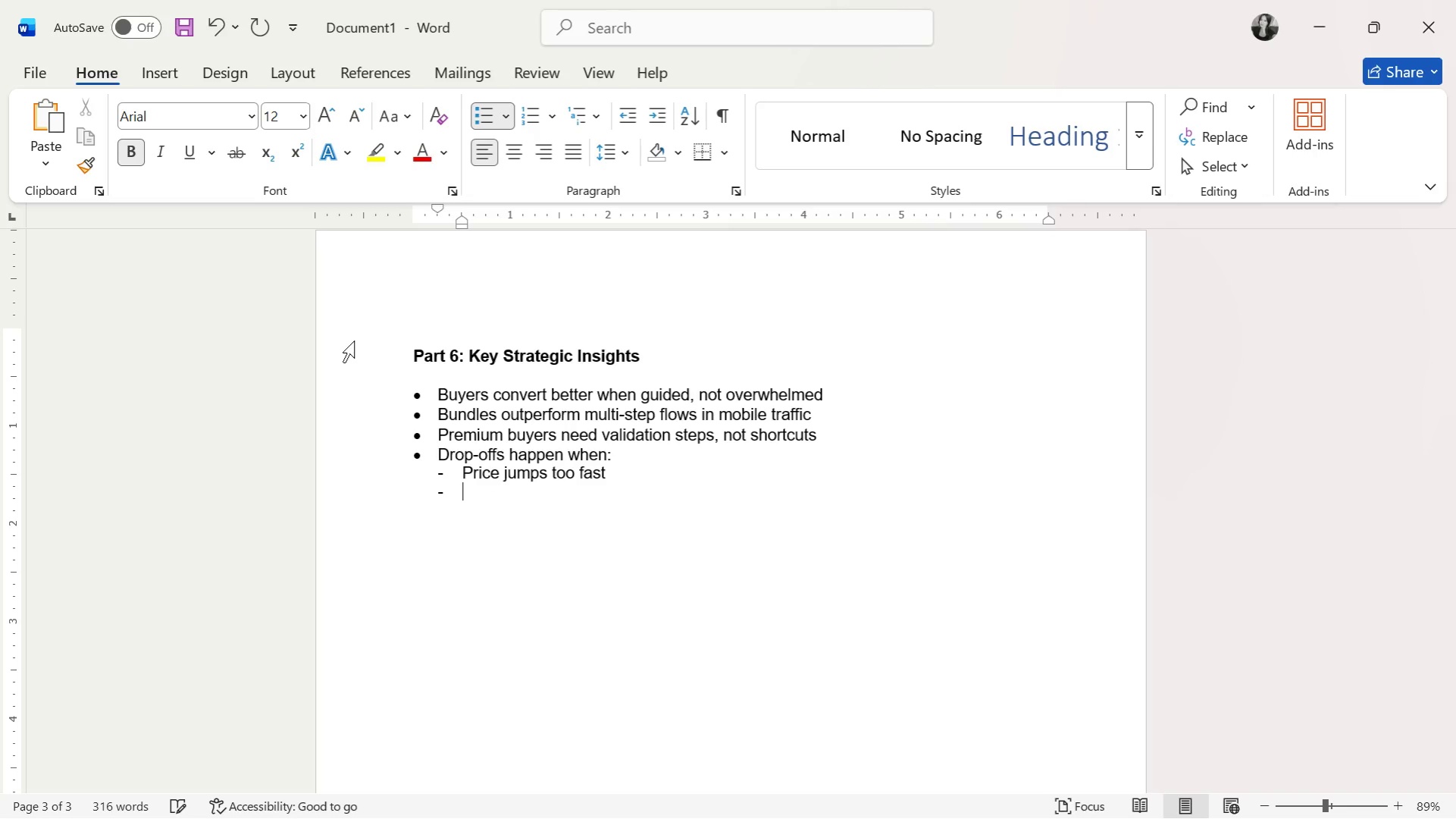 
key(Control+B)
 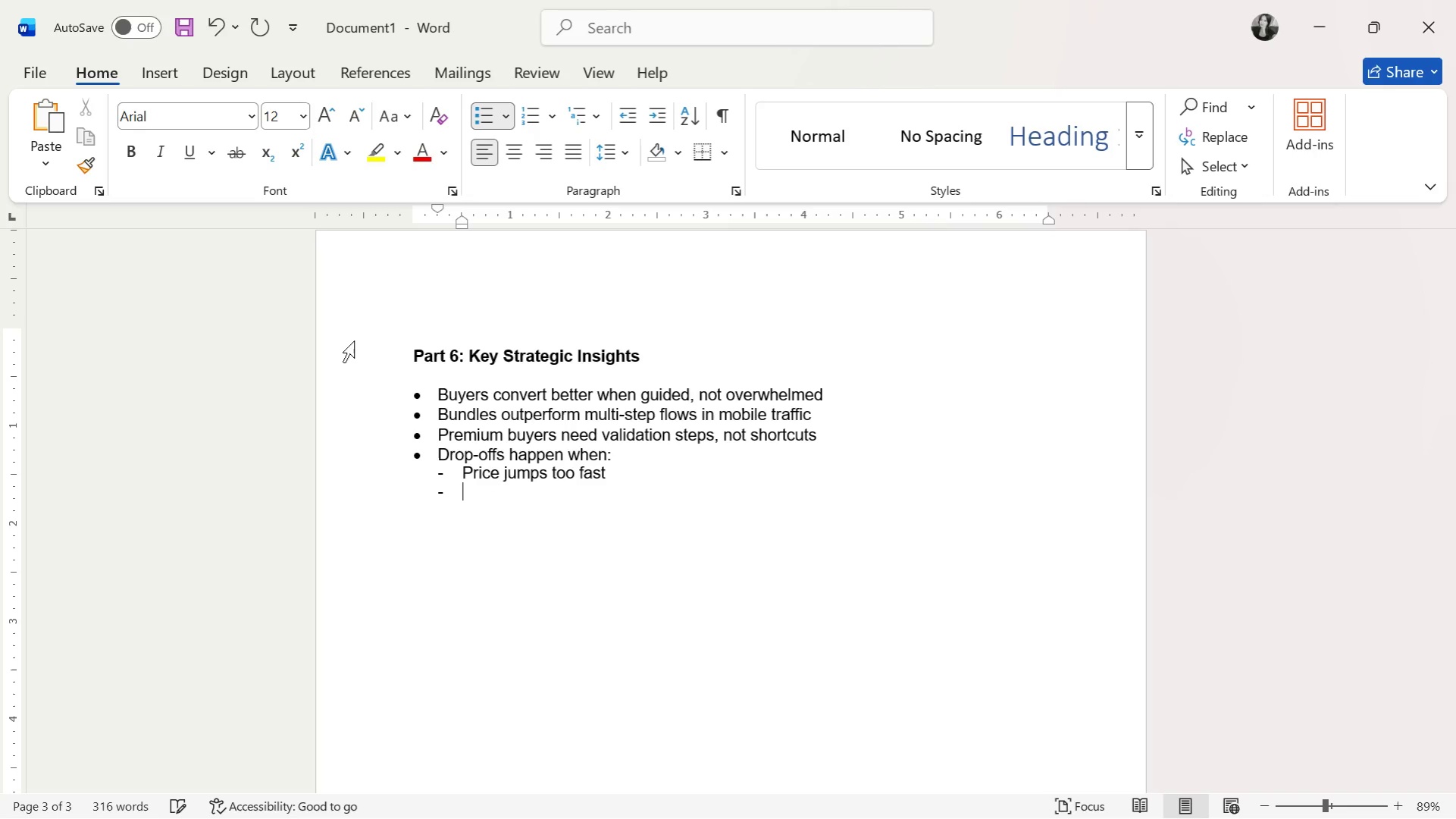 
type(Path feels unnecessary)
 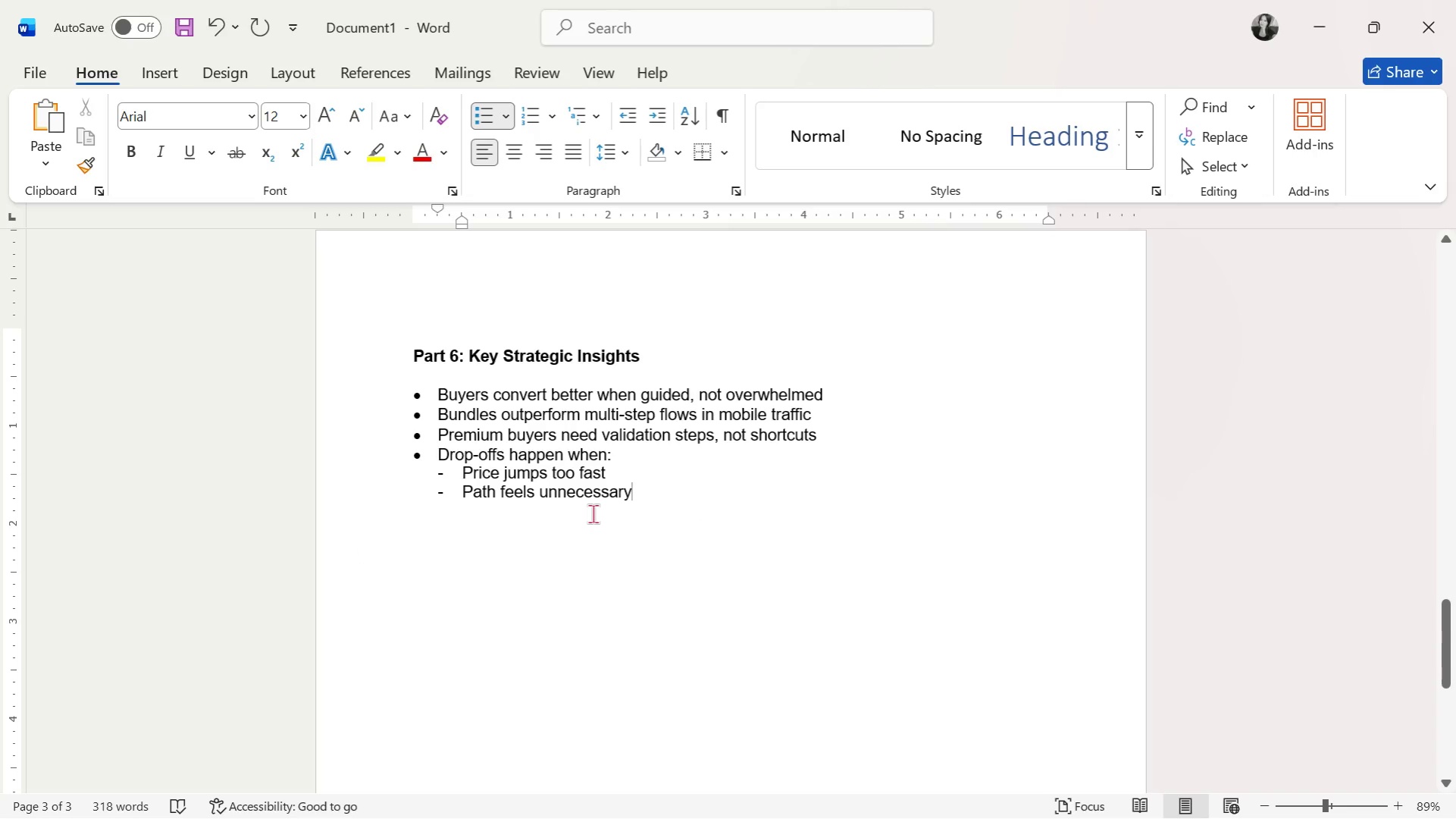 
wait(8.75)
 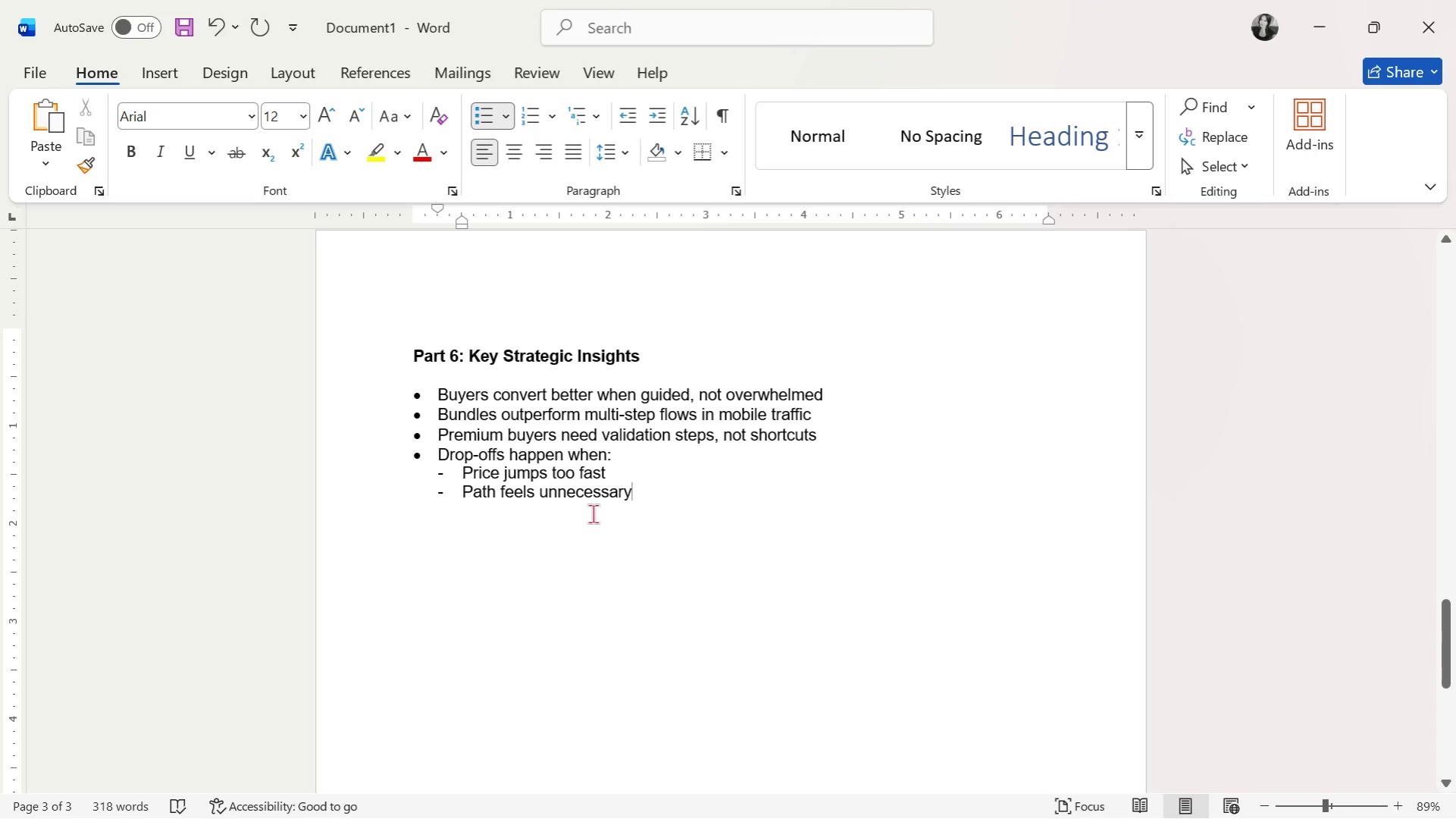 
scroll: coordinate [652, 505], scroll_direction: none, amount: 0.0
 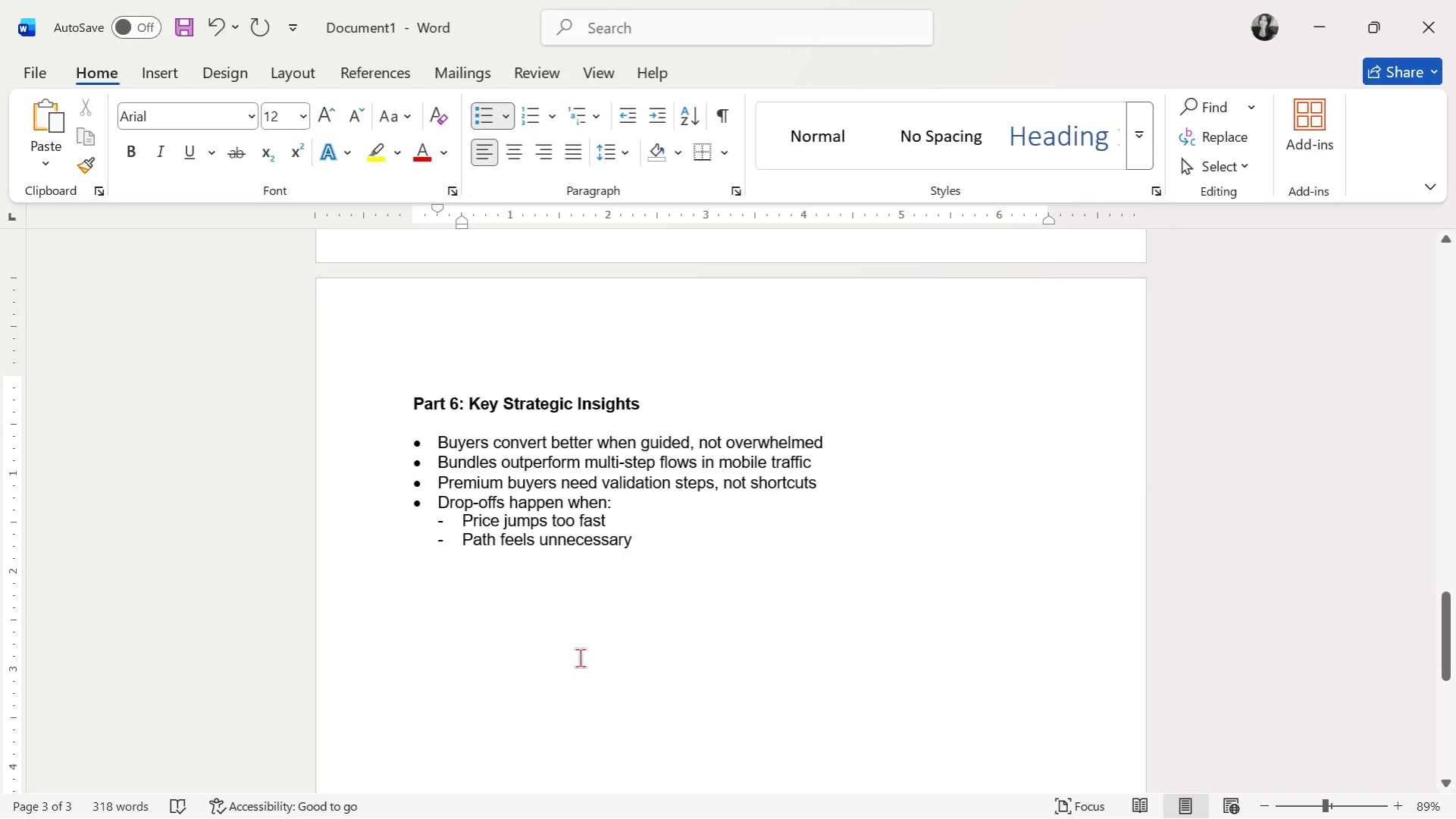 
wait(26.75)
 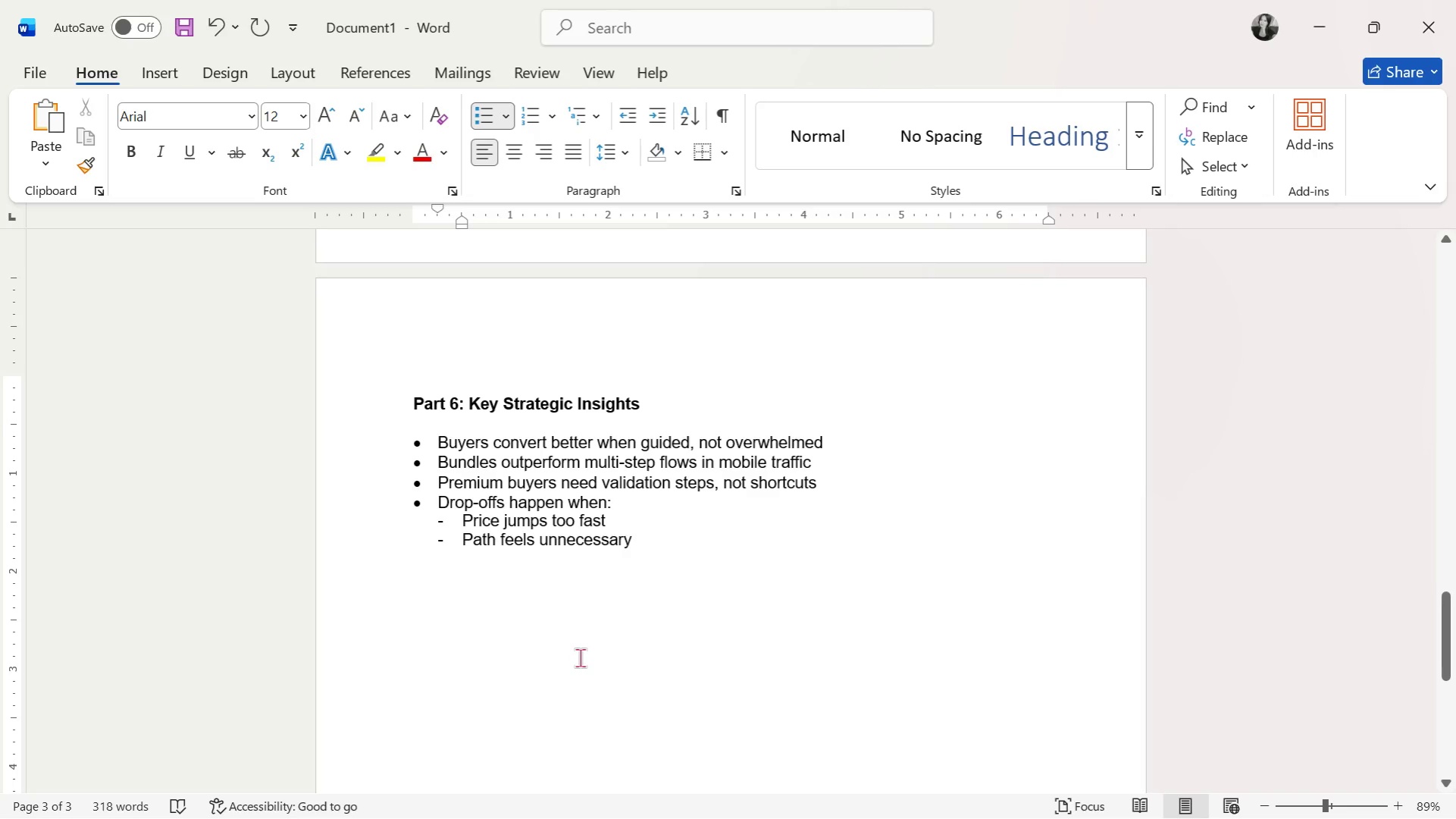 
left_click([634, 526])
 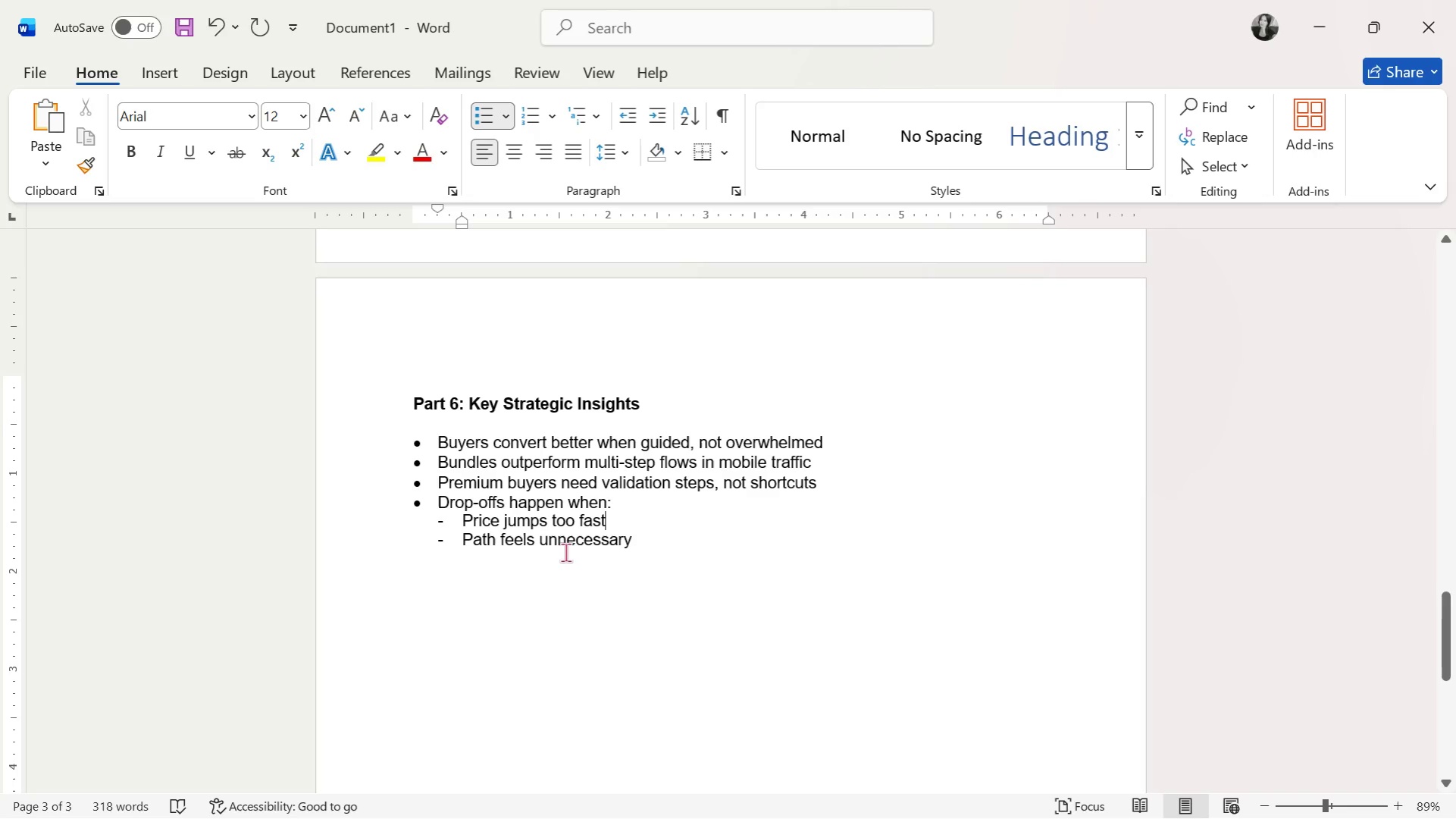 
wait(9.88)
 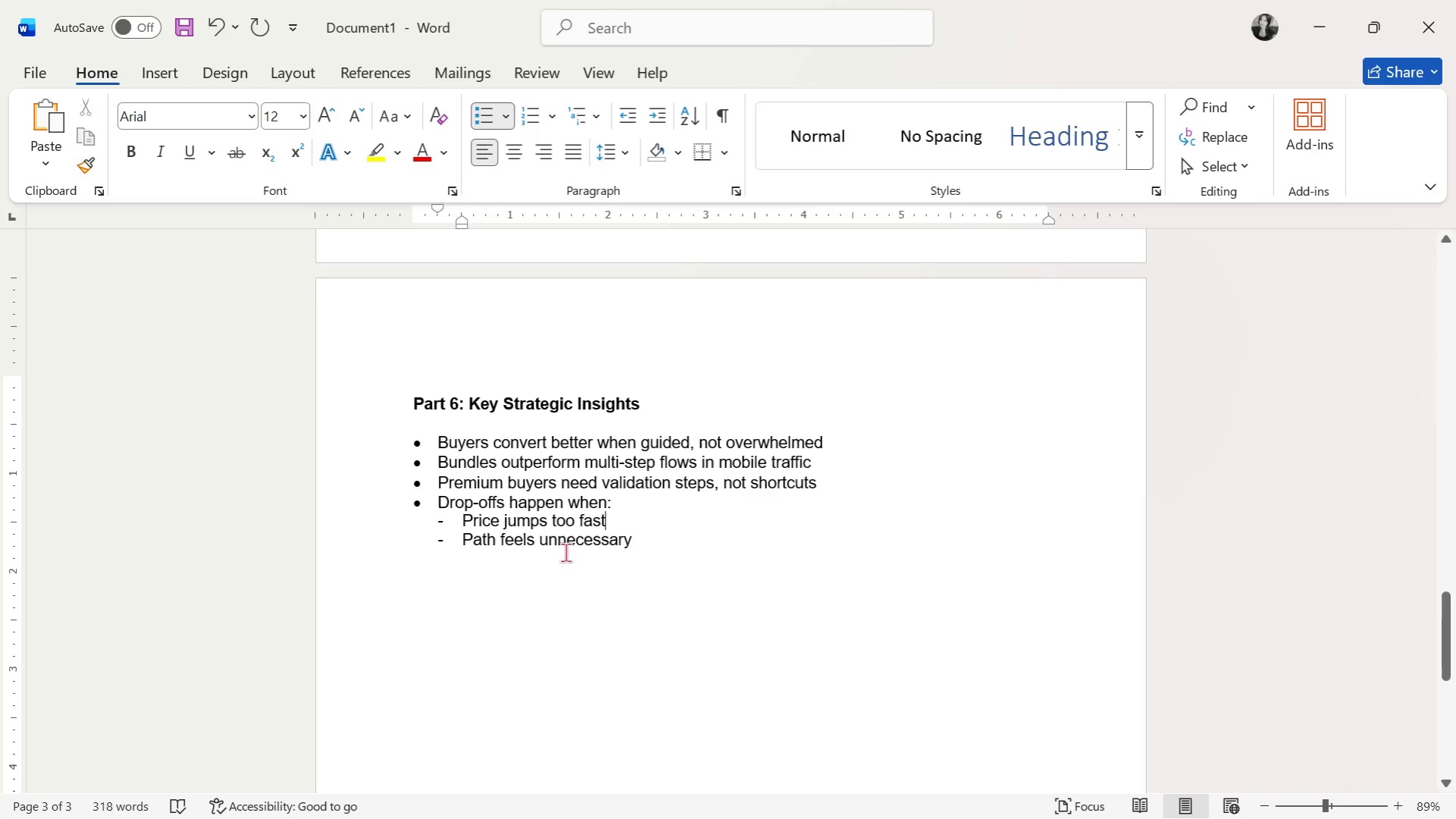 
scroll: coordinate [703, 615], scroll_direction: up, amount: 48.0
 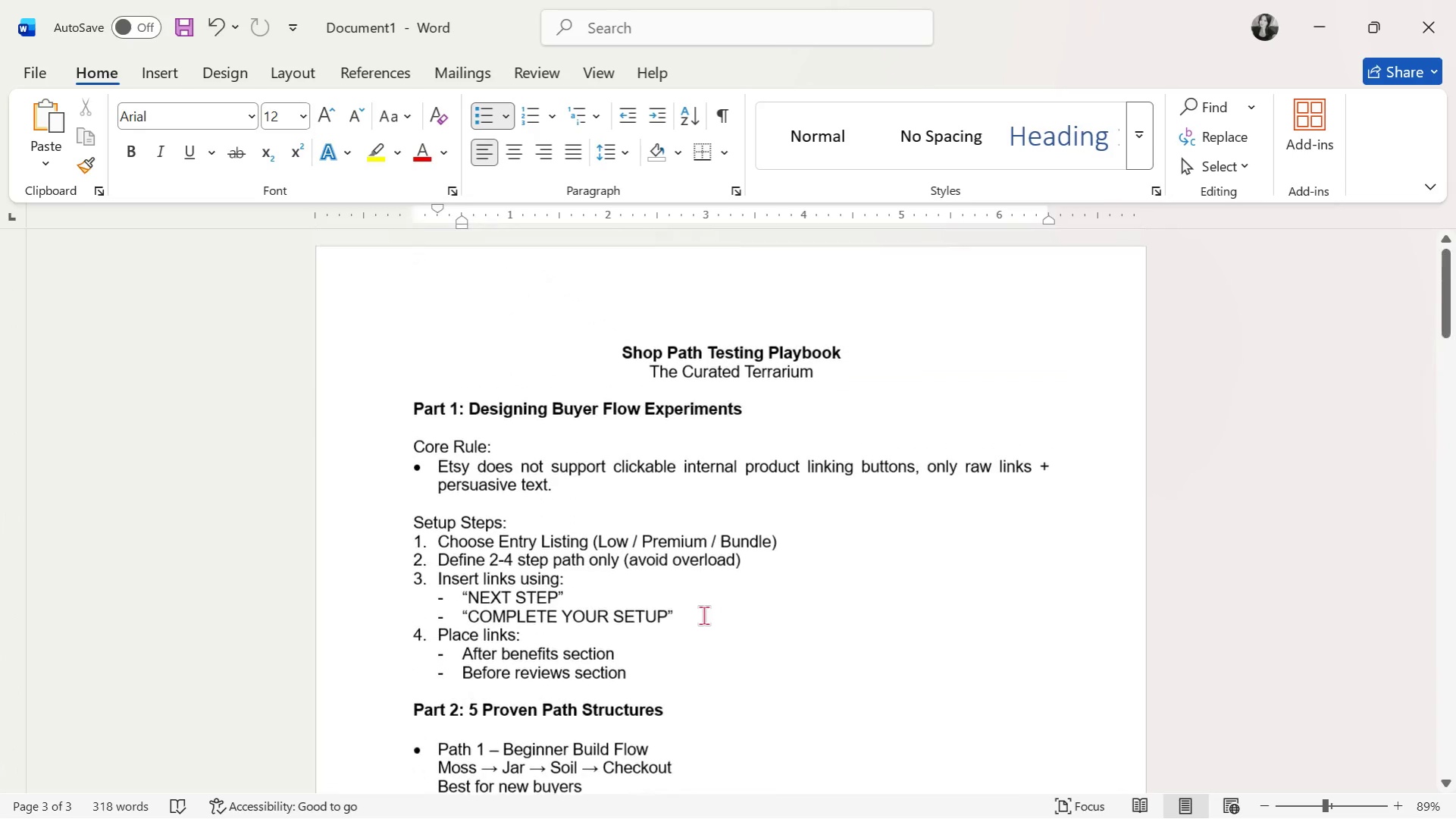 
scroll: coordinate [326, 469], scroll_direction: down, amount: 51.0
 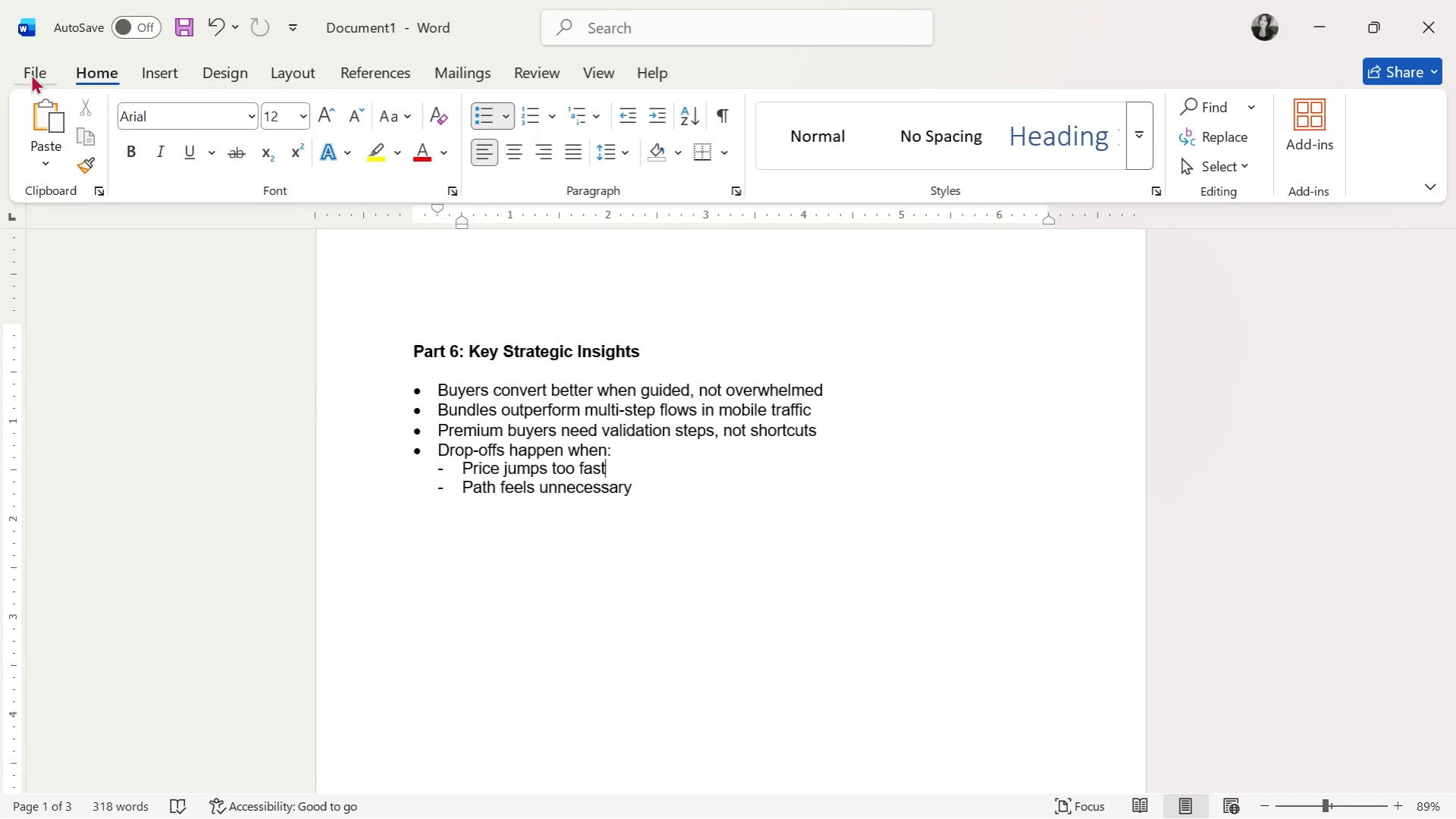 
left_click([29, 77])
 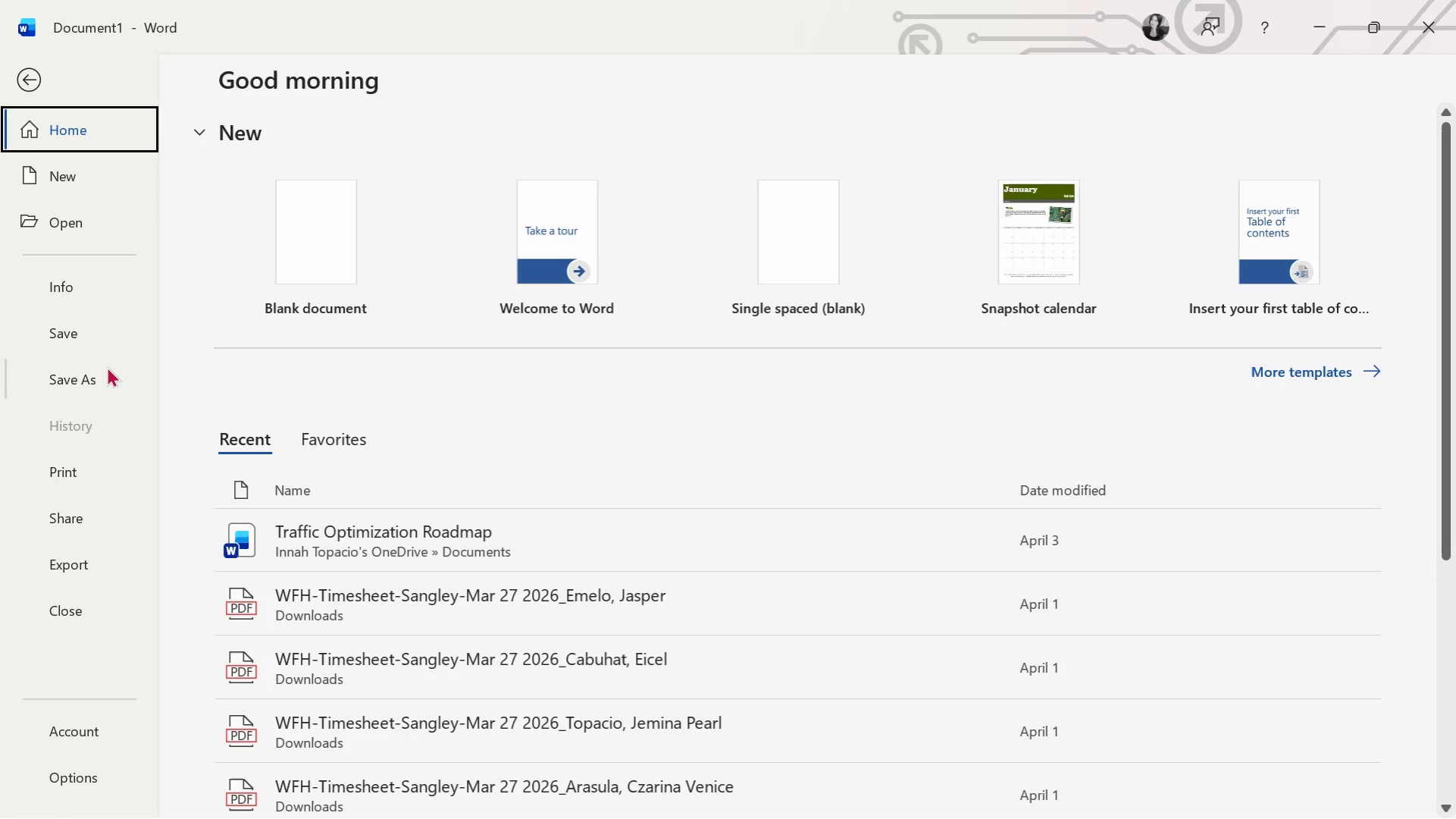 
left_click([96, 378])
 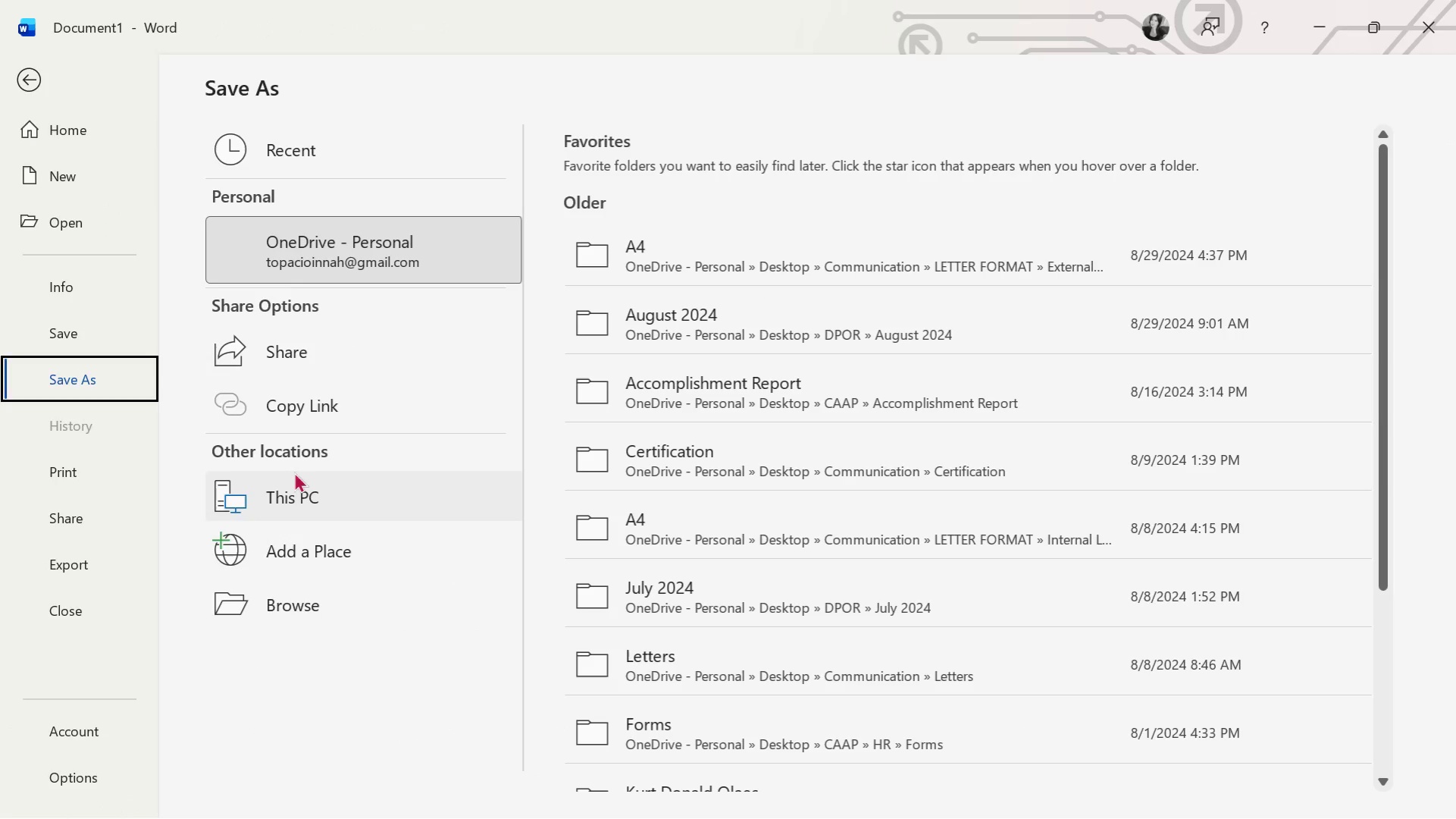 
double_click([288, 497])
 